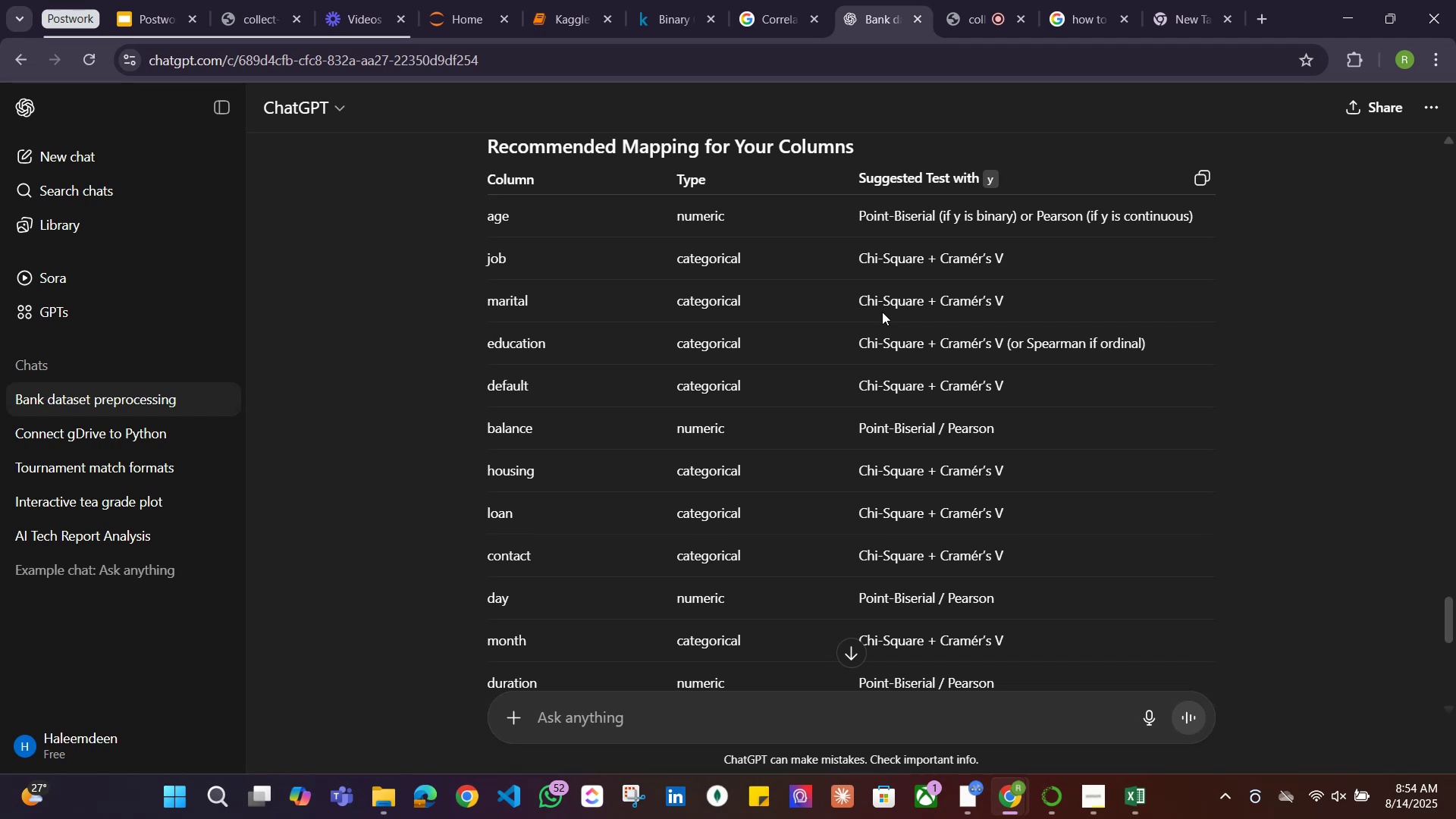 
wait(13.91)
 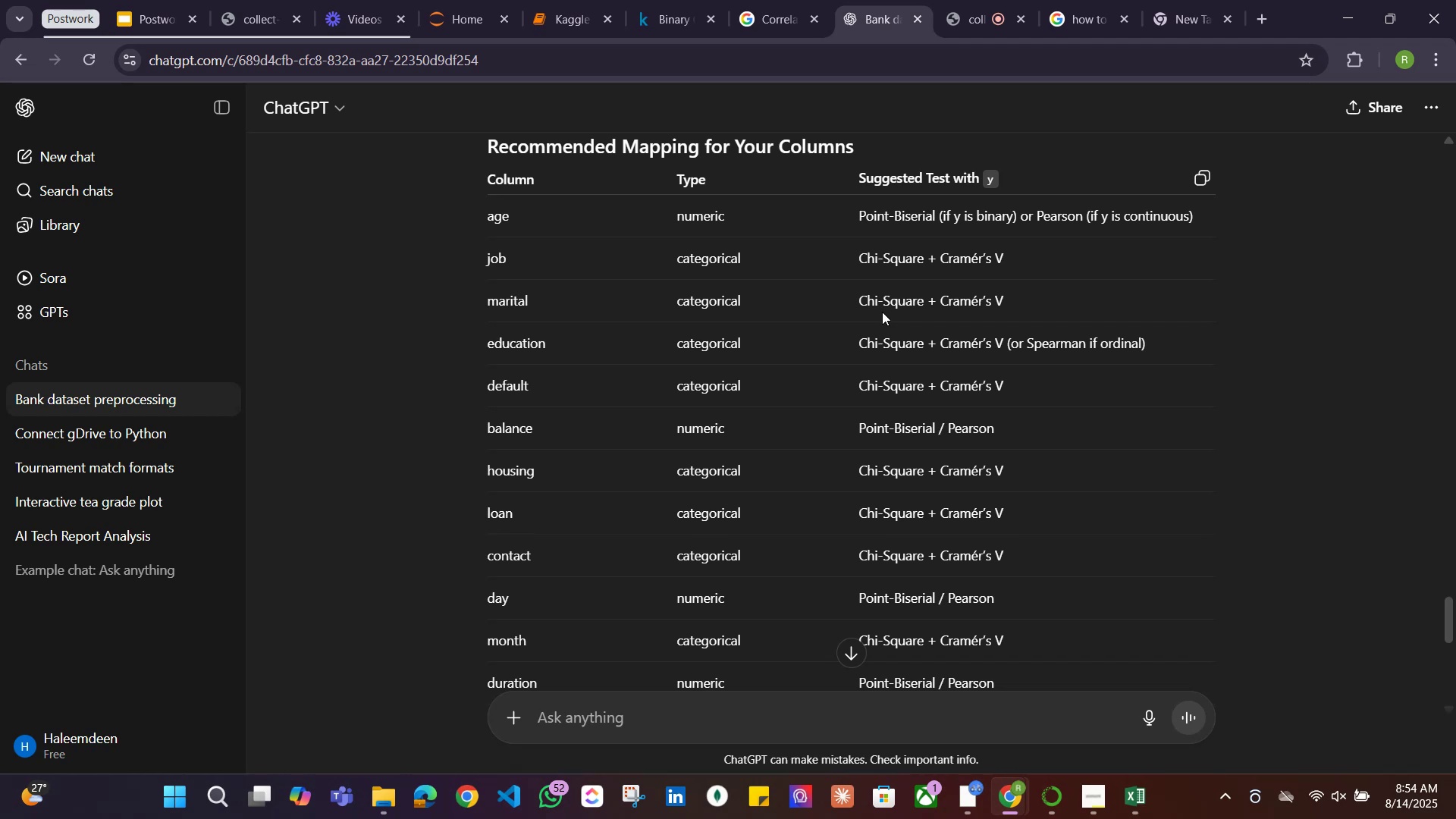 
scroll: coordinate [715, 571], scroll_direction: down, amount: 11.0
 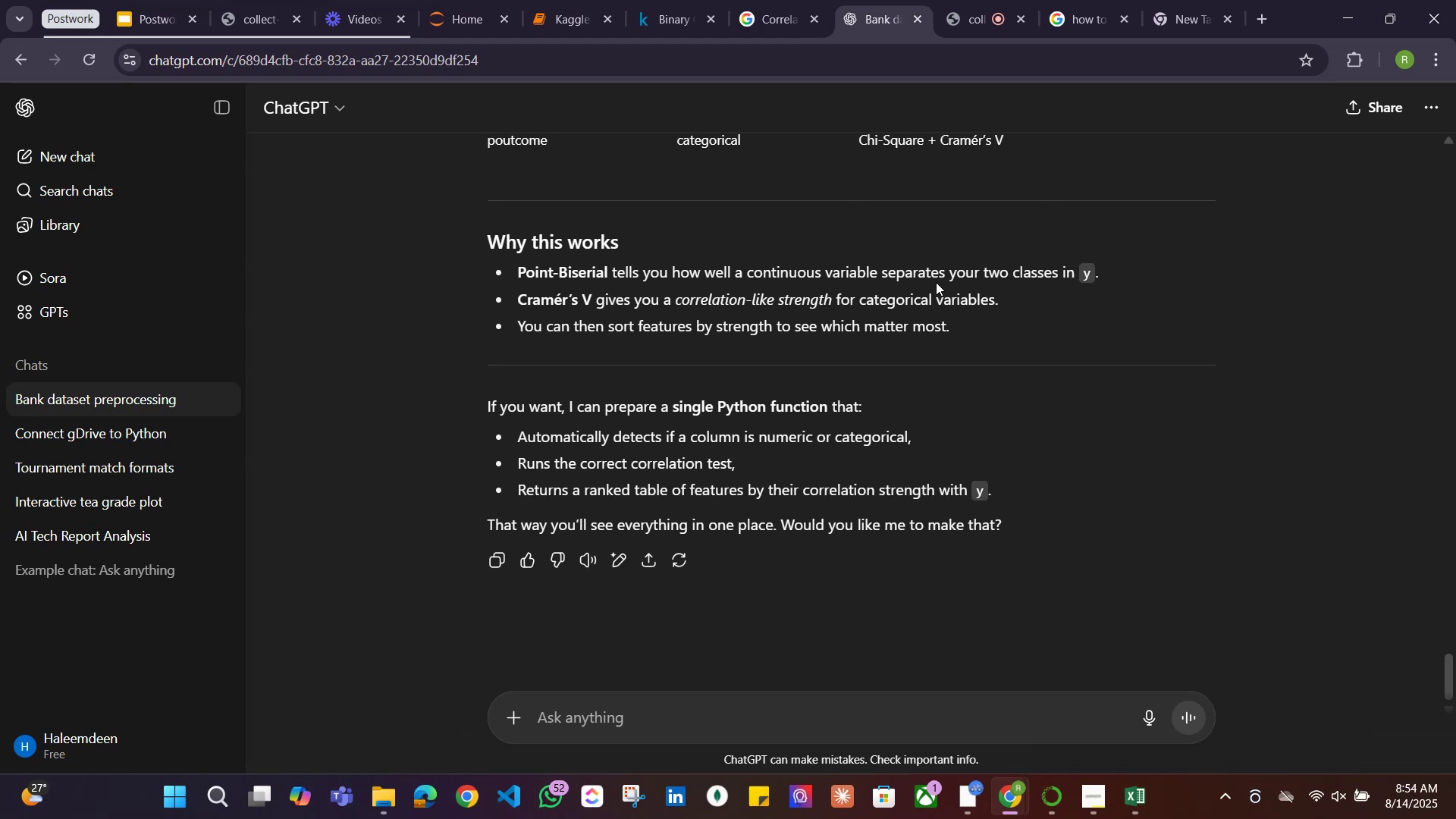 
wait(12.52)
 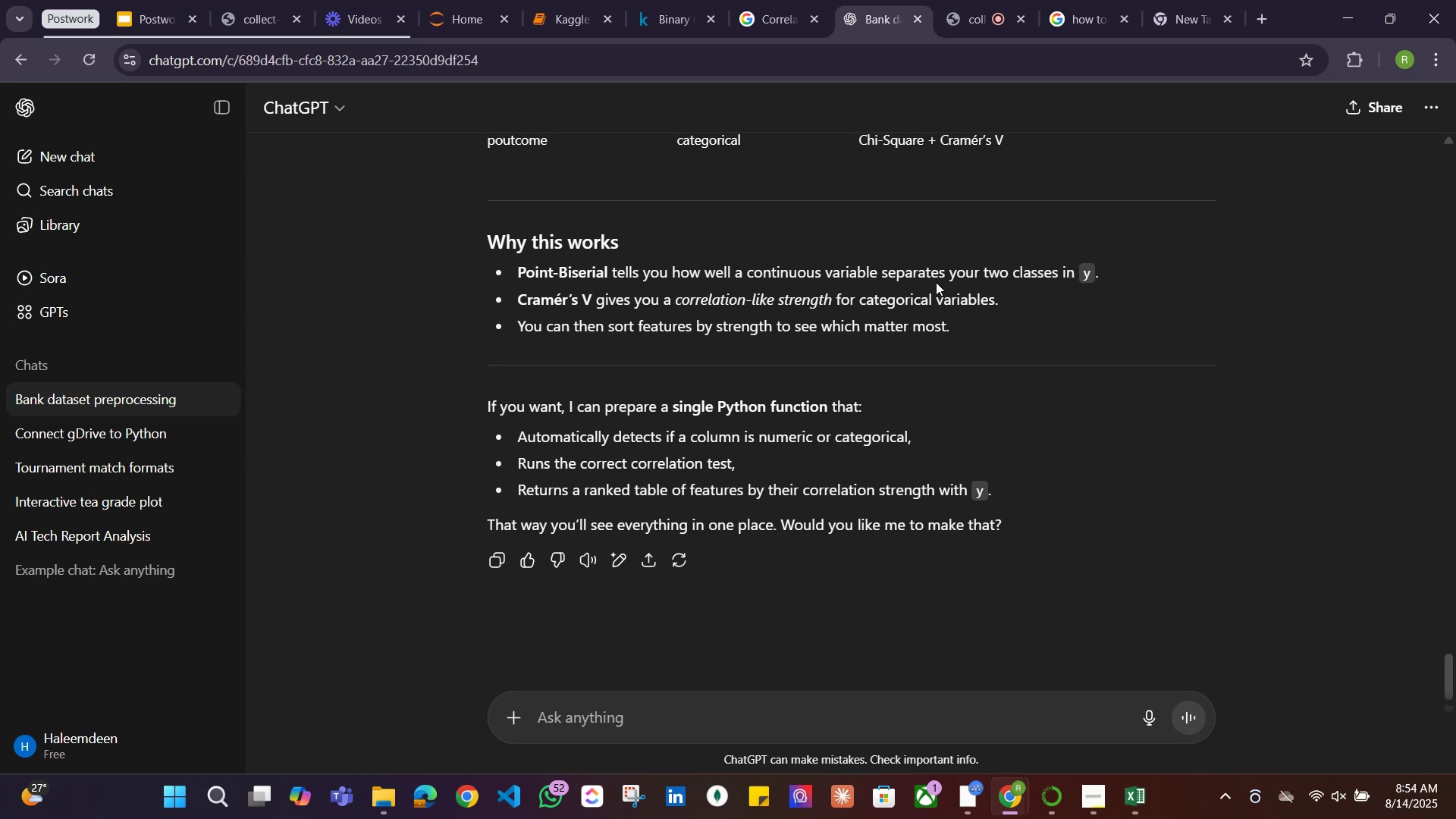 
left_click_drag(start_coordinate=[609, 271], to_coordinate=[519, 271])
 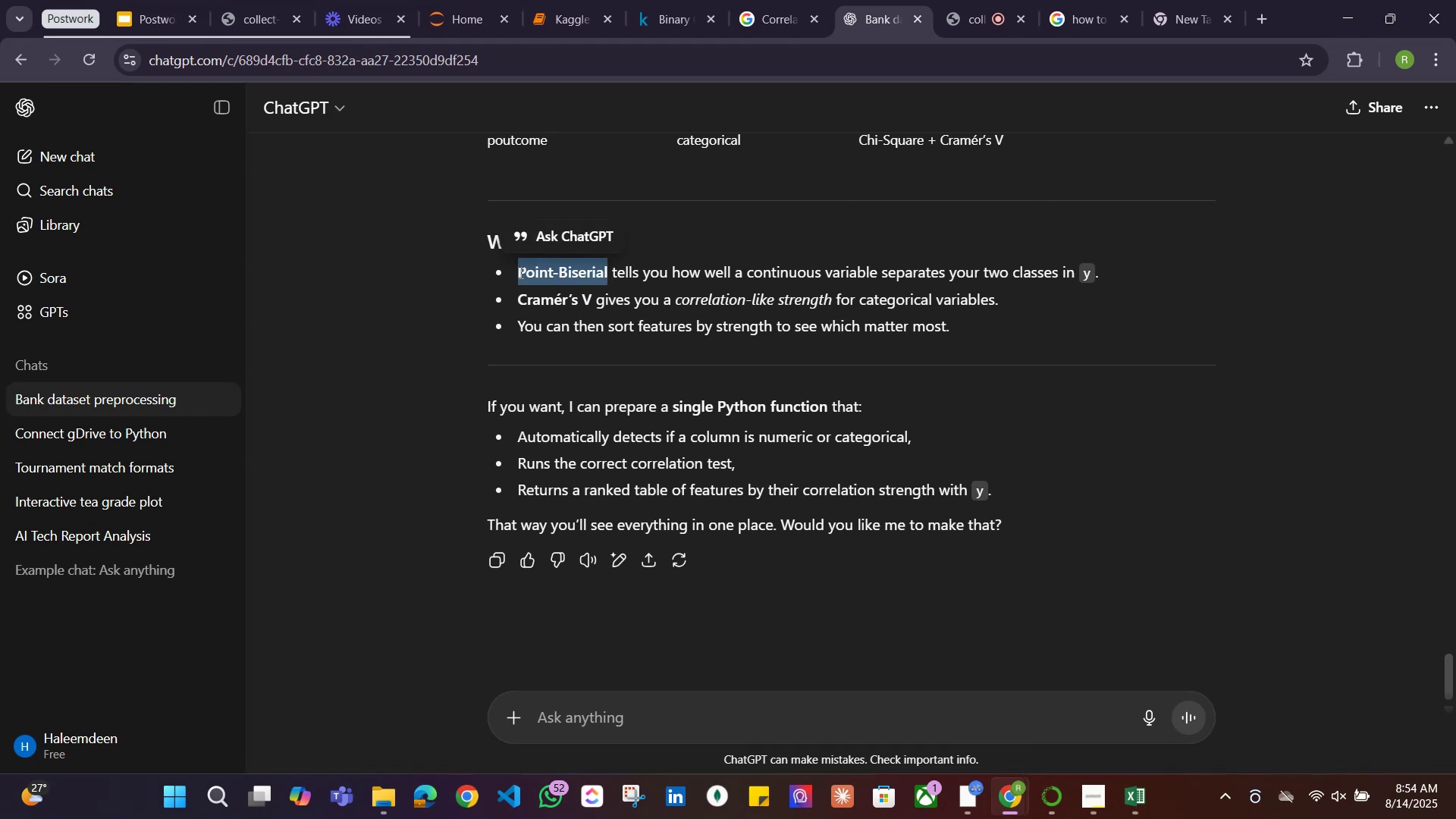 
key(Control+C)
 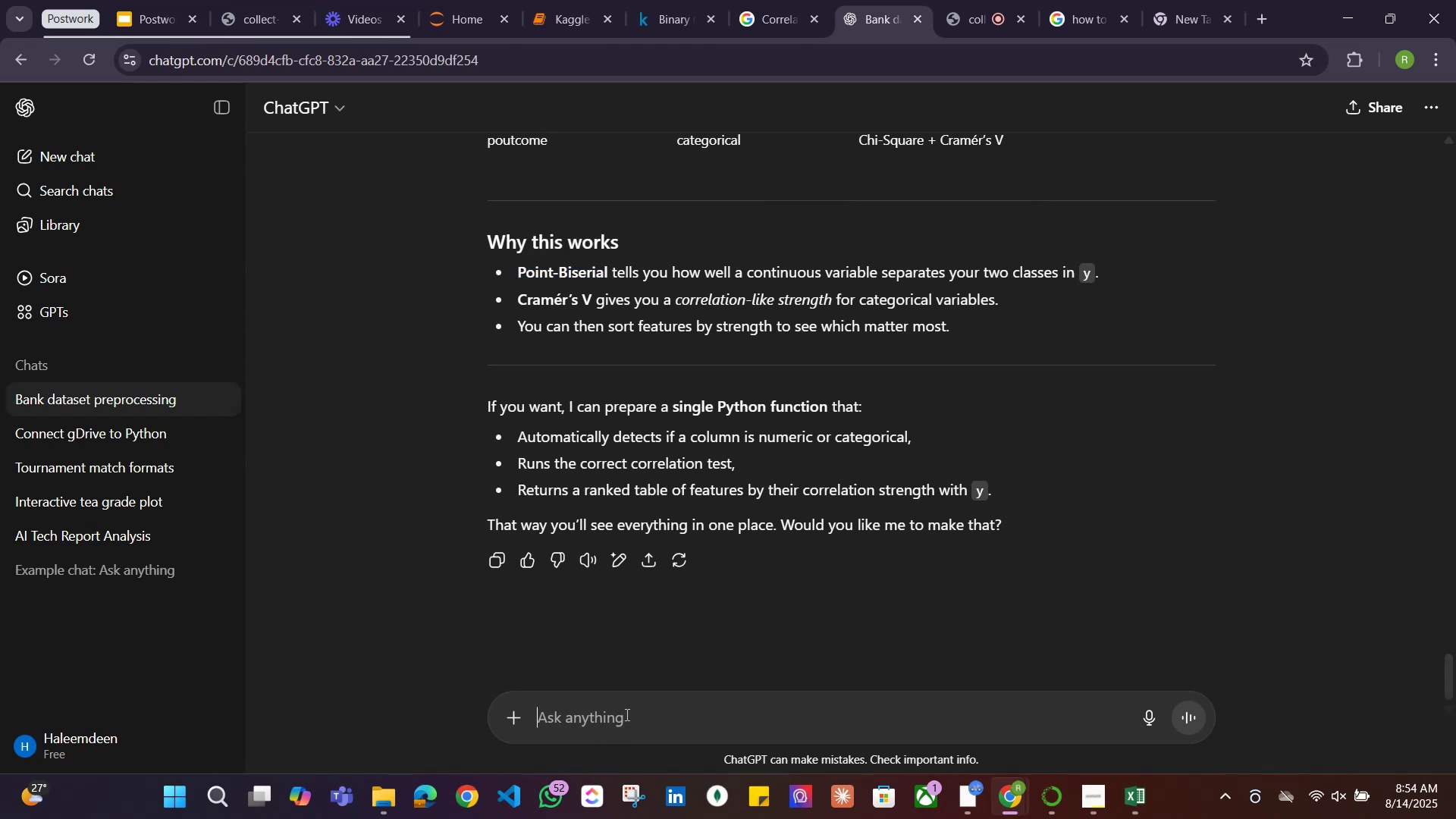 
type(give me the python code for )
 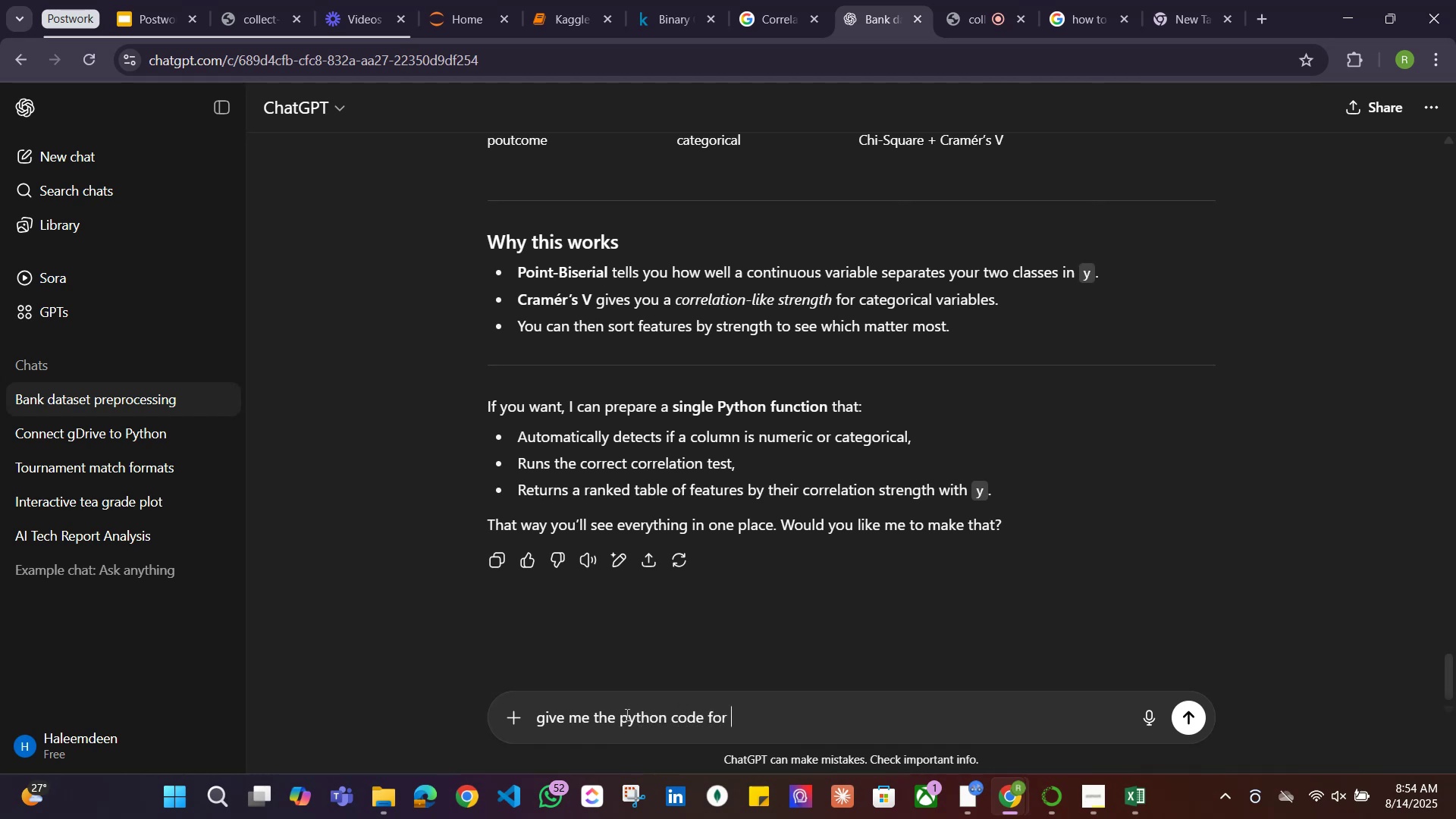 
key(Control+ControlLeft)
 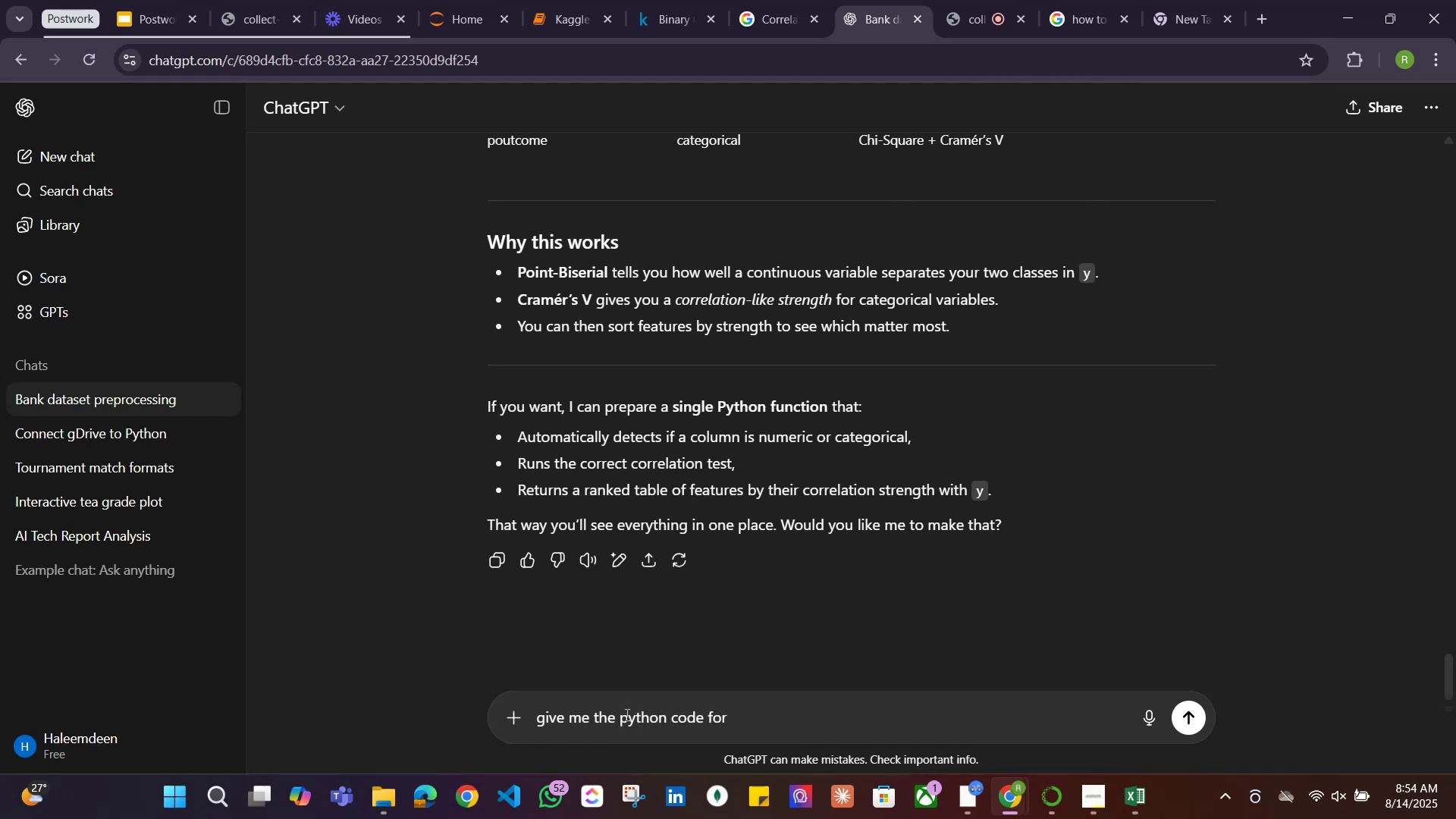 
key(Control+V)
 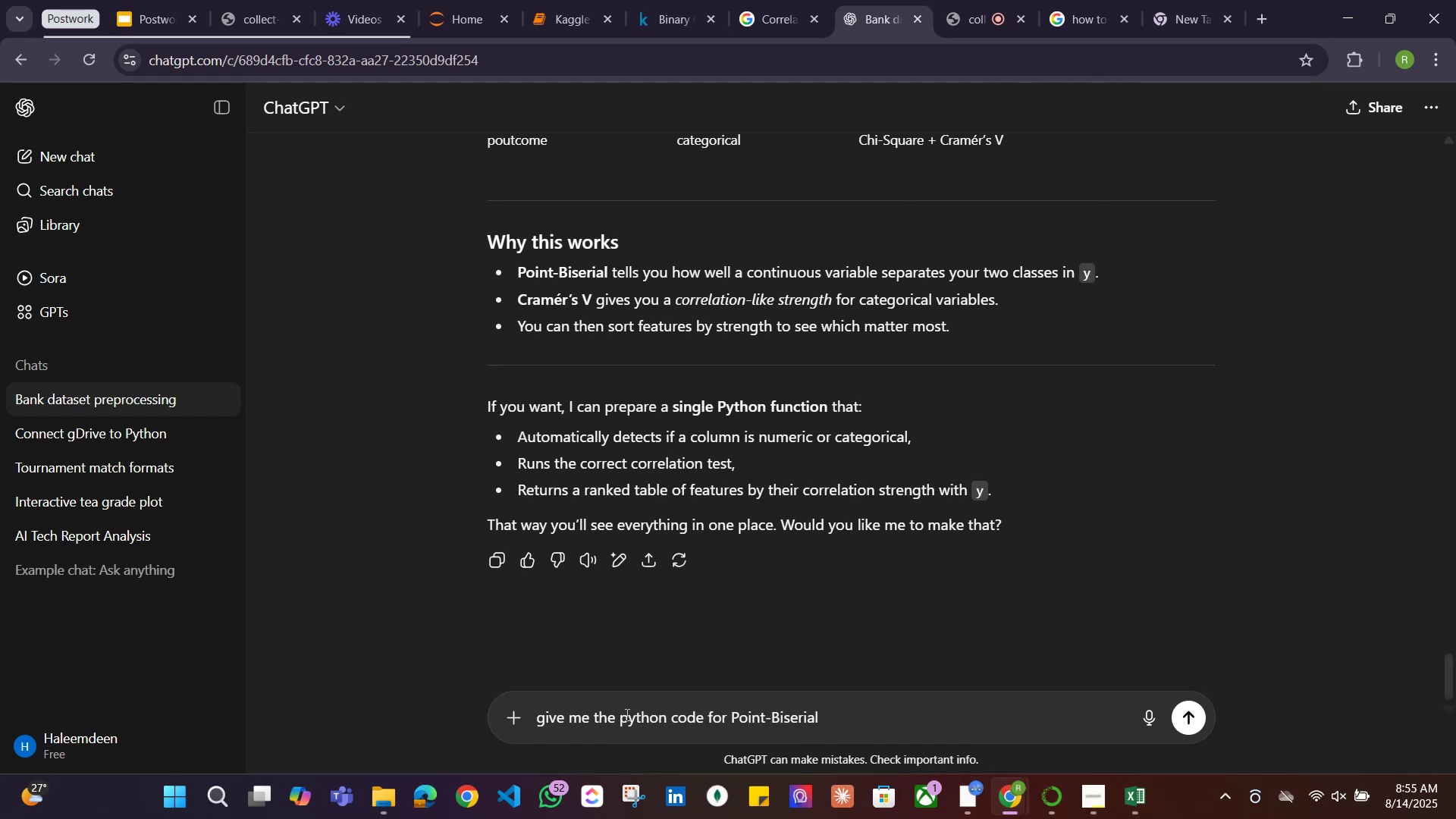 
type( test)
 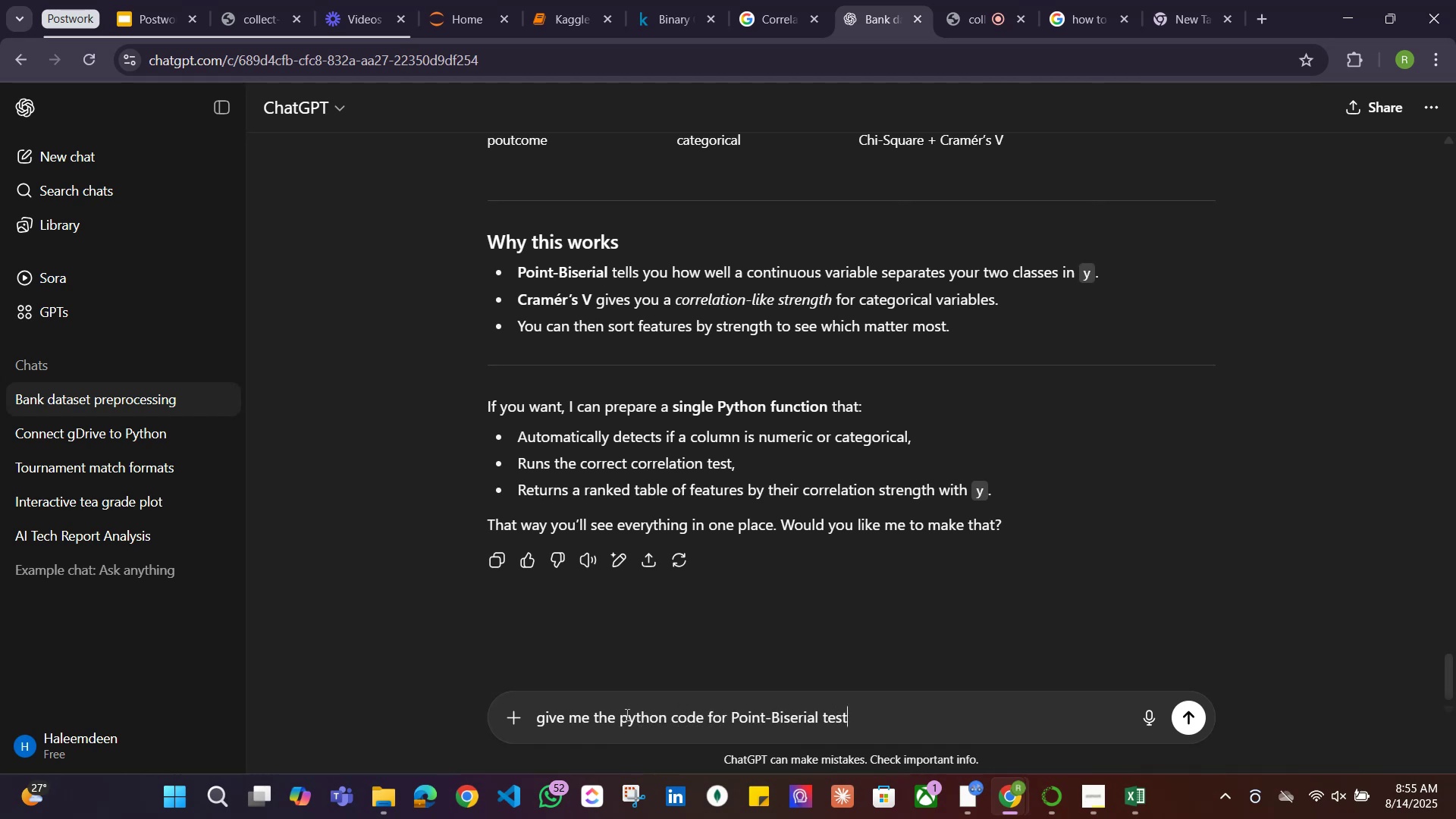 
key(Enter)
 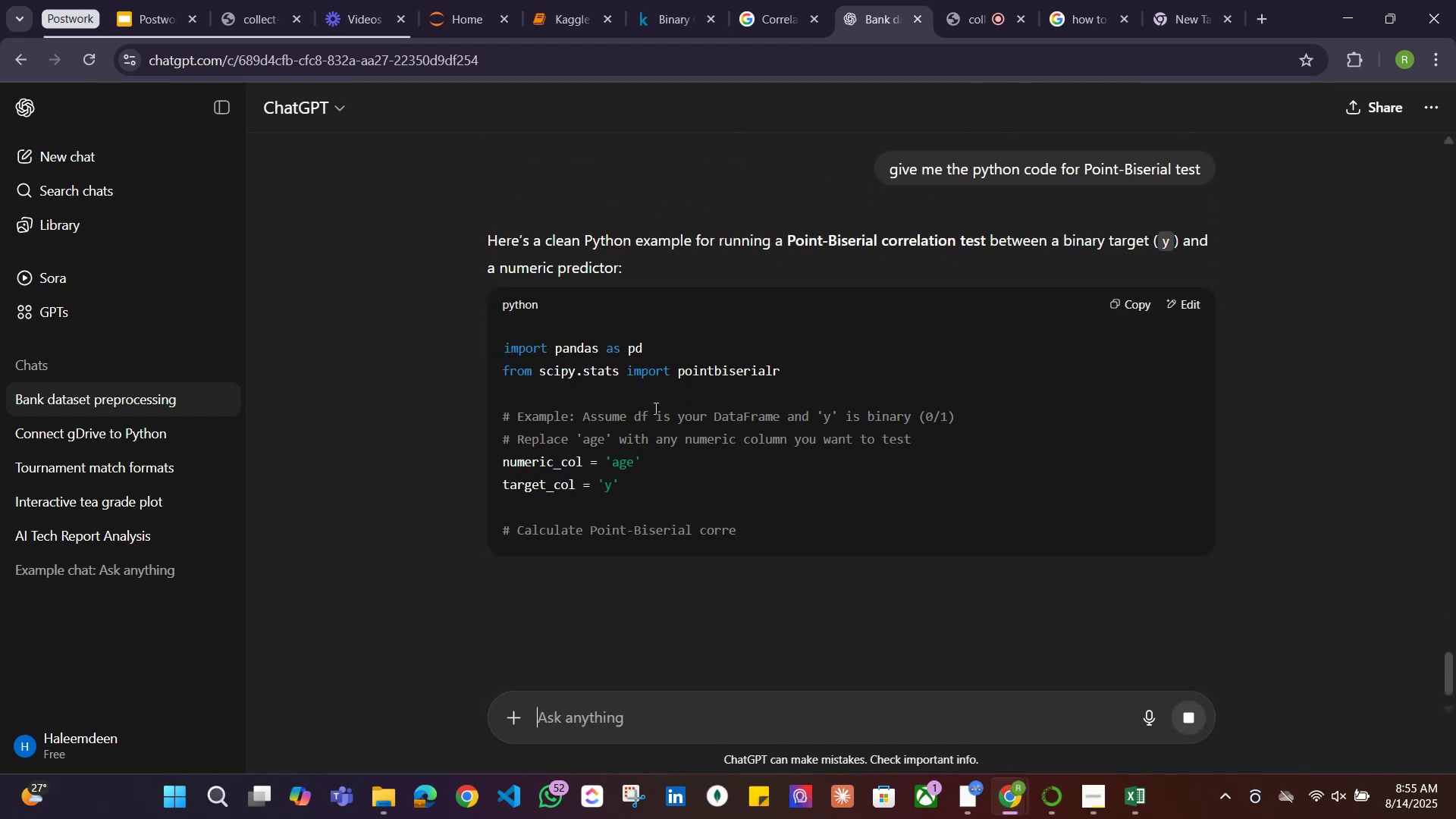 
scroll: coordinate [745, 420], scroll_direction: down, amount: 2.0
 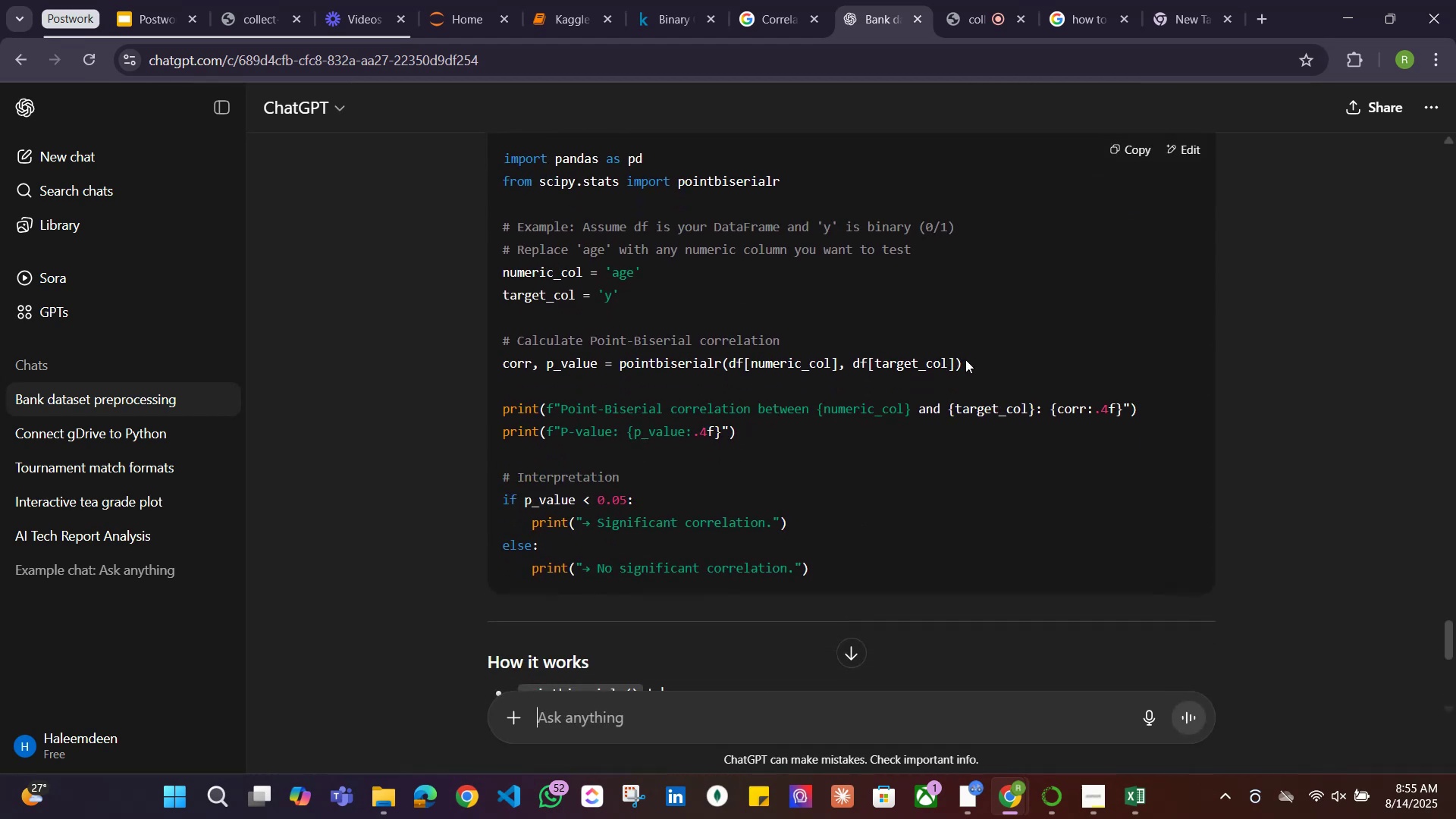 
scroll: coordinate [774, 352], scroll_direction: up, amount: 1.0
 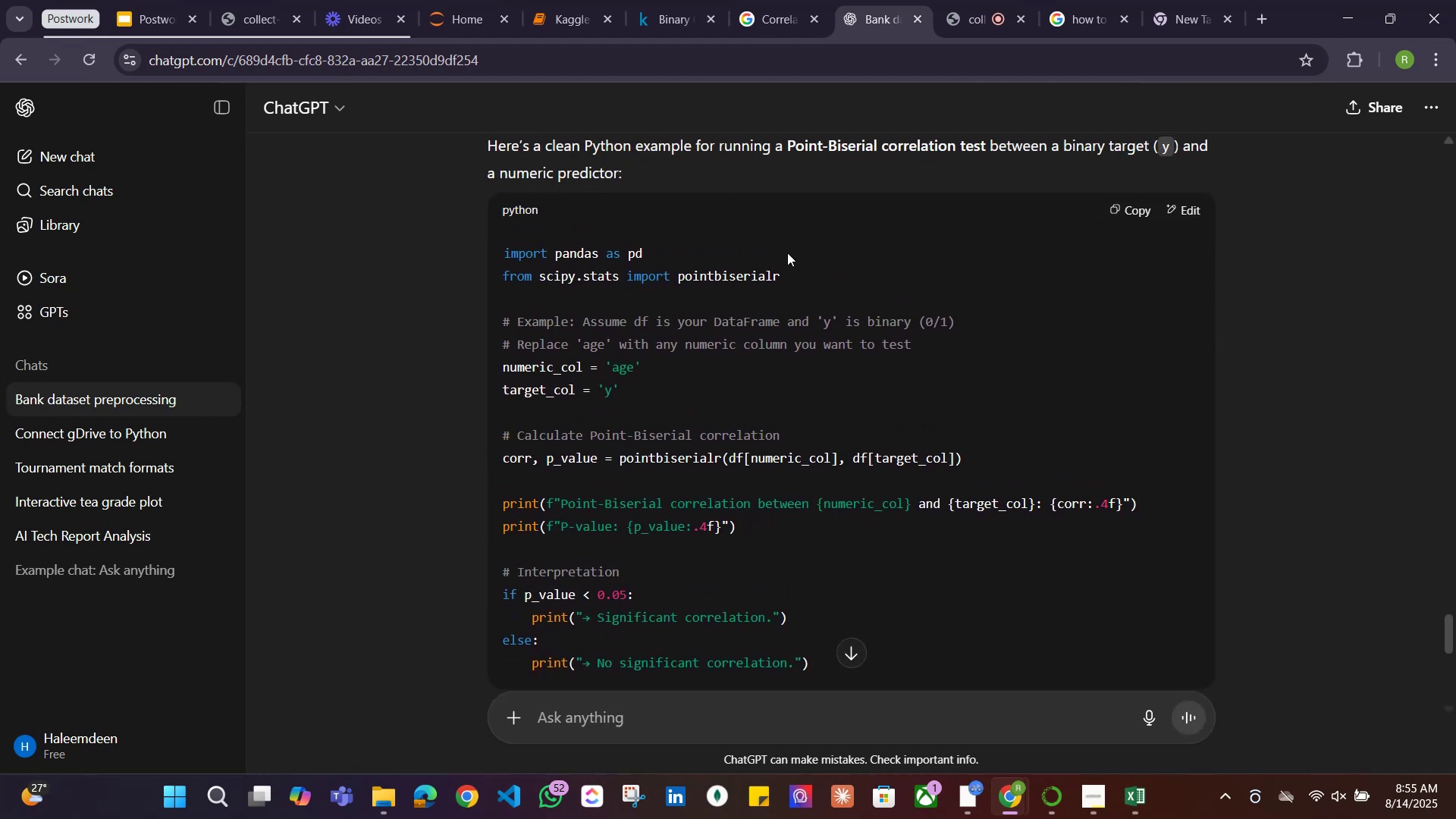 
left_click_drag(start_coordinate=[799, 264], to_coordinate=[554, 267])
 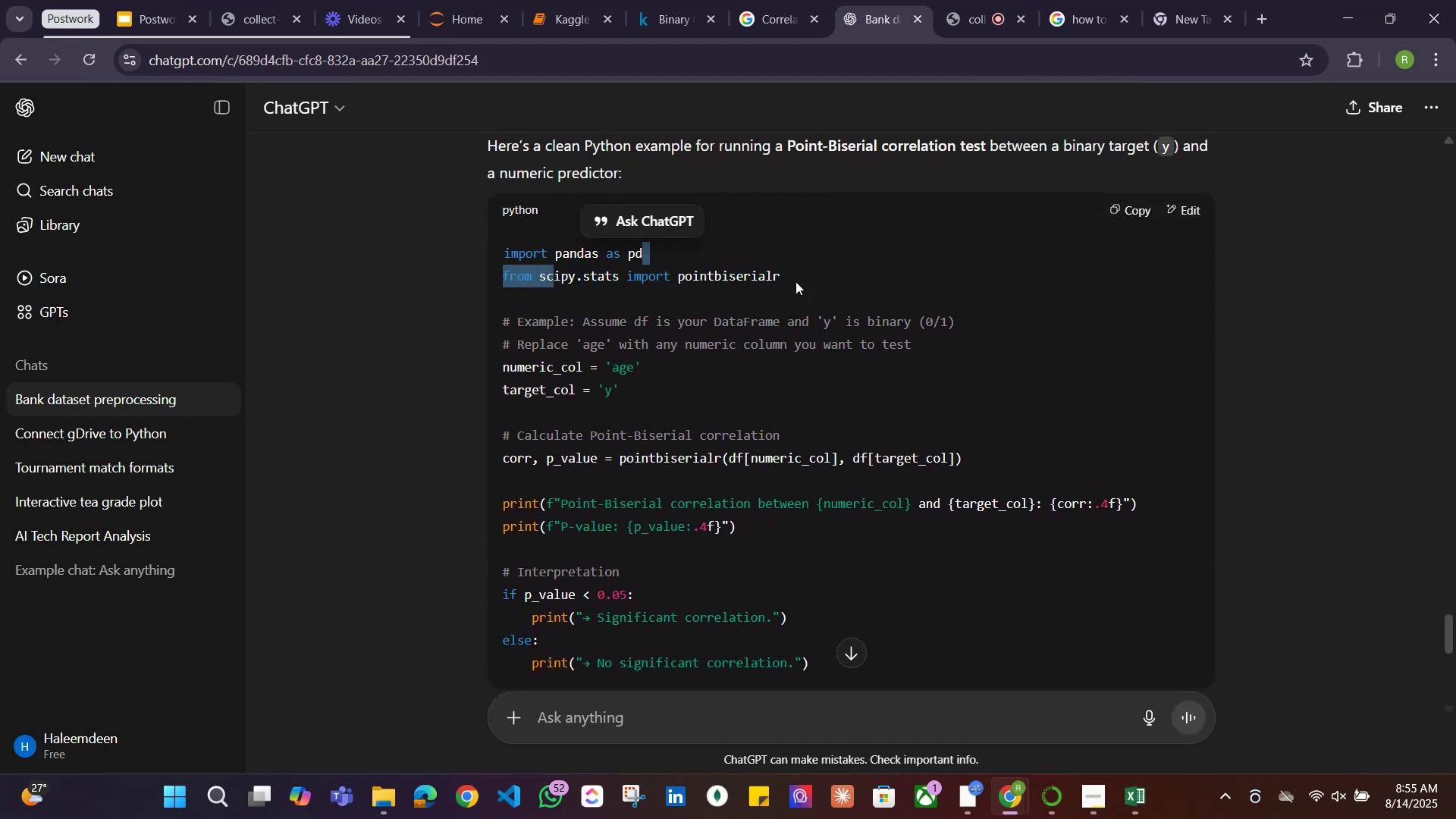 
left_click_drag(start_coordinate=[906, 281], to_coordinate=[901, 281])
 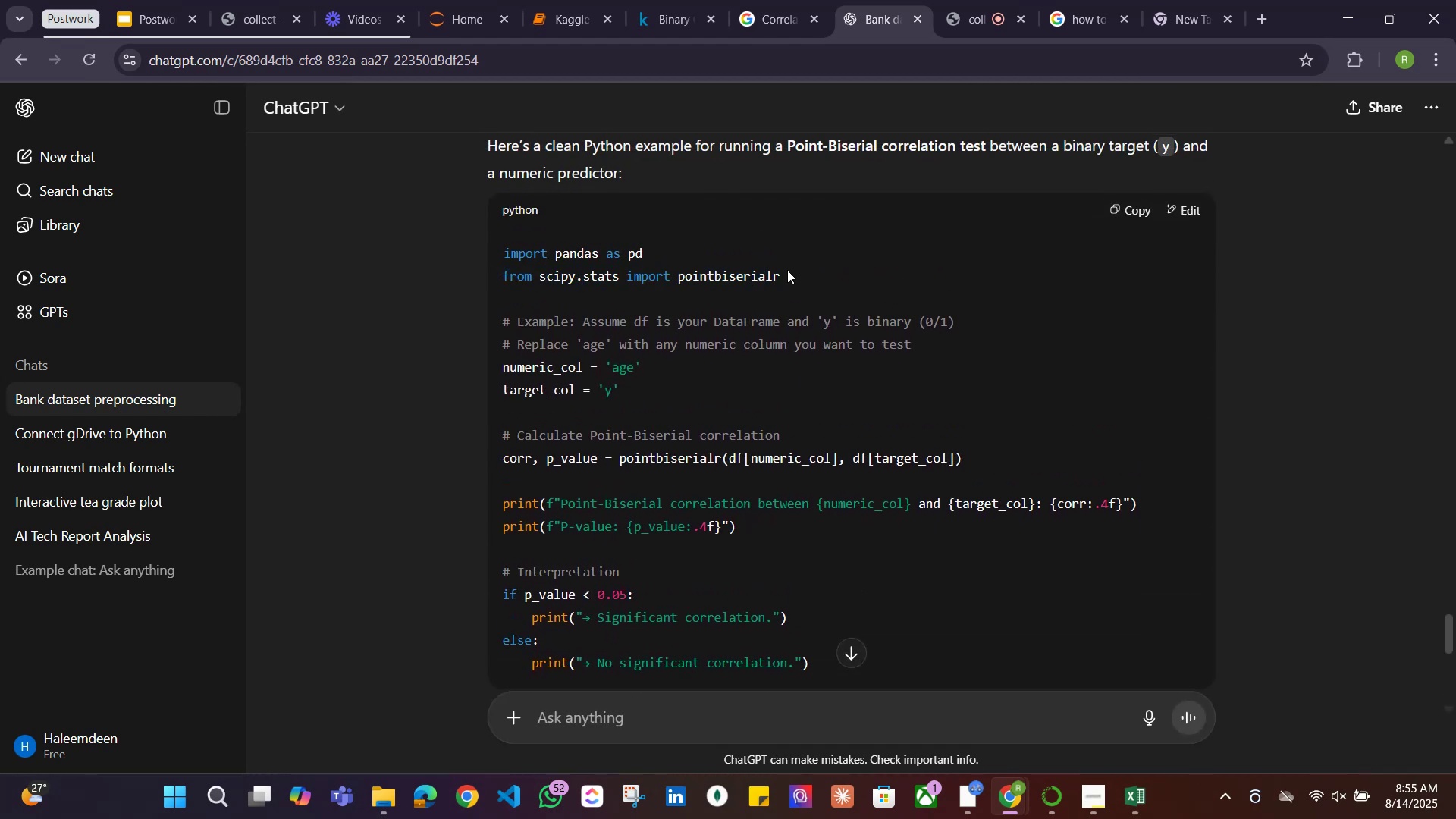 
left_click_drag(start_coordinate=[785, 273], to_coordinate=[476, 275])
 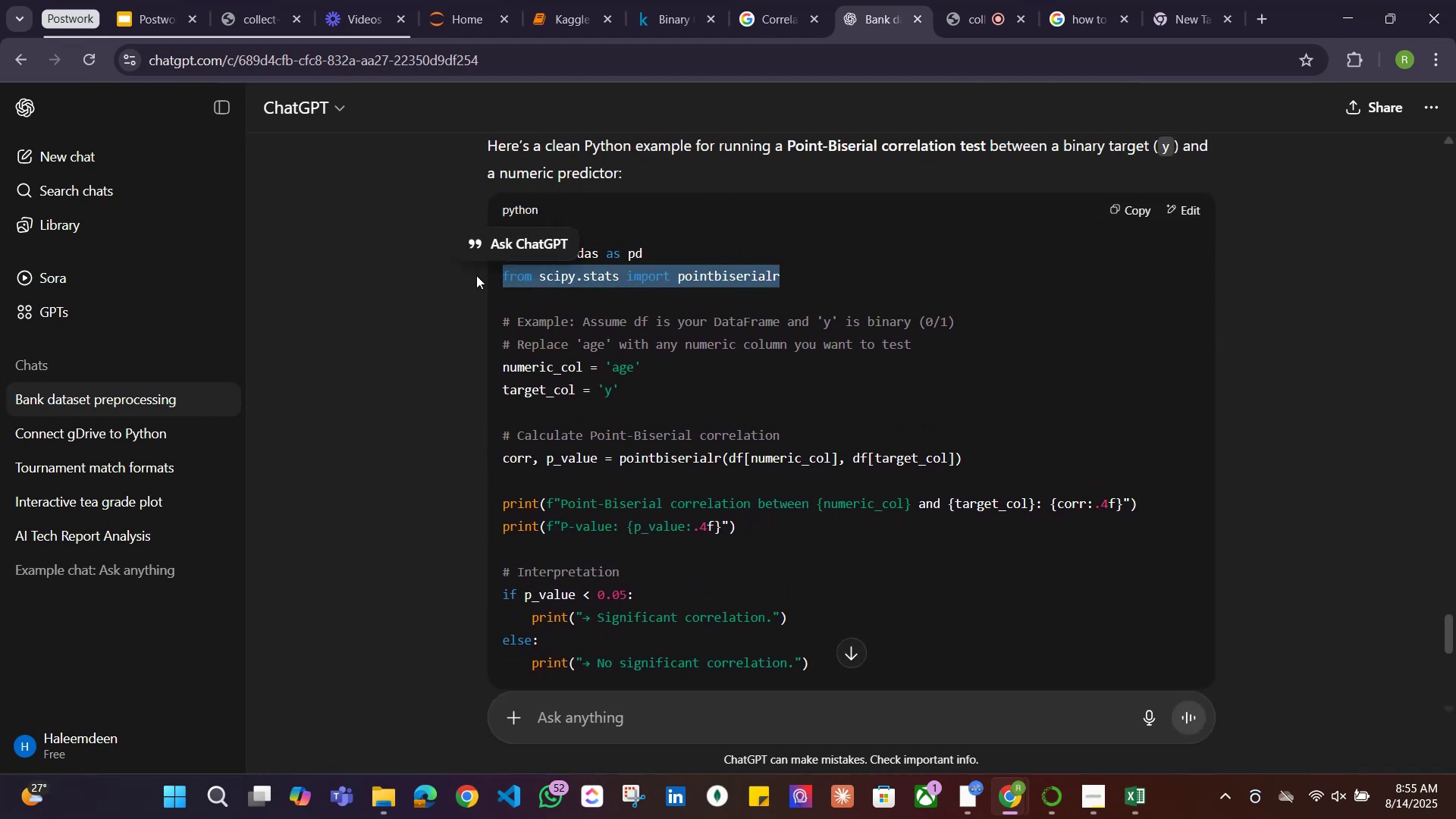 
key(Control+C)
 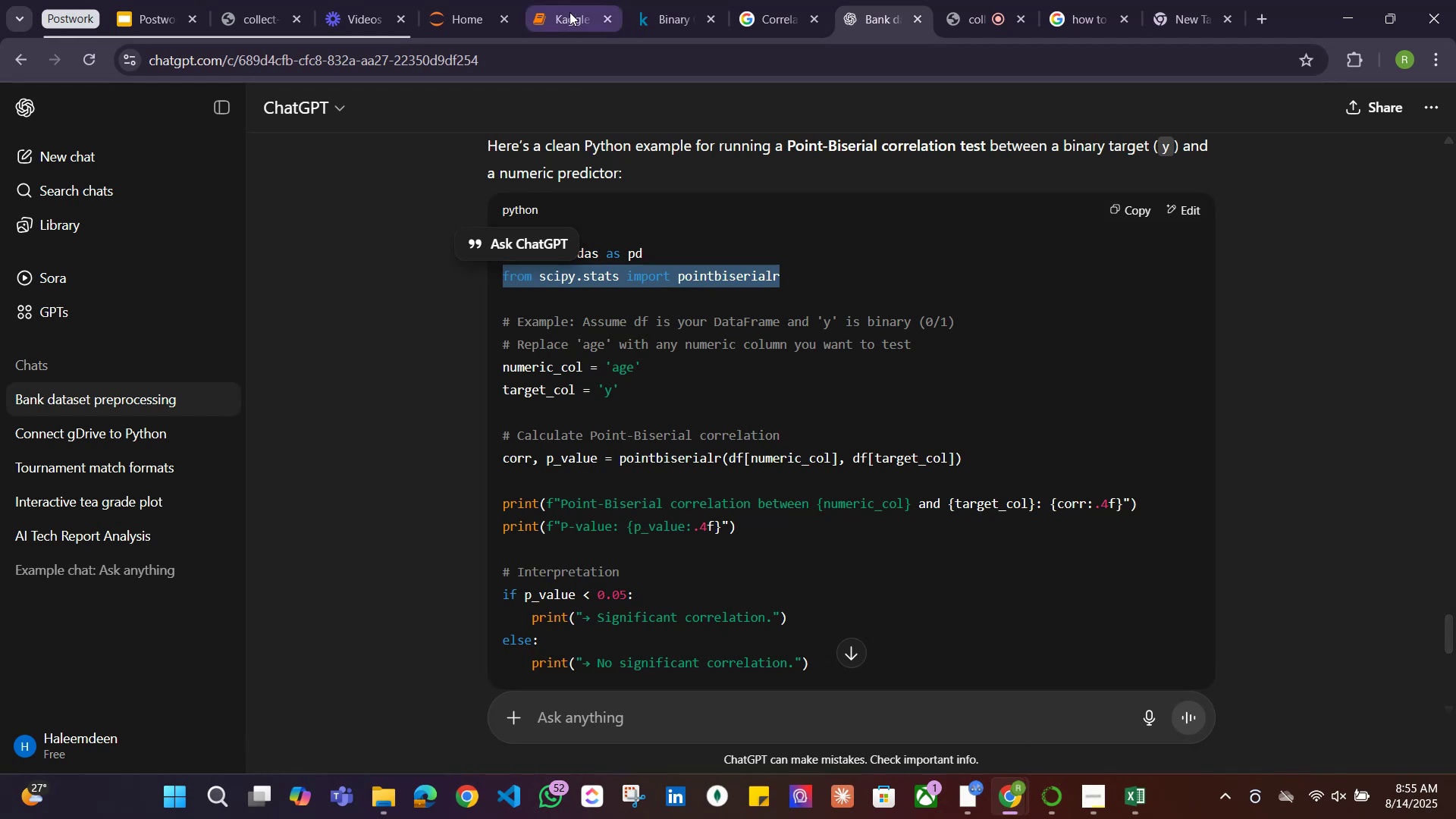 
left_click([567, 10])
 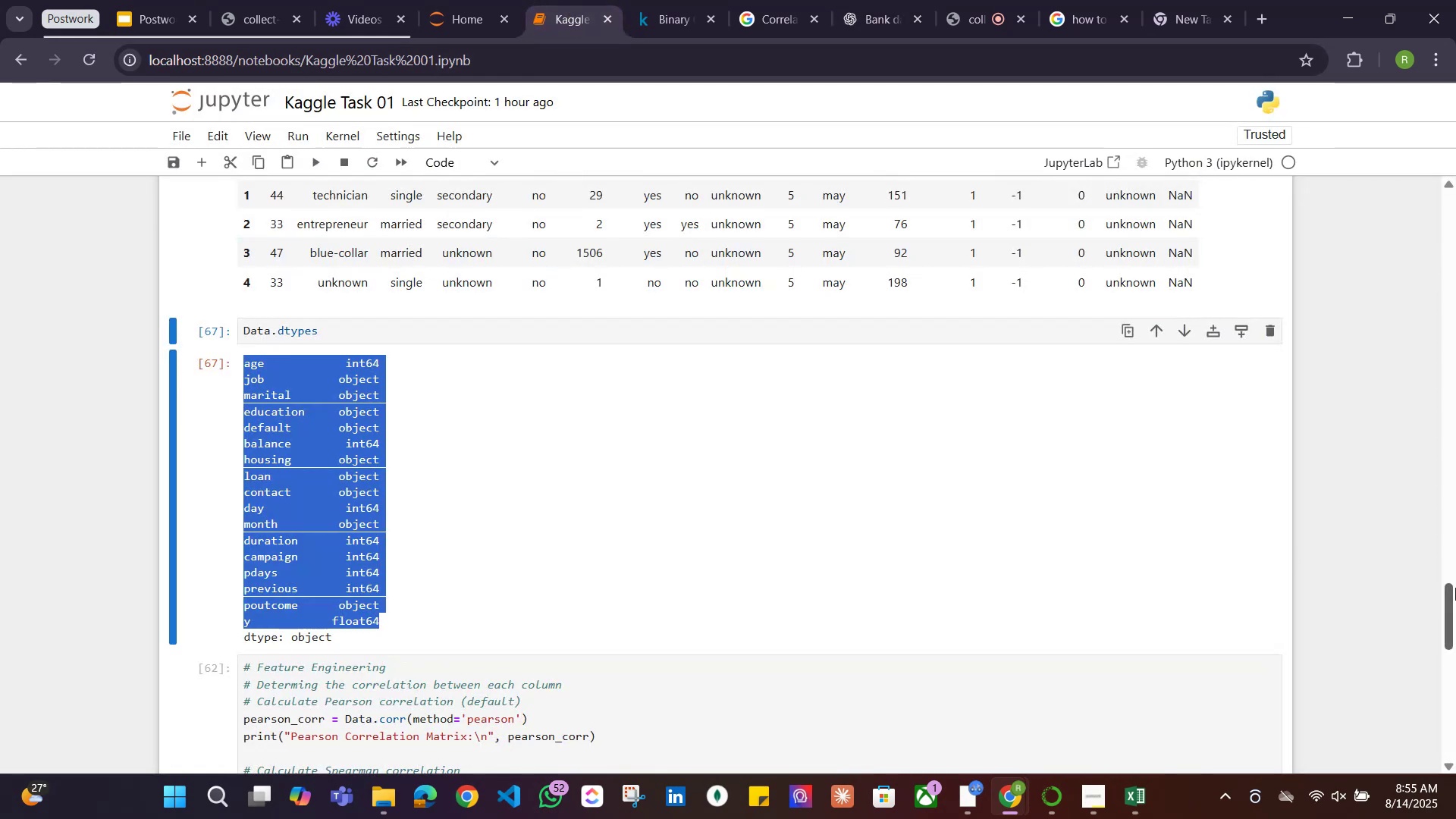 
left_click_drag(start_coordinate=[1451, 601], to_coordinate=[1446, 0])
 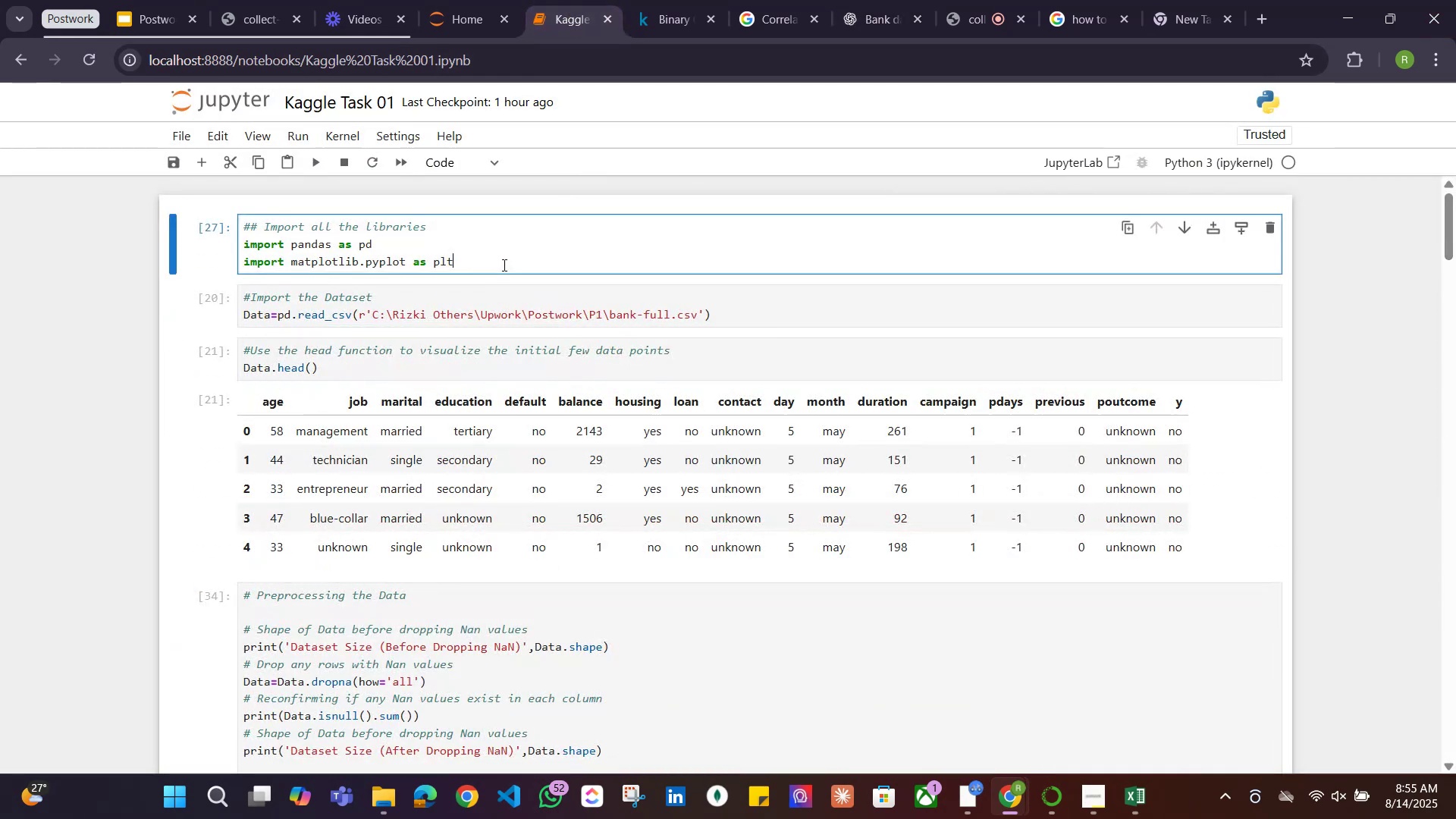 
key(Enter)
 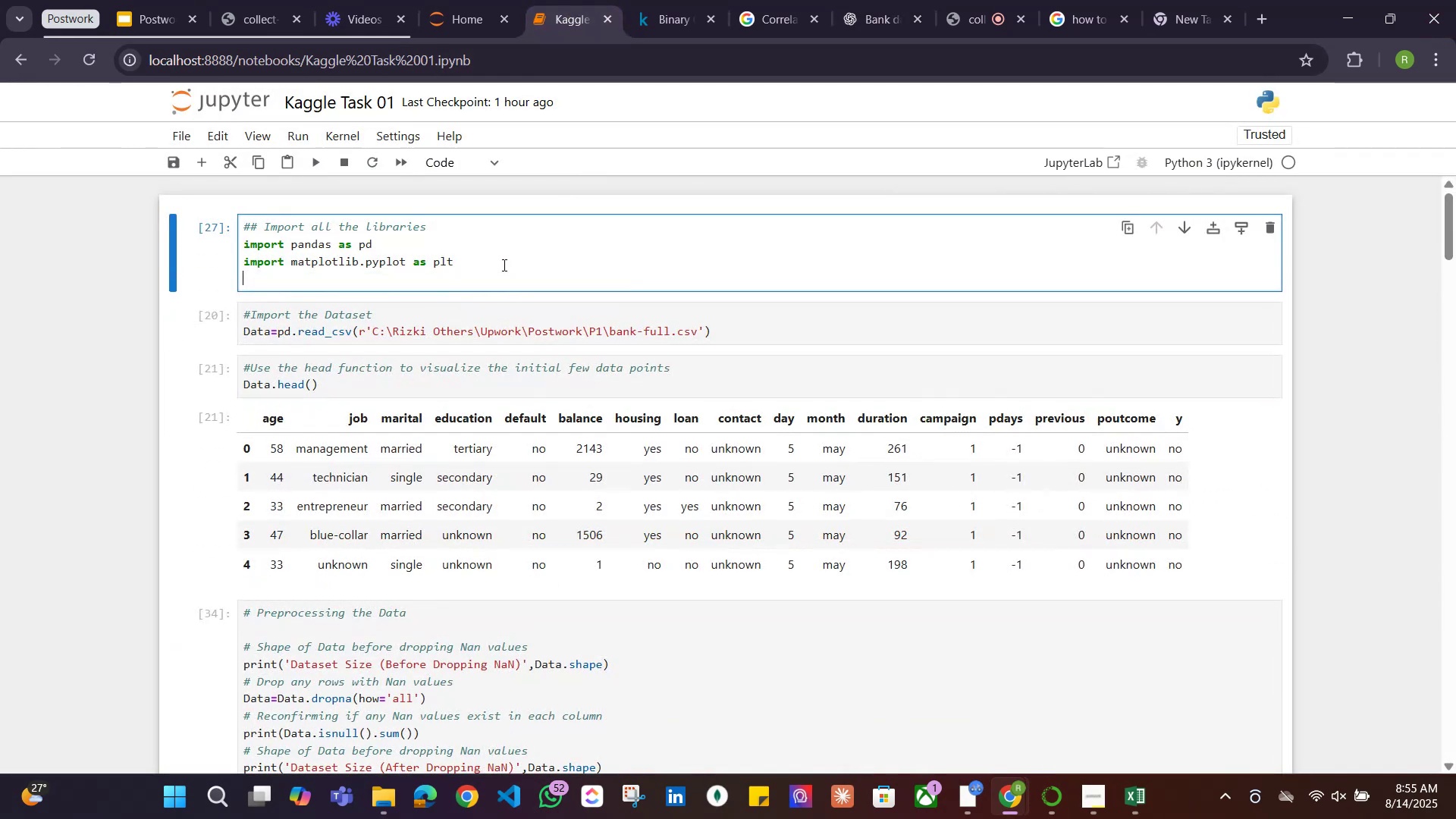 
key(Control+ControlLeft)
 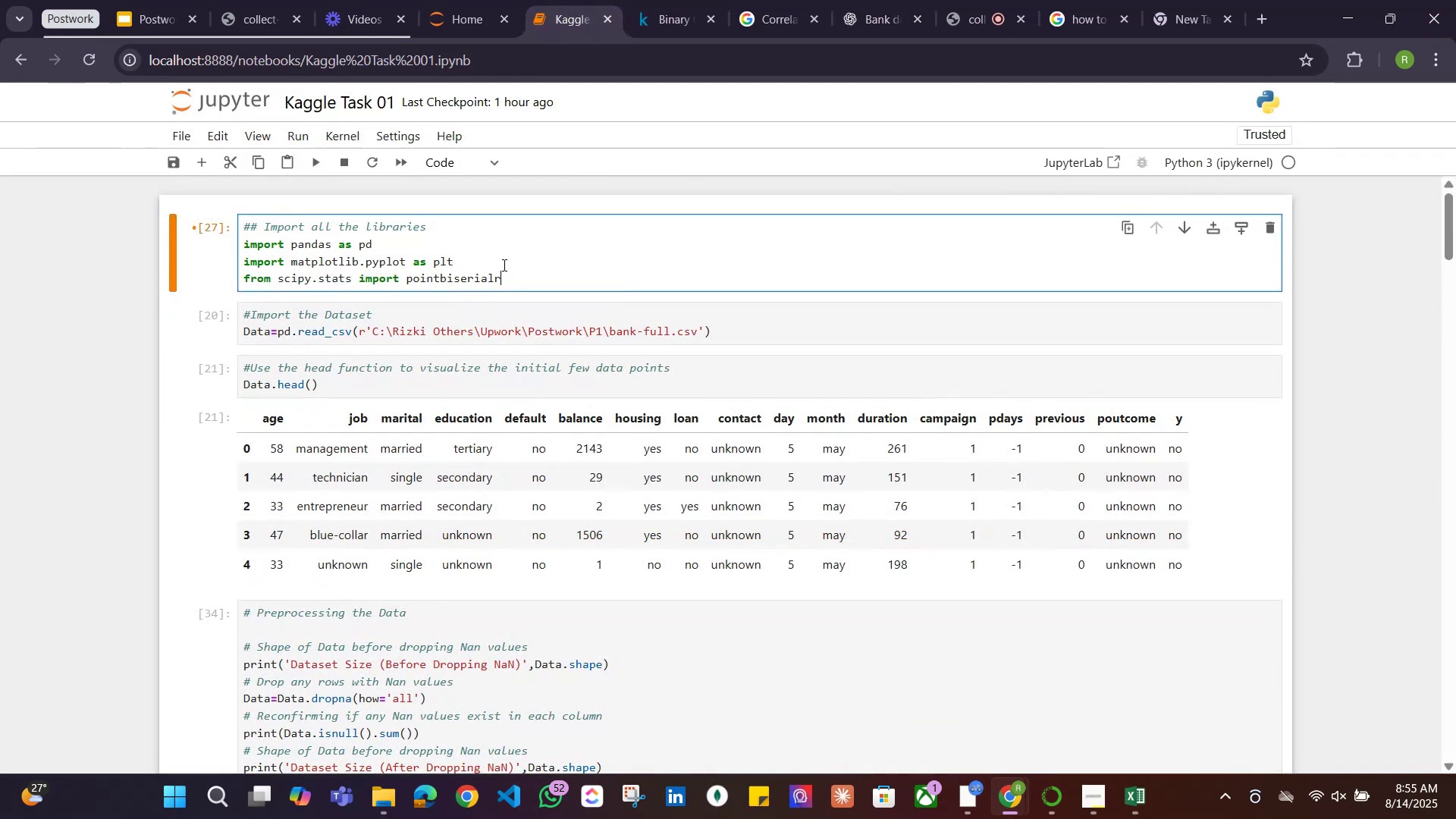 
key(Control+V)
 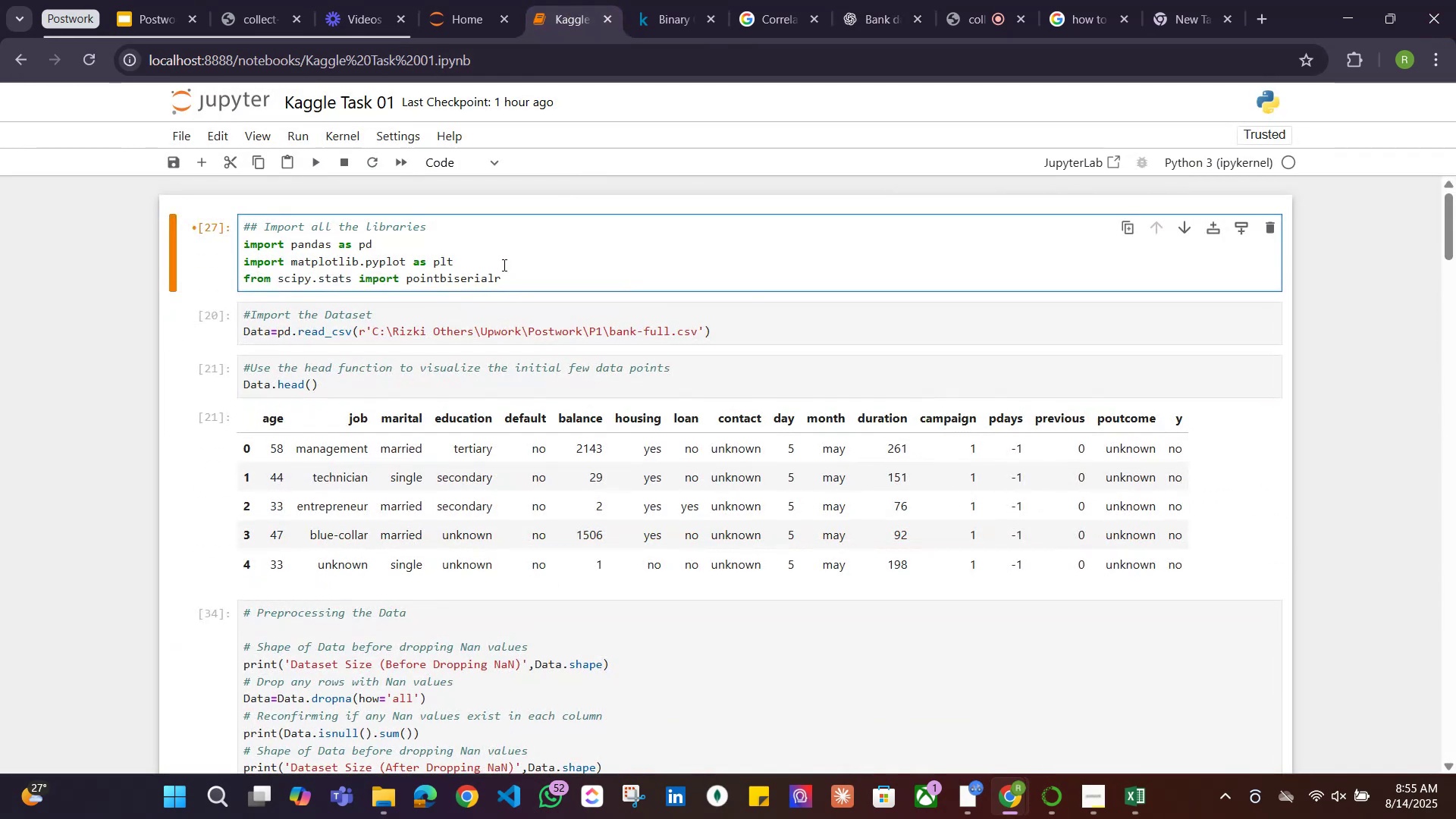 
key(Shift+ShiftRight)
 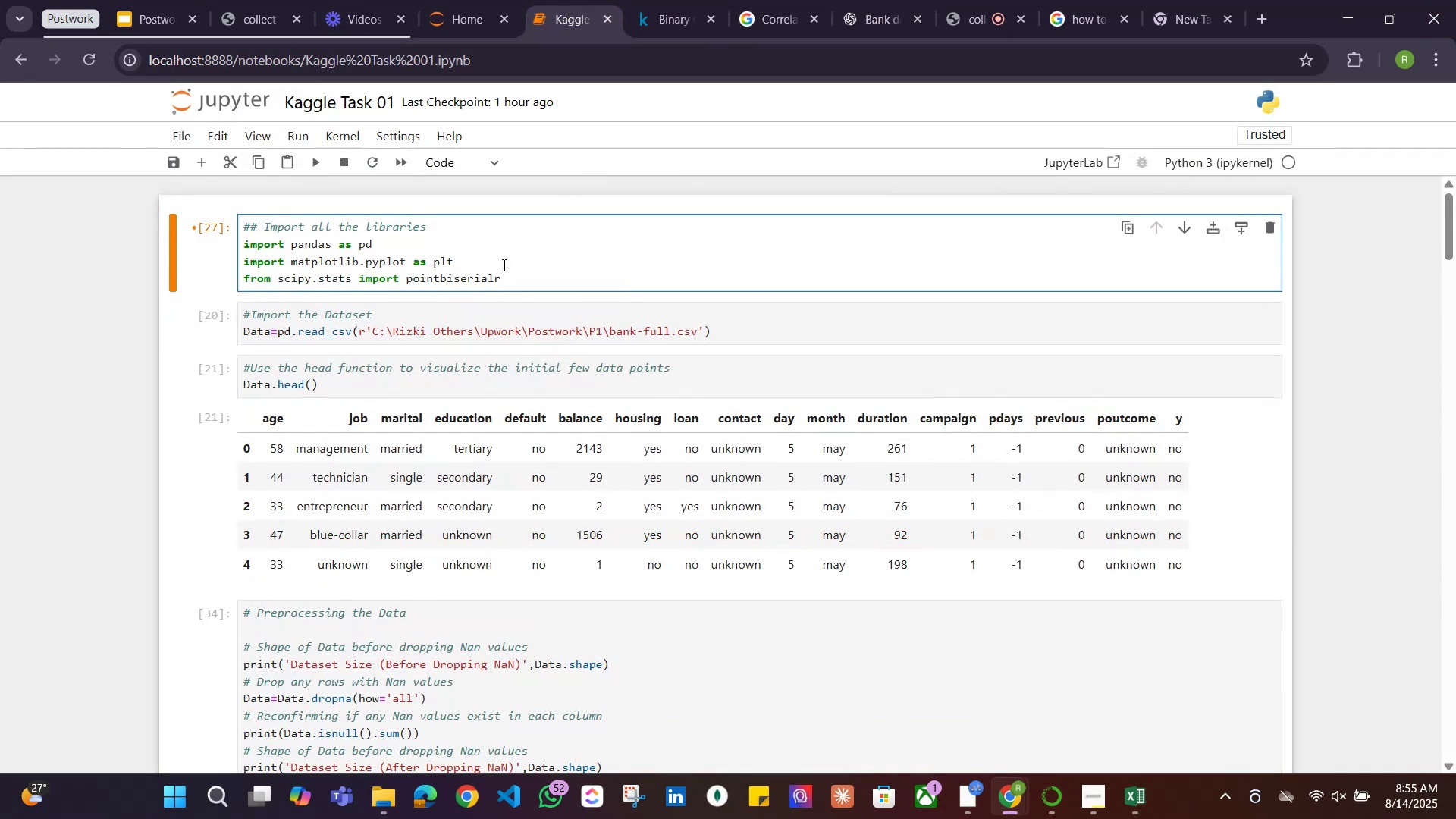 
key(Shift+Enter)
 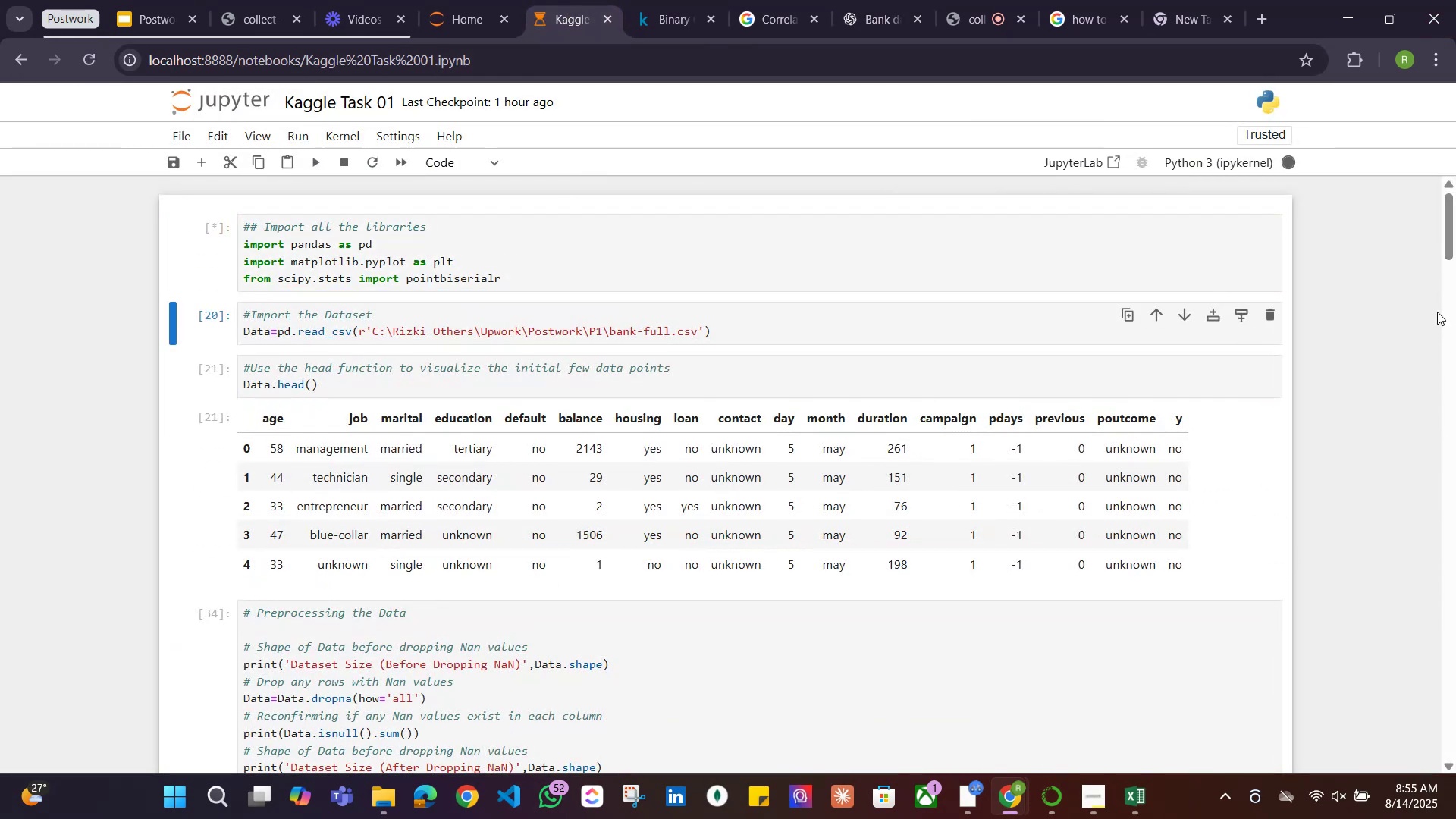 
left_click_drag(start_coordinate=[1451, 231], to_coordinate=[1455, 658])
 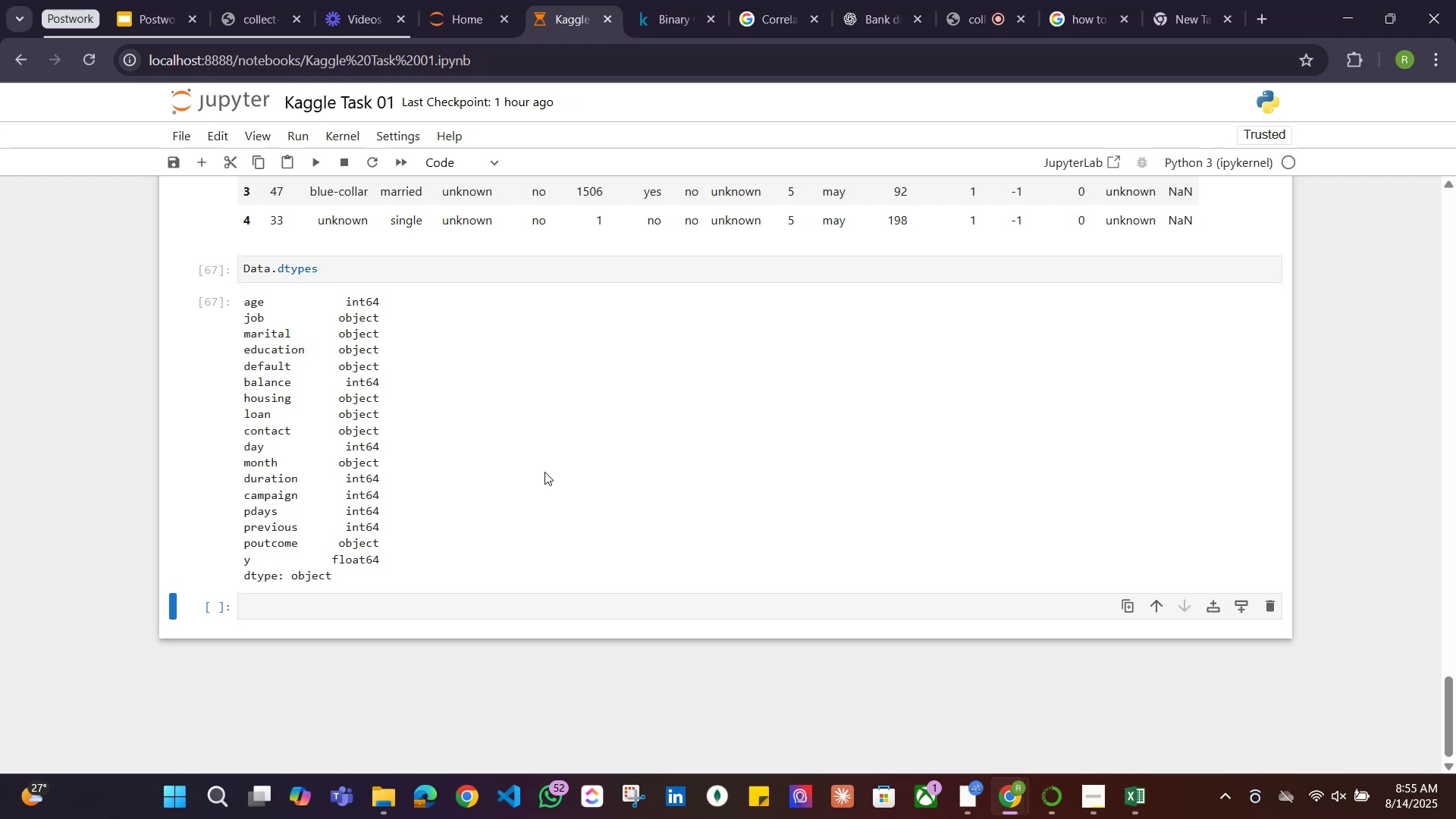 
left_click([400, 607])
 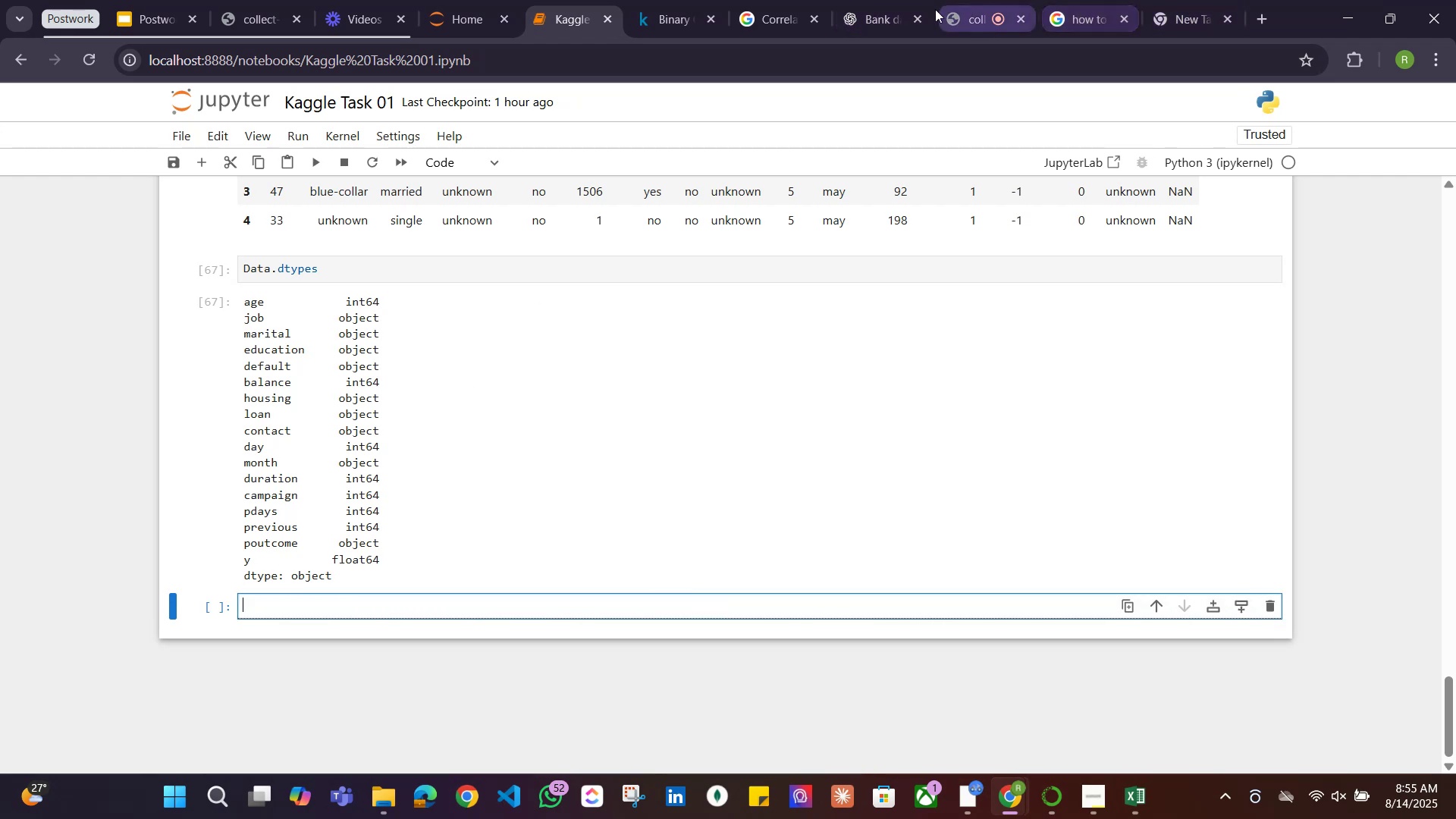 
left_click([864, 14])
 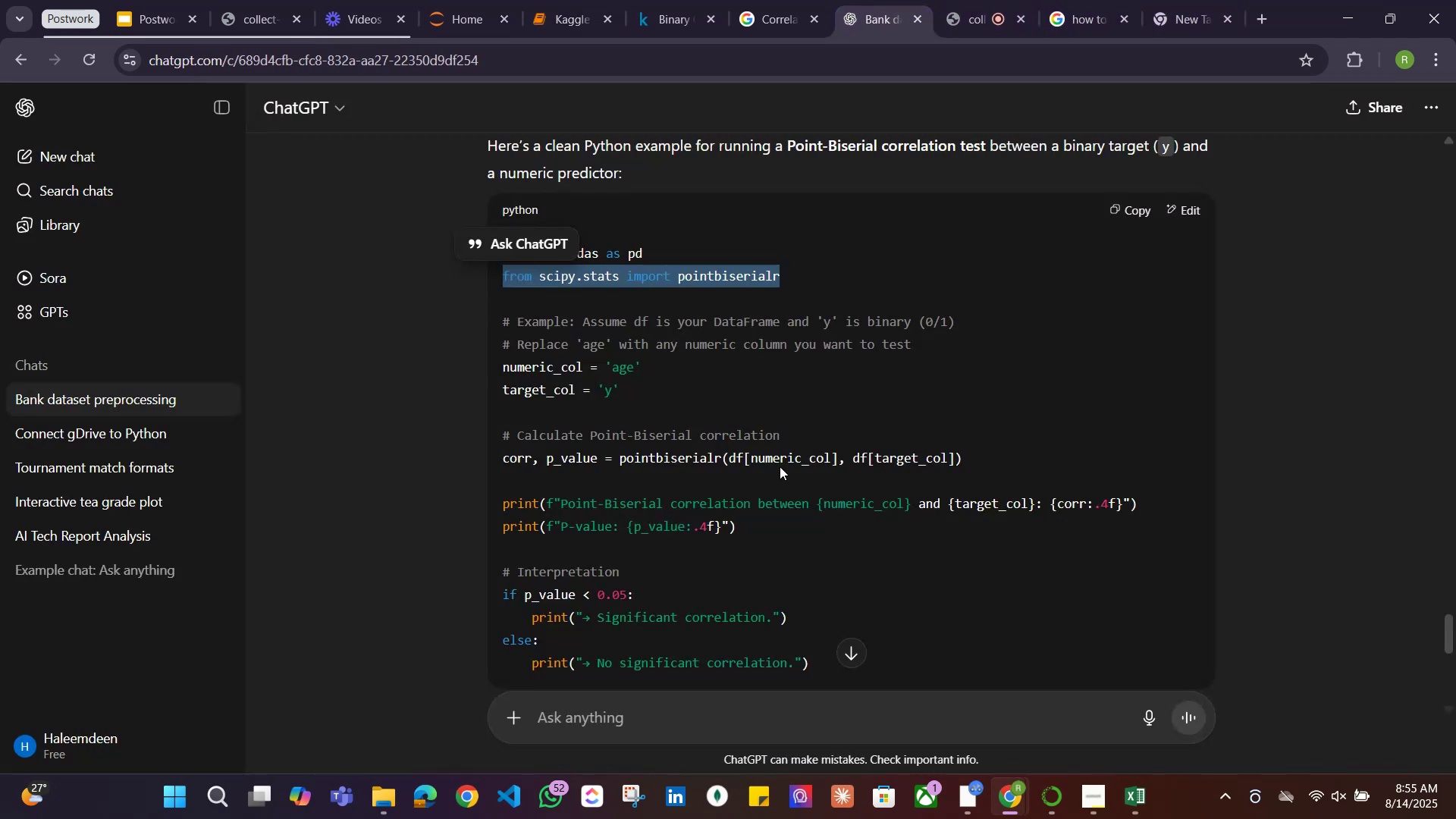 
scroll: coordinate [766, 445], scroll_direction: down, amount: 1.0
 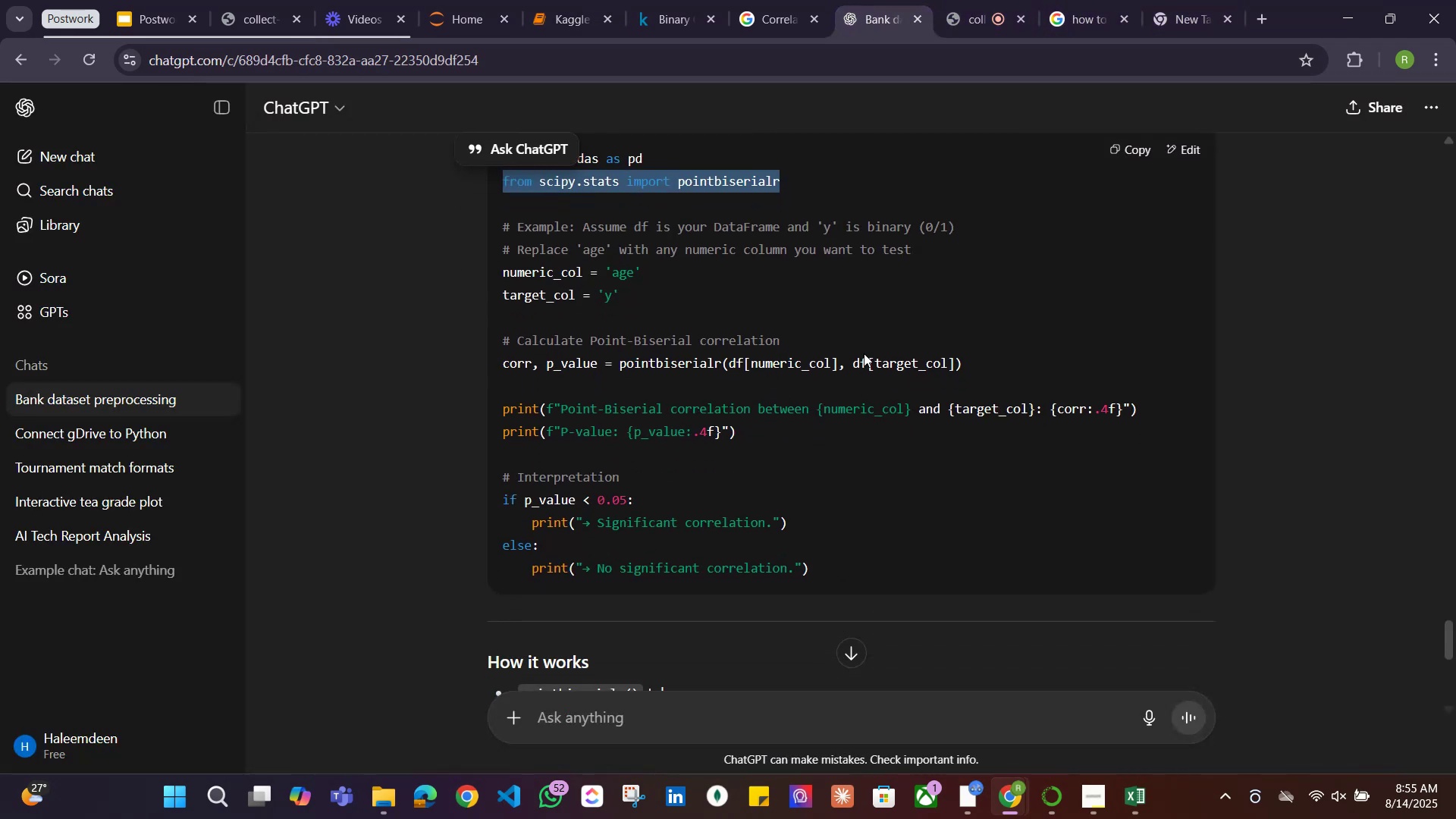 
left_click_drag(start_coordinate=[987, 362], to_coordinate=[491, 342])
 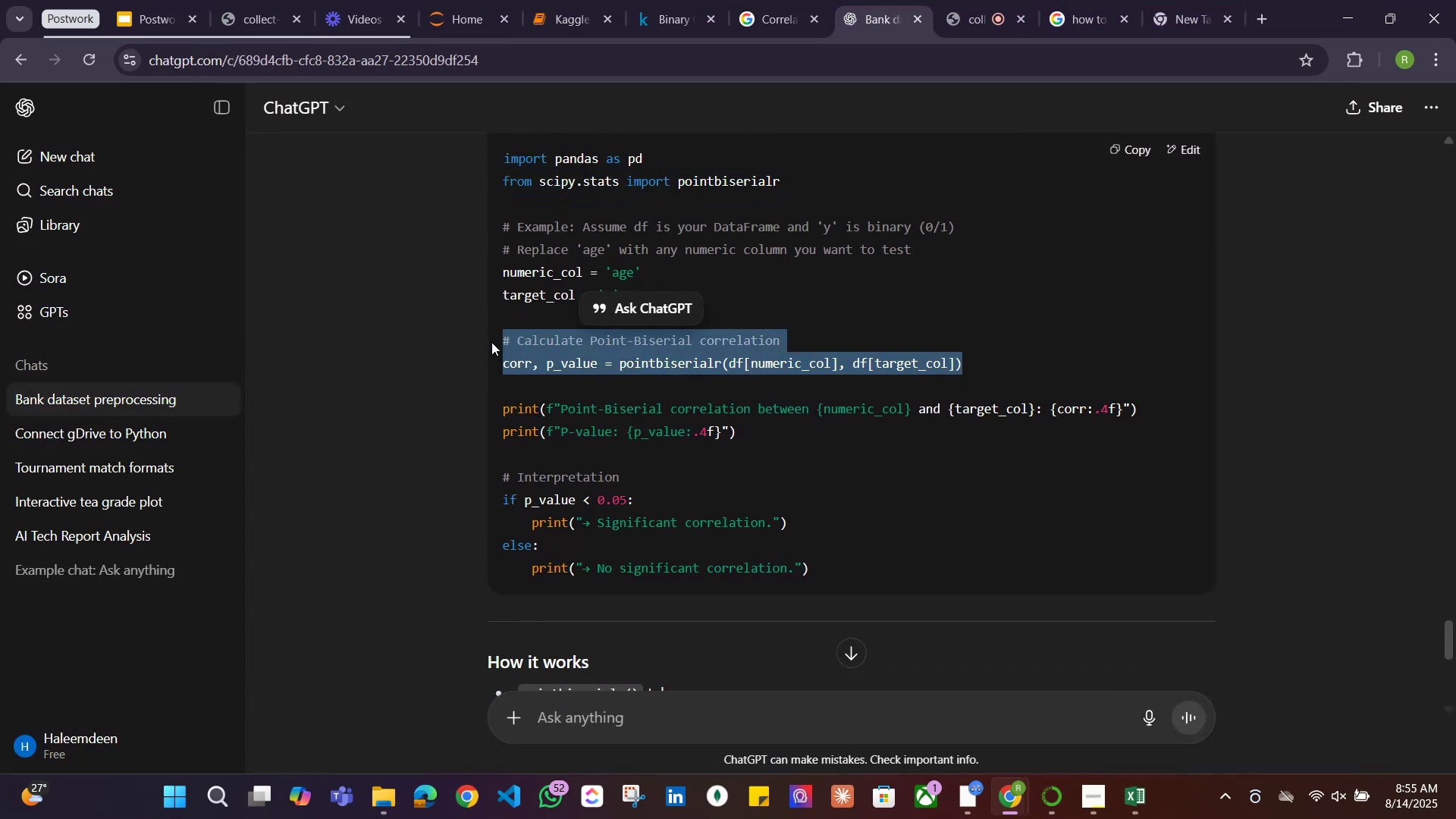 
key(Control+C)
 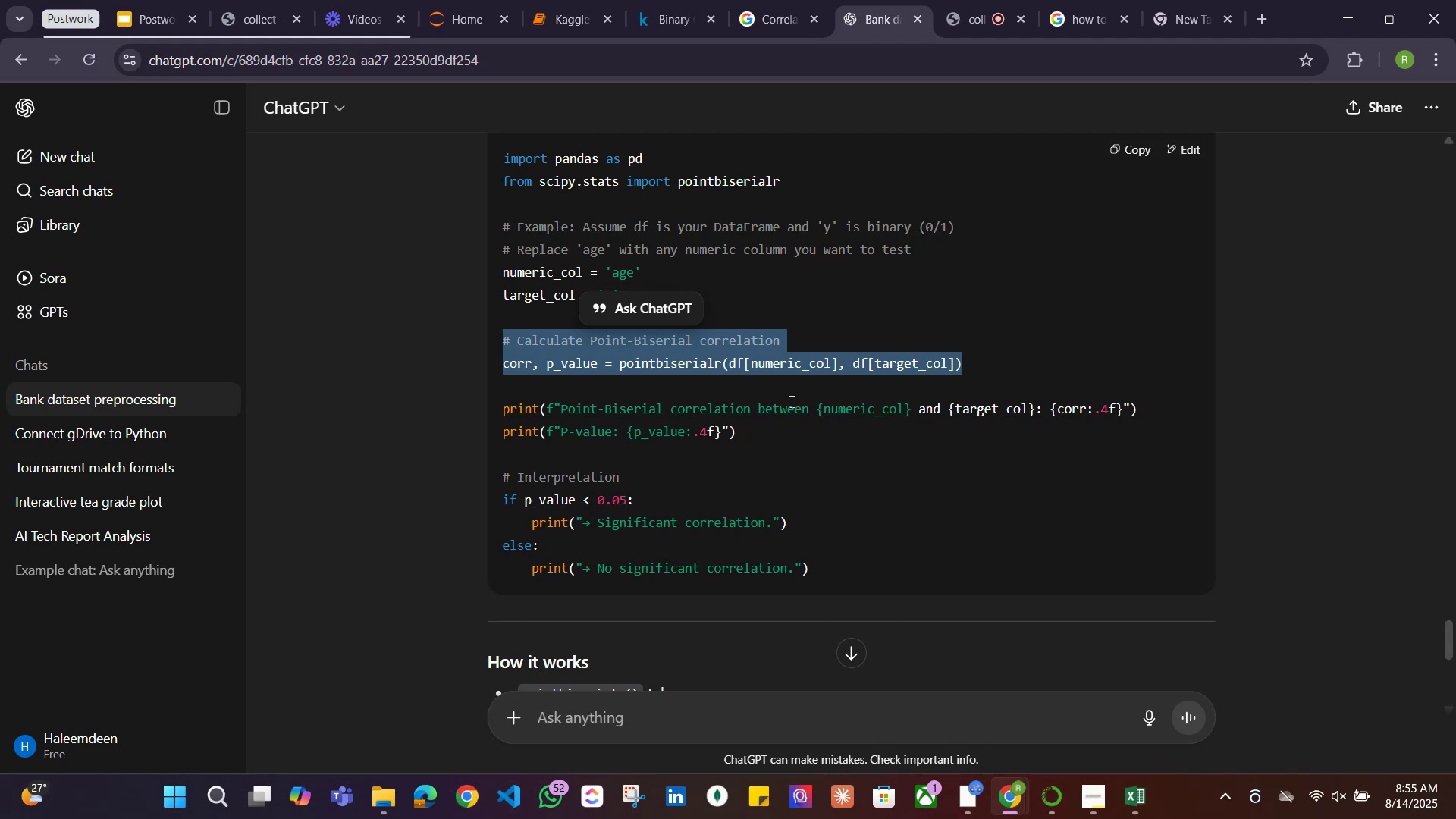 
key(Alt+Tab)
 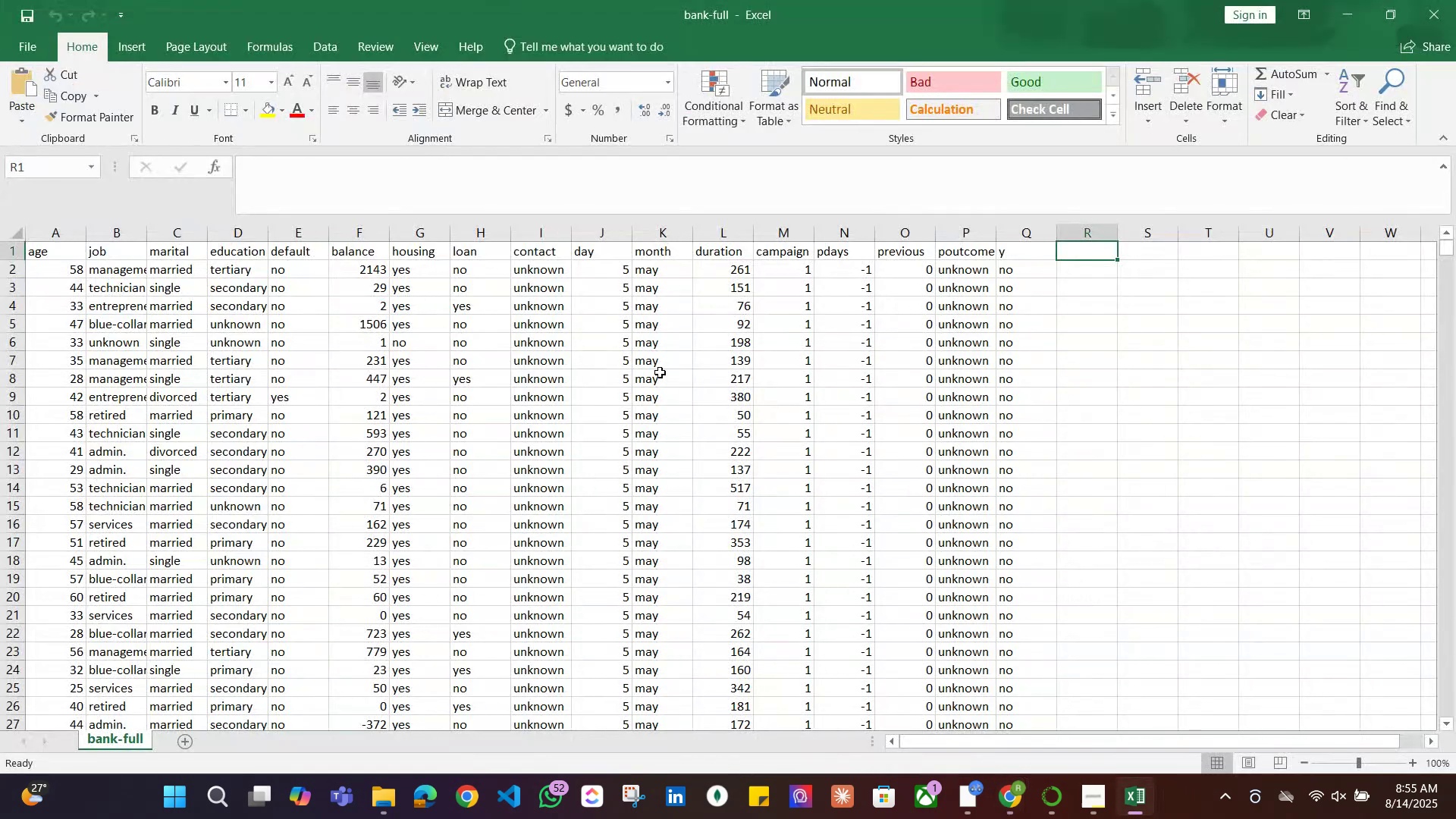 
key(Alt+AltLeft)
 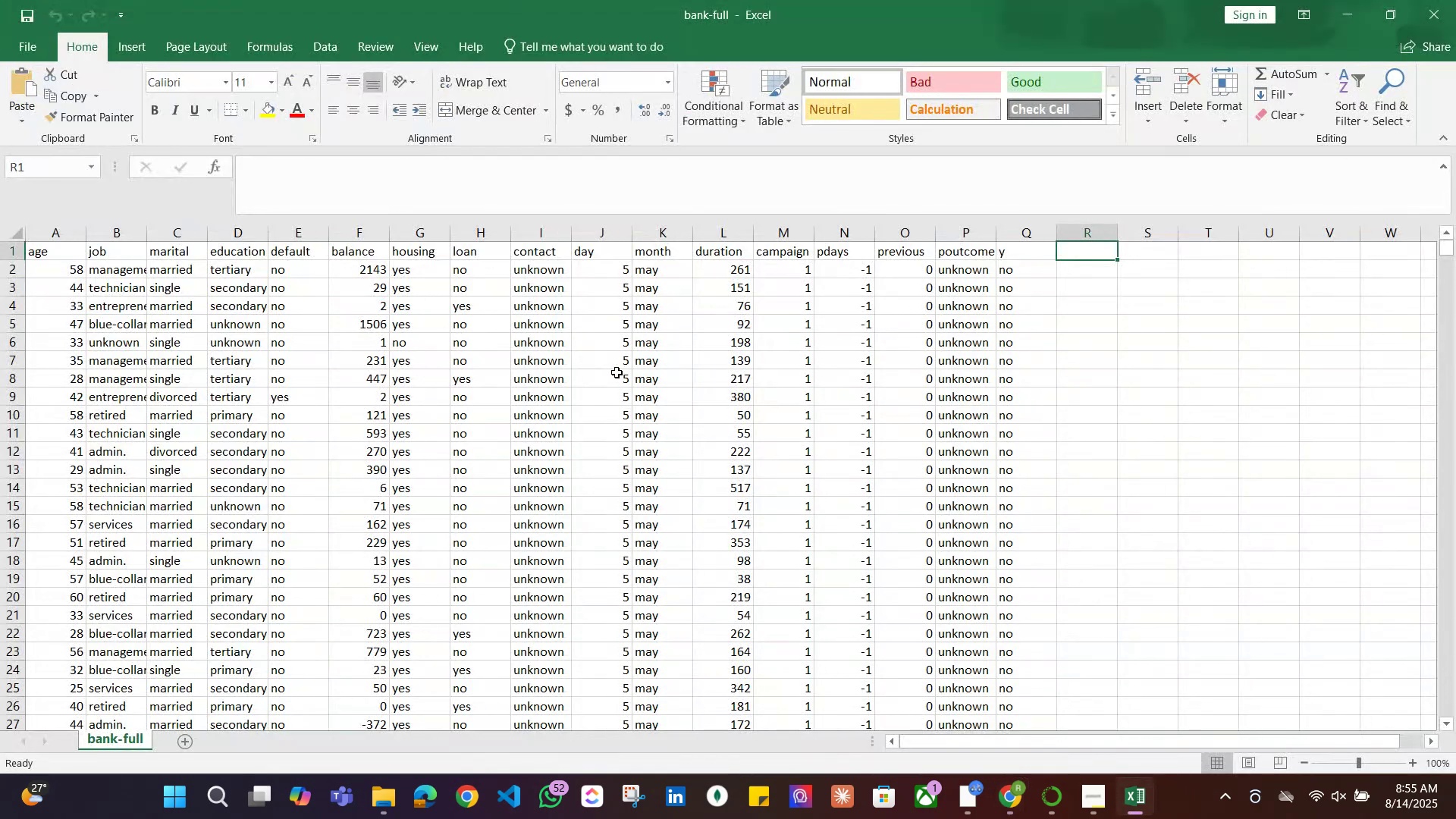 
key(Alt+Tab)
 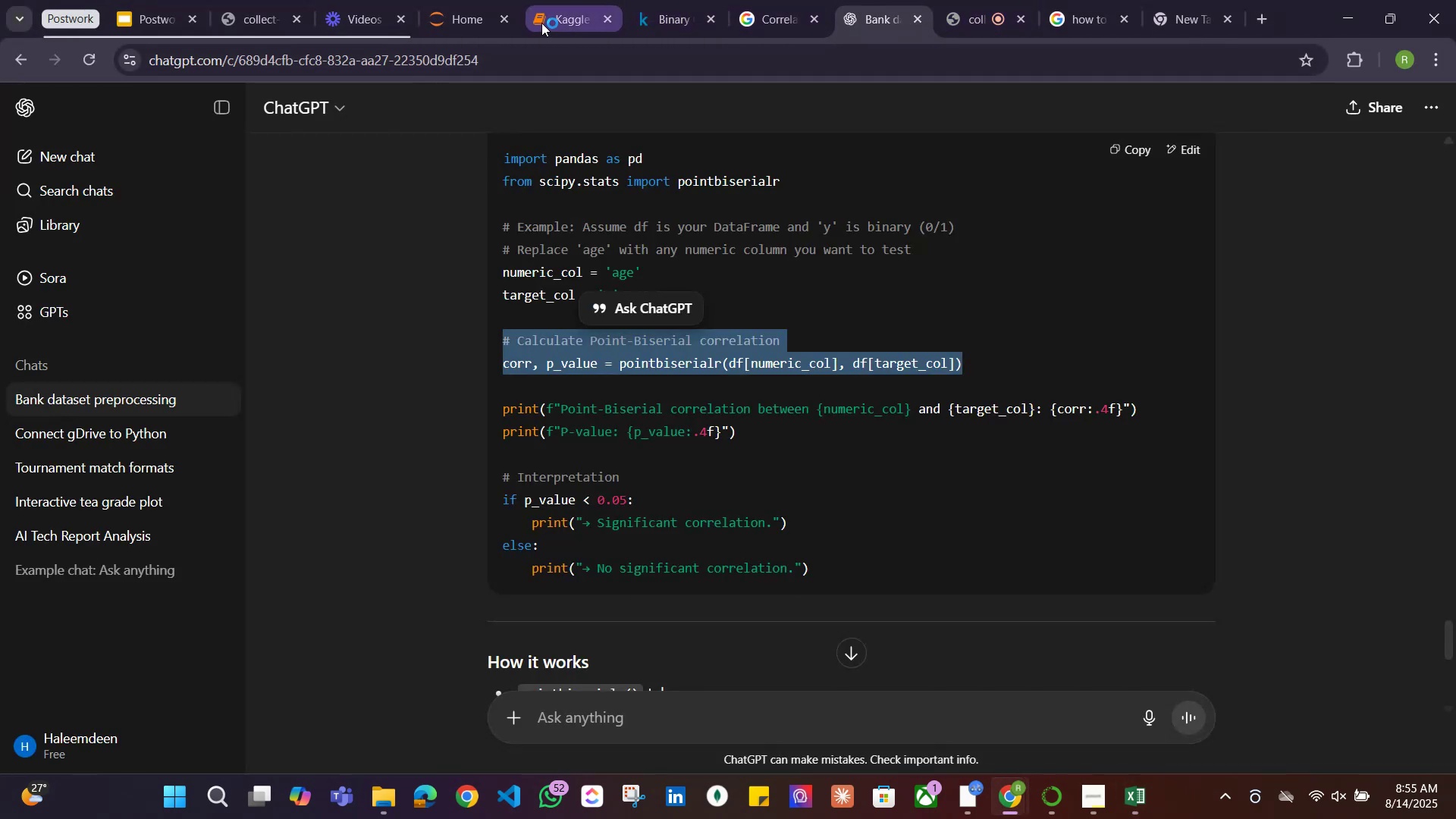 
left_click([545, 20])
 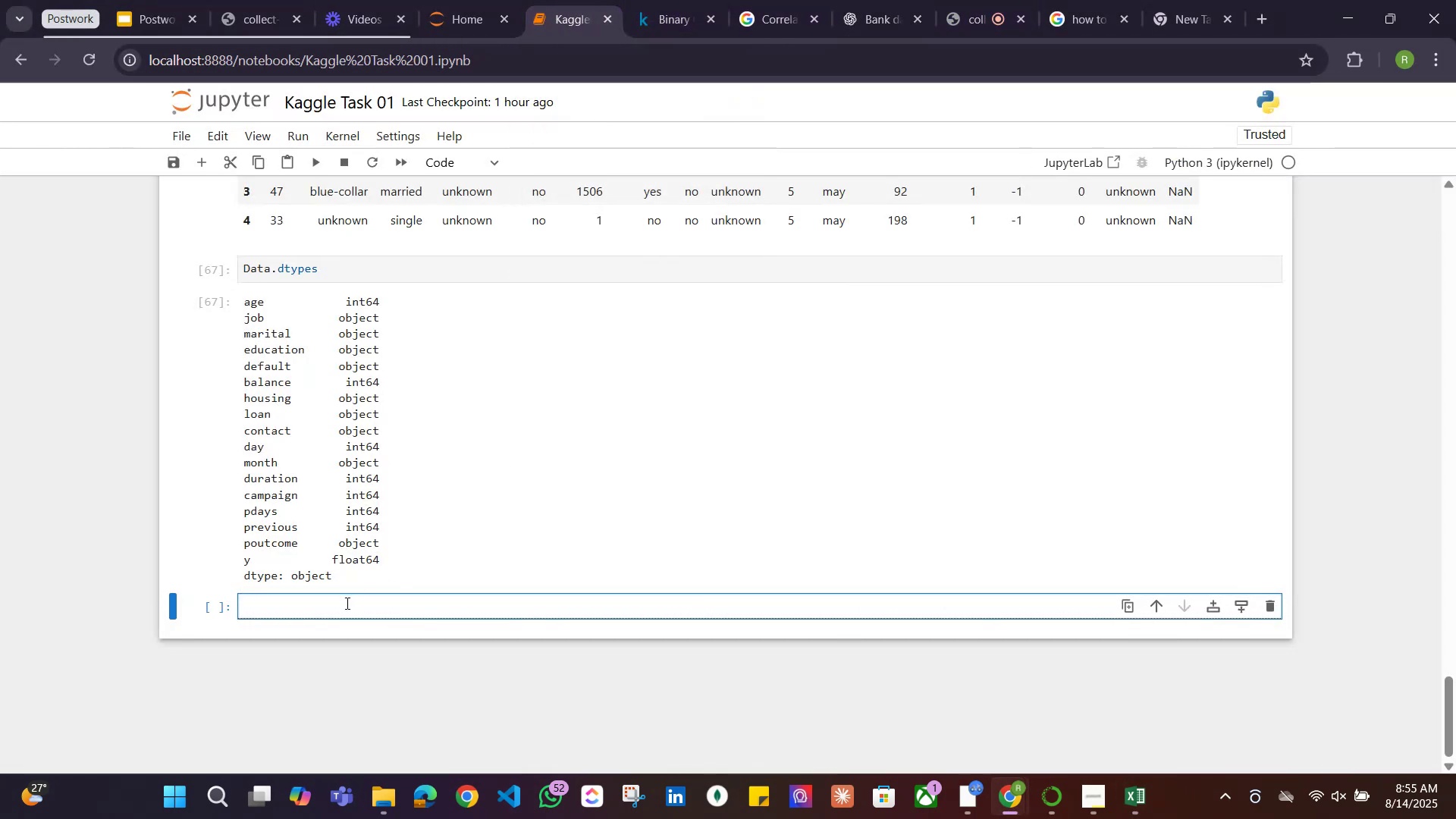 
left_click([345, 603])
 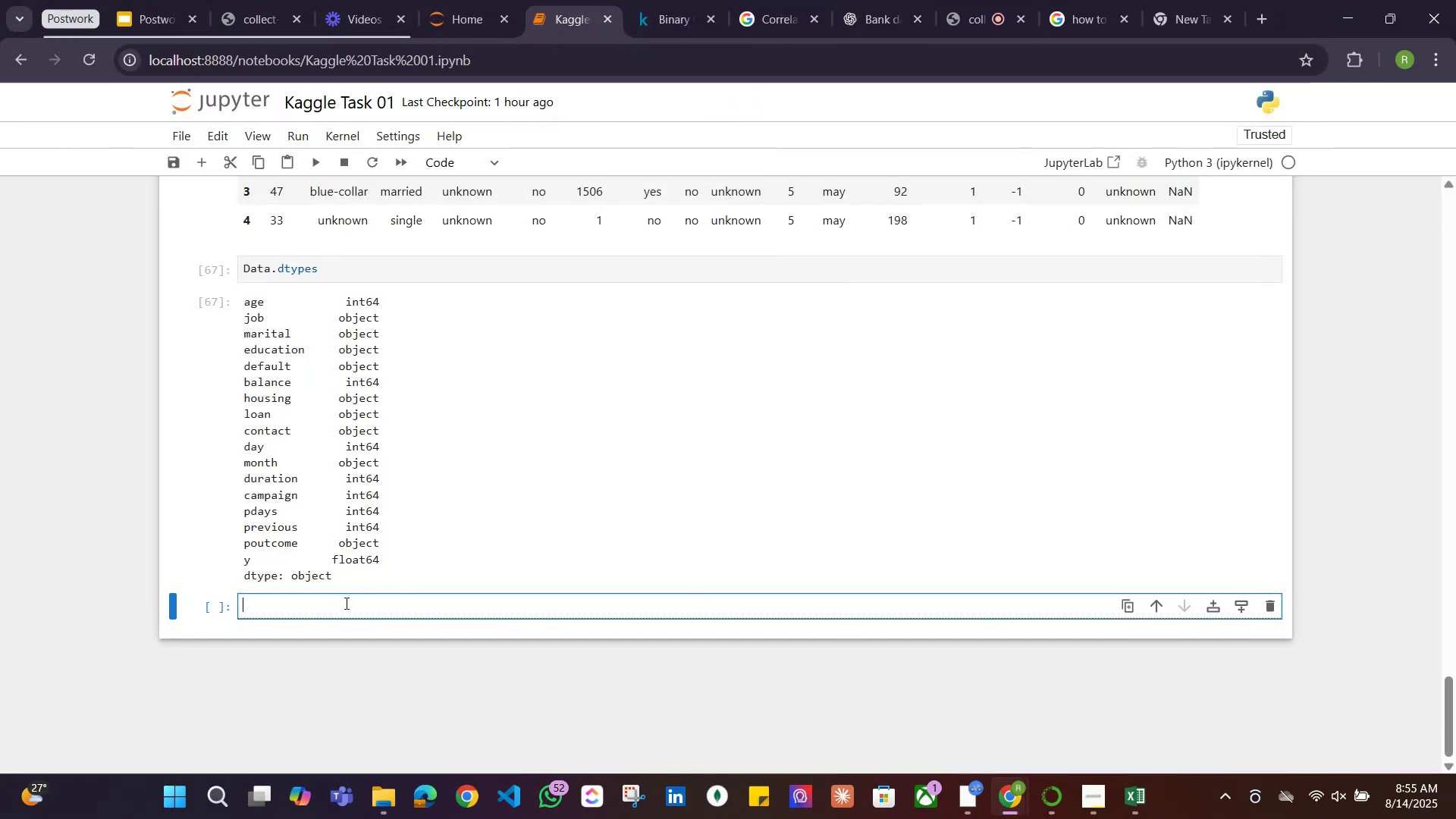 
key(Control+V)
 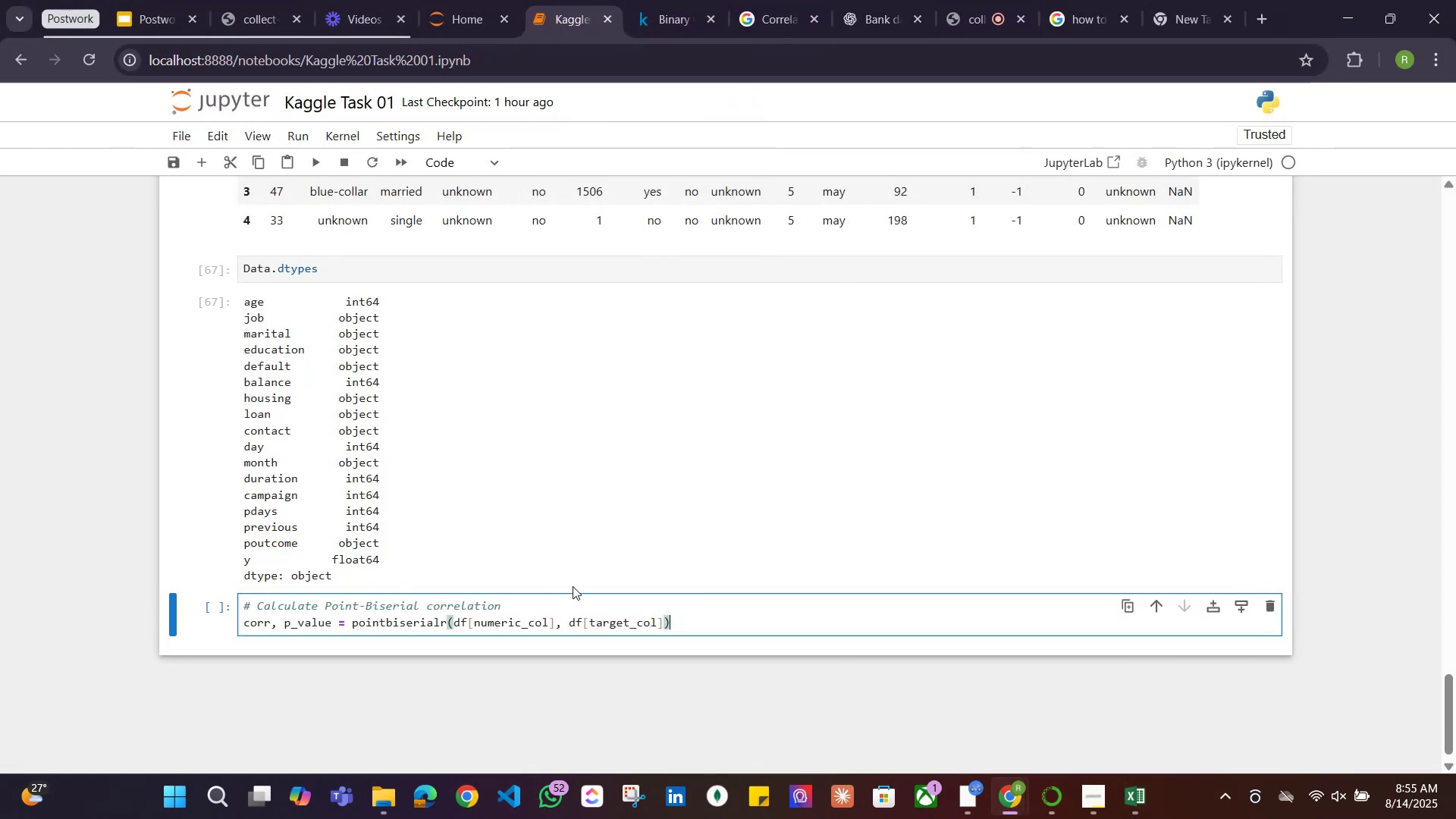 
scroll: coordinate [574, 585], scroll_direction: down, amount: 2.0
 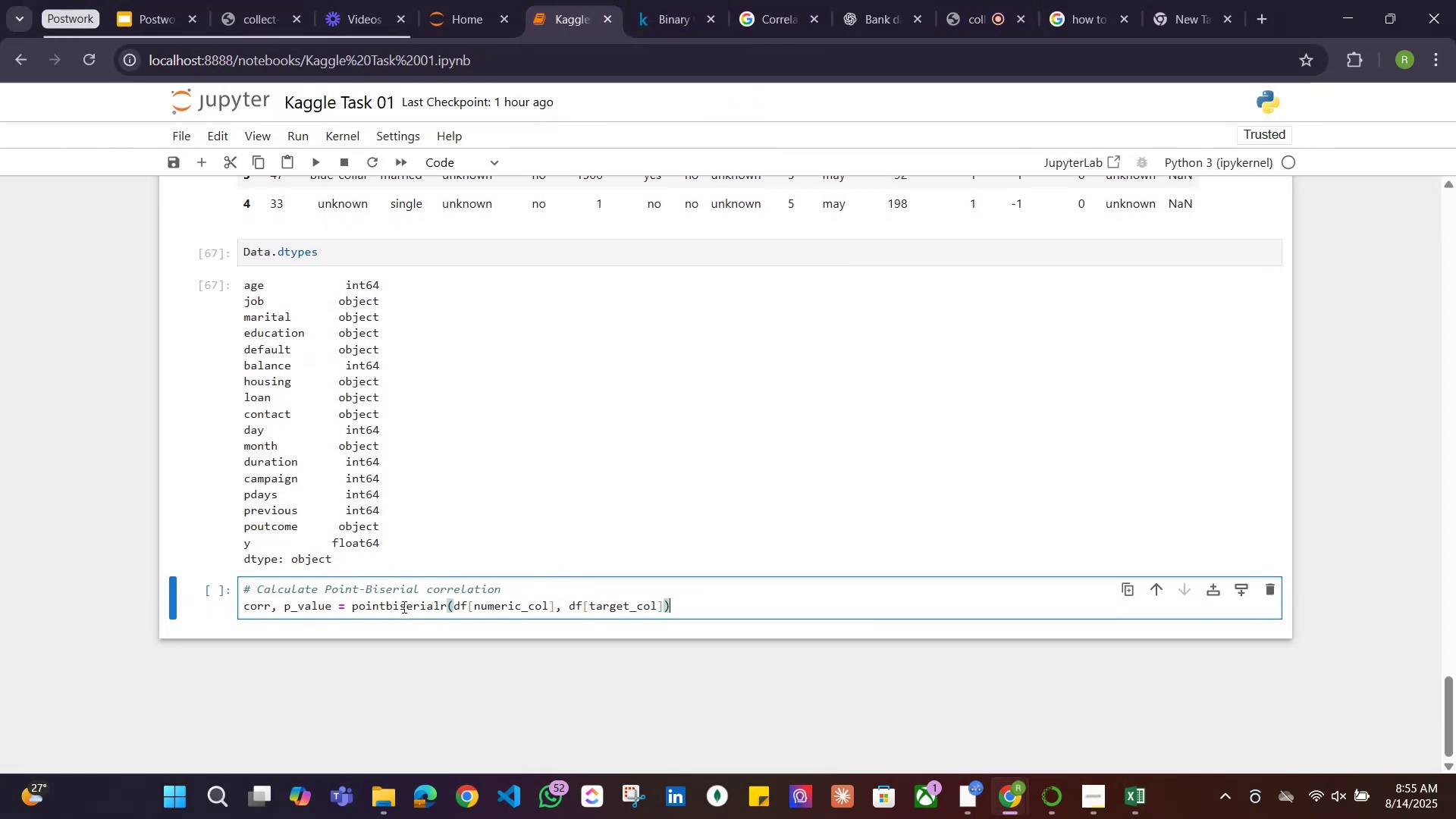 
left_click([403, 607])
 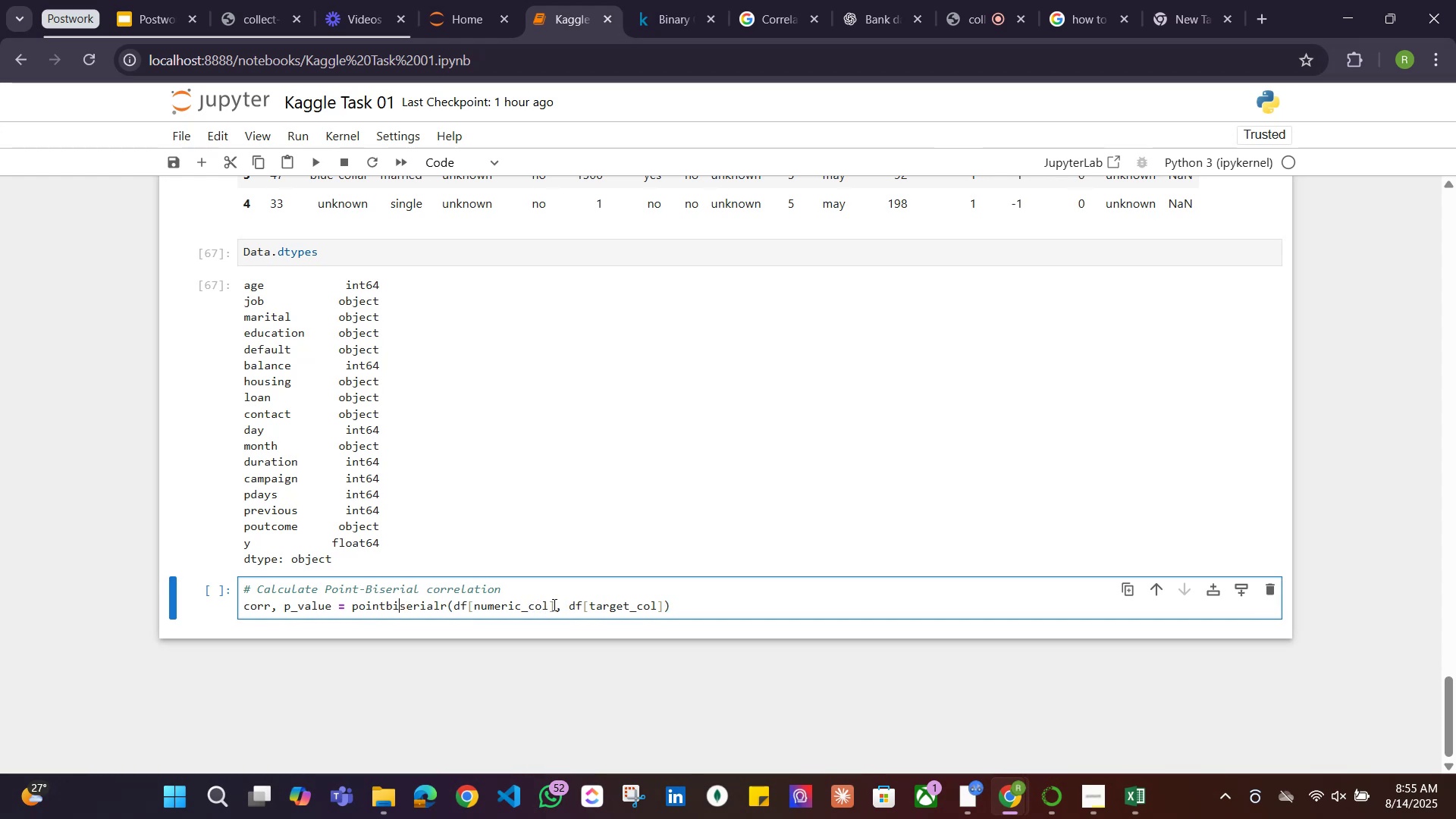 
left_click_drag(start_coordinate=[555, 604], to_coordinate=[457, 604])
 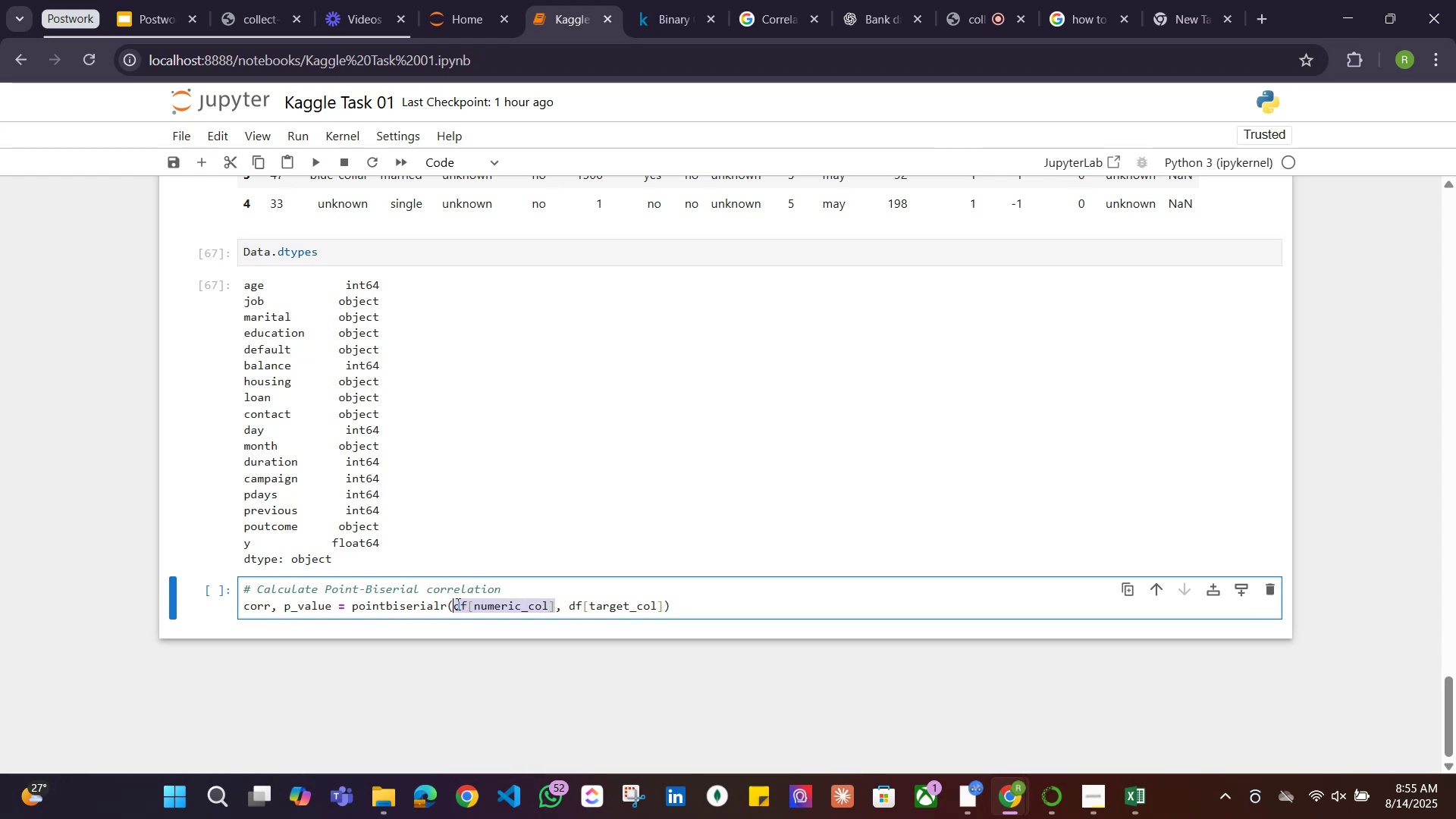 
type(Date)
key(Backspace)
type(a[')
 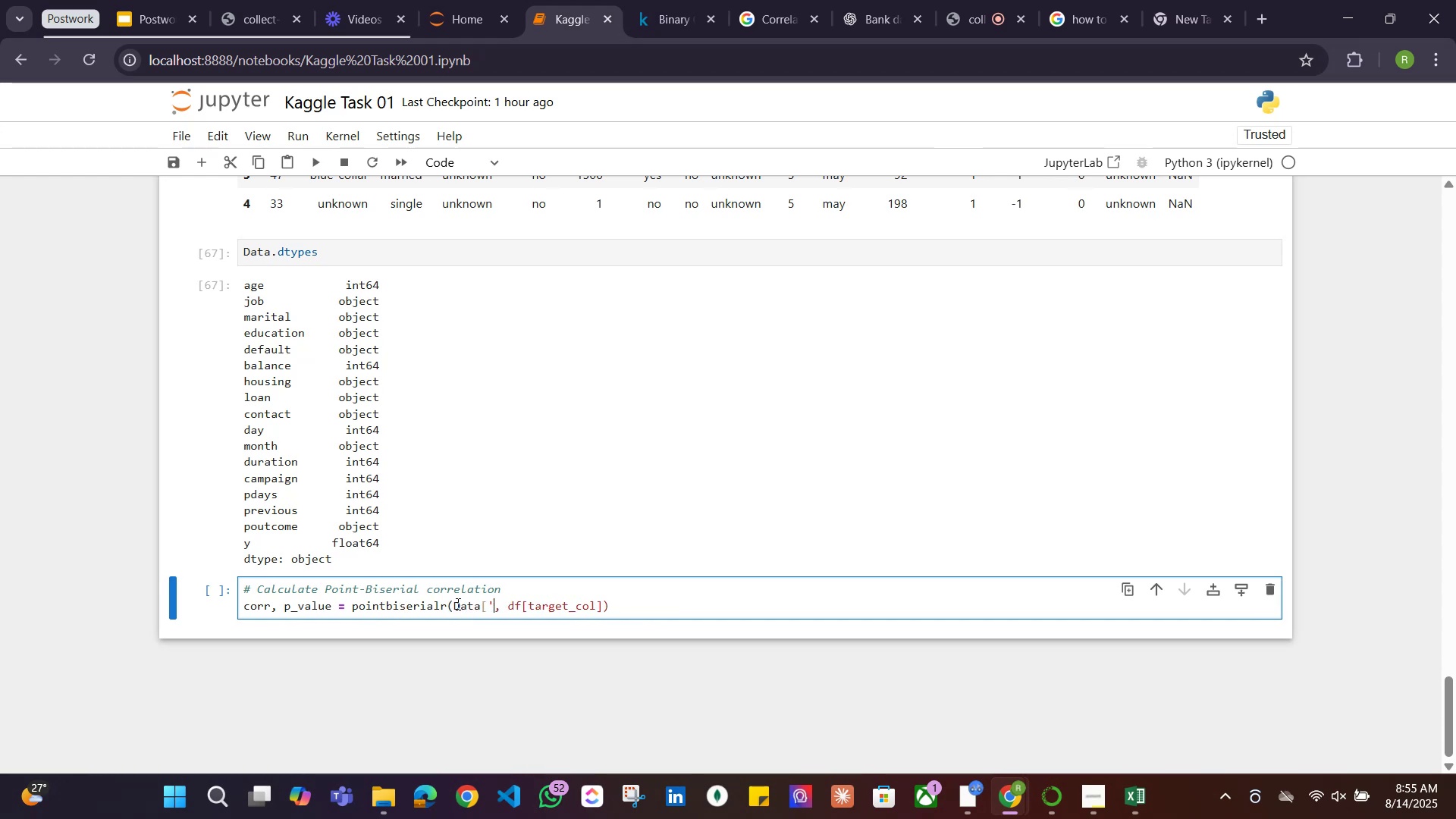 
scroll: coordinate [675, 457], scroll_direction: up, amount: 2.0
 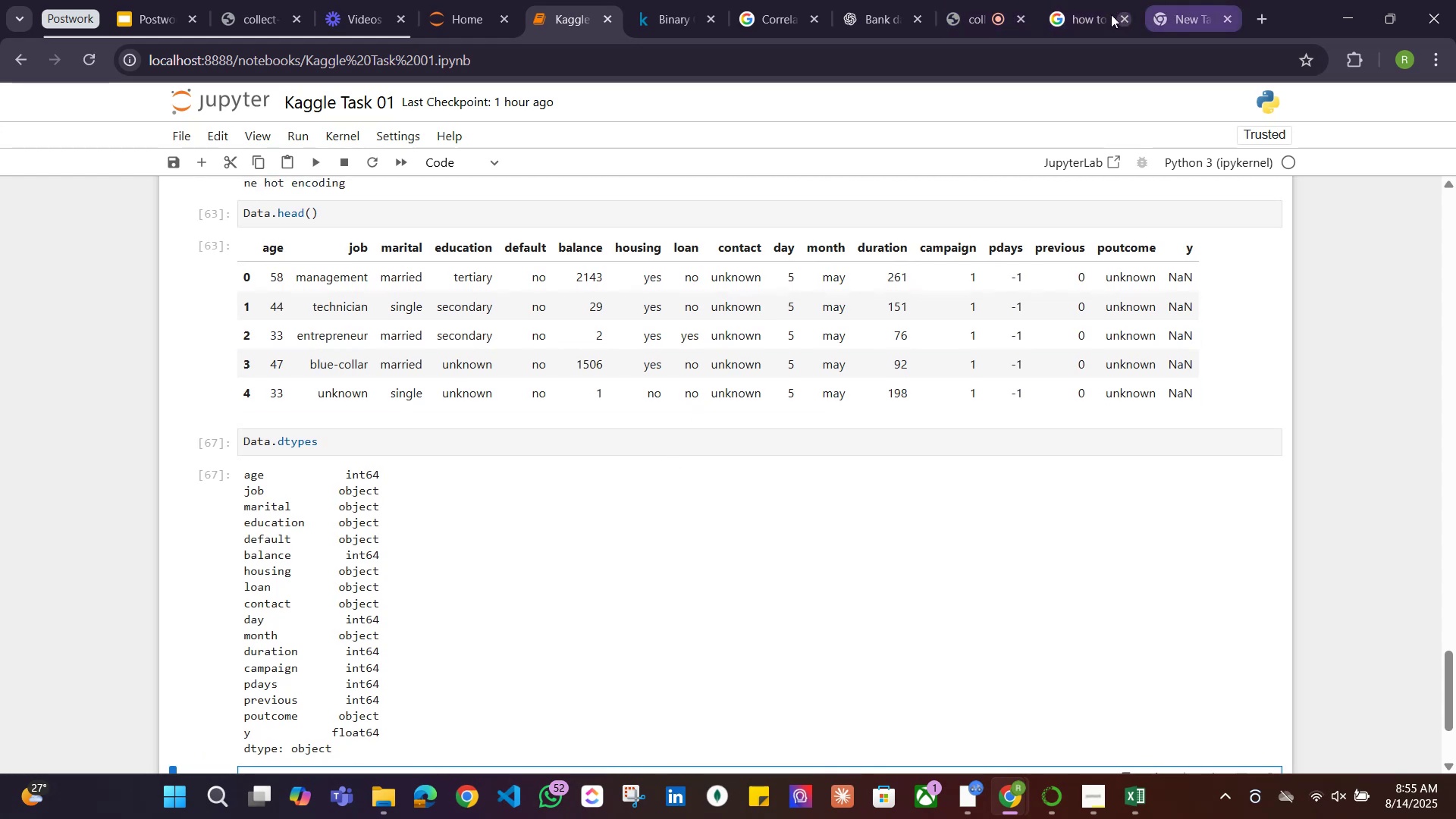 
left_click([876, 14])
 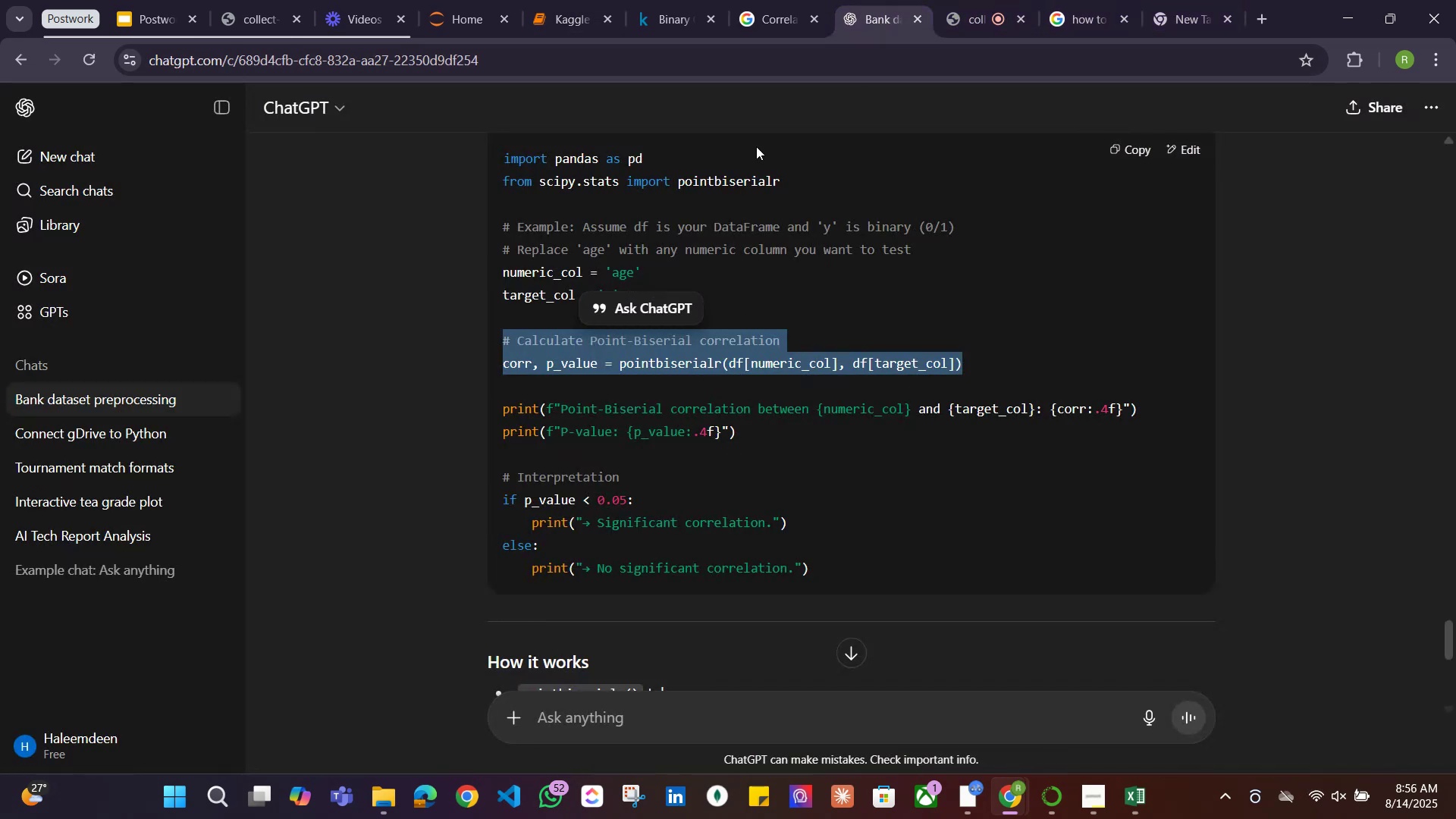 
left_click([588, 10])
 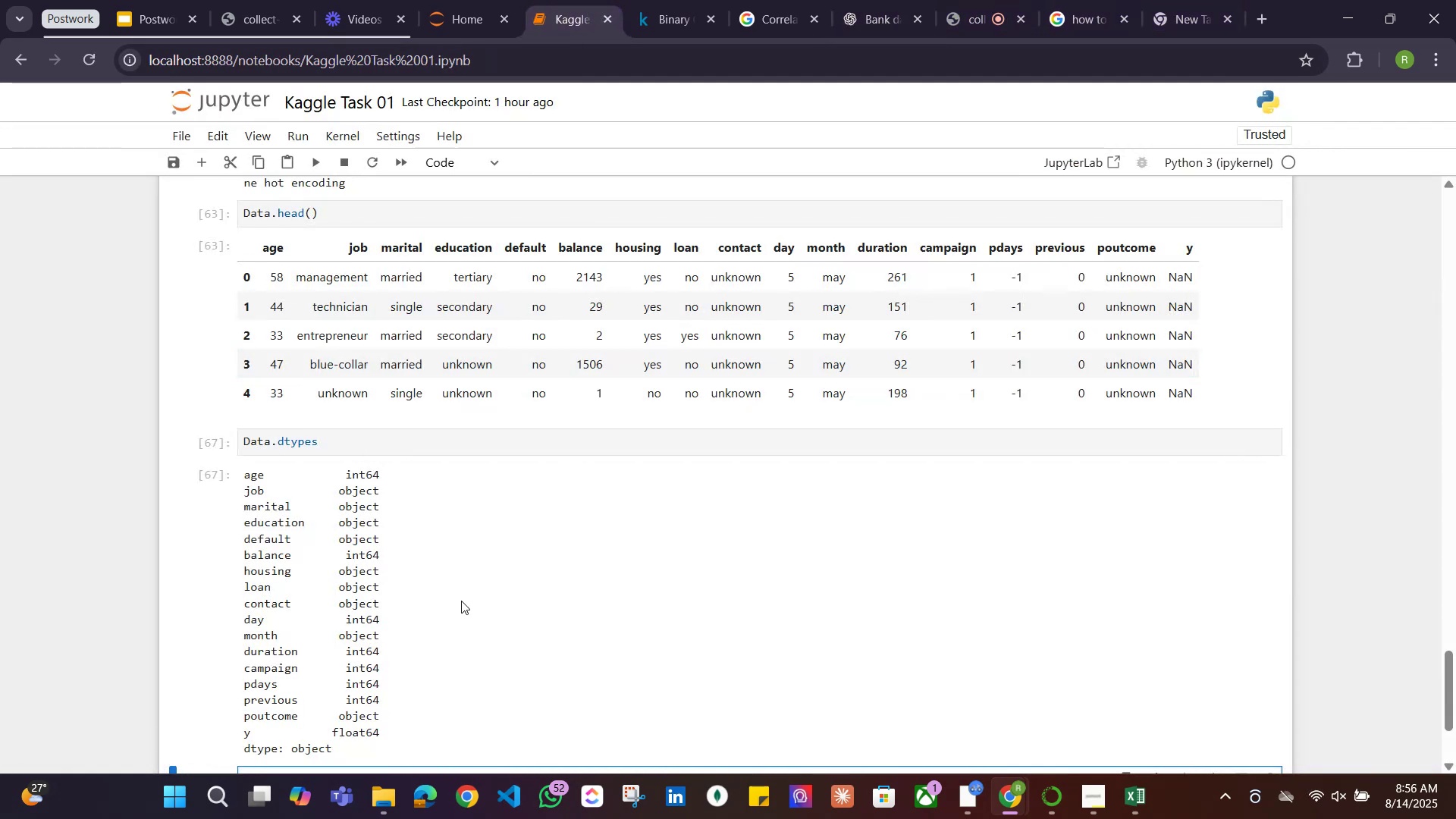 
scroll: coordinate [588, 606], scroll_direction: down, amount: 7.0
 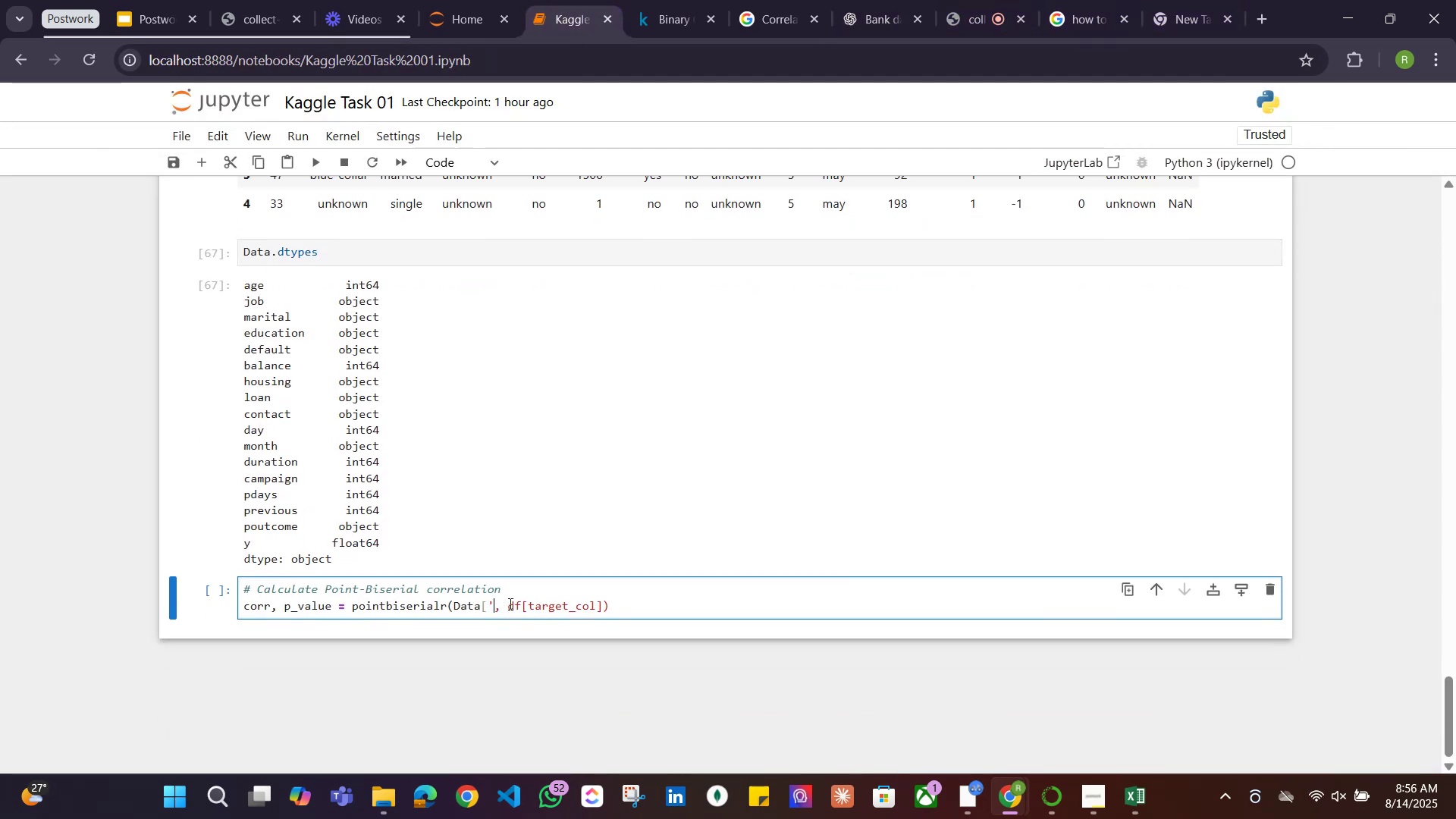 
type(age')
 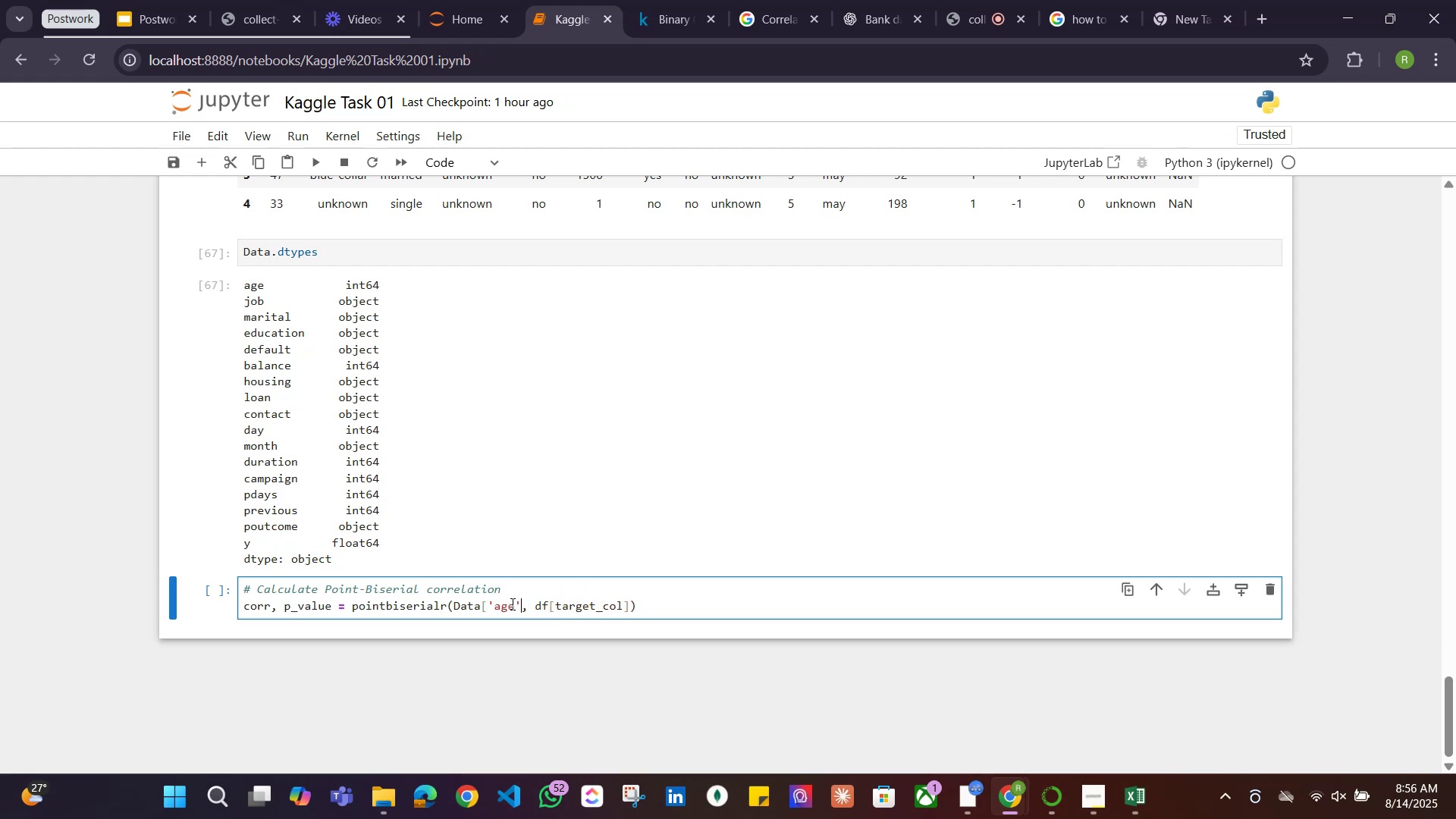 
hold_key(key=ArrowRight, duration=0.74)
 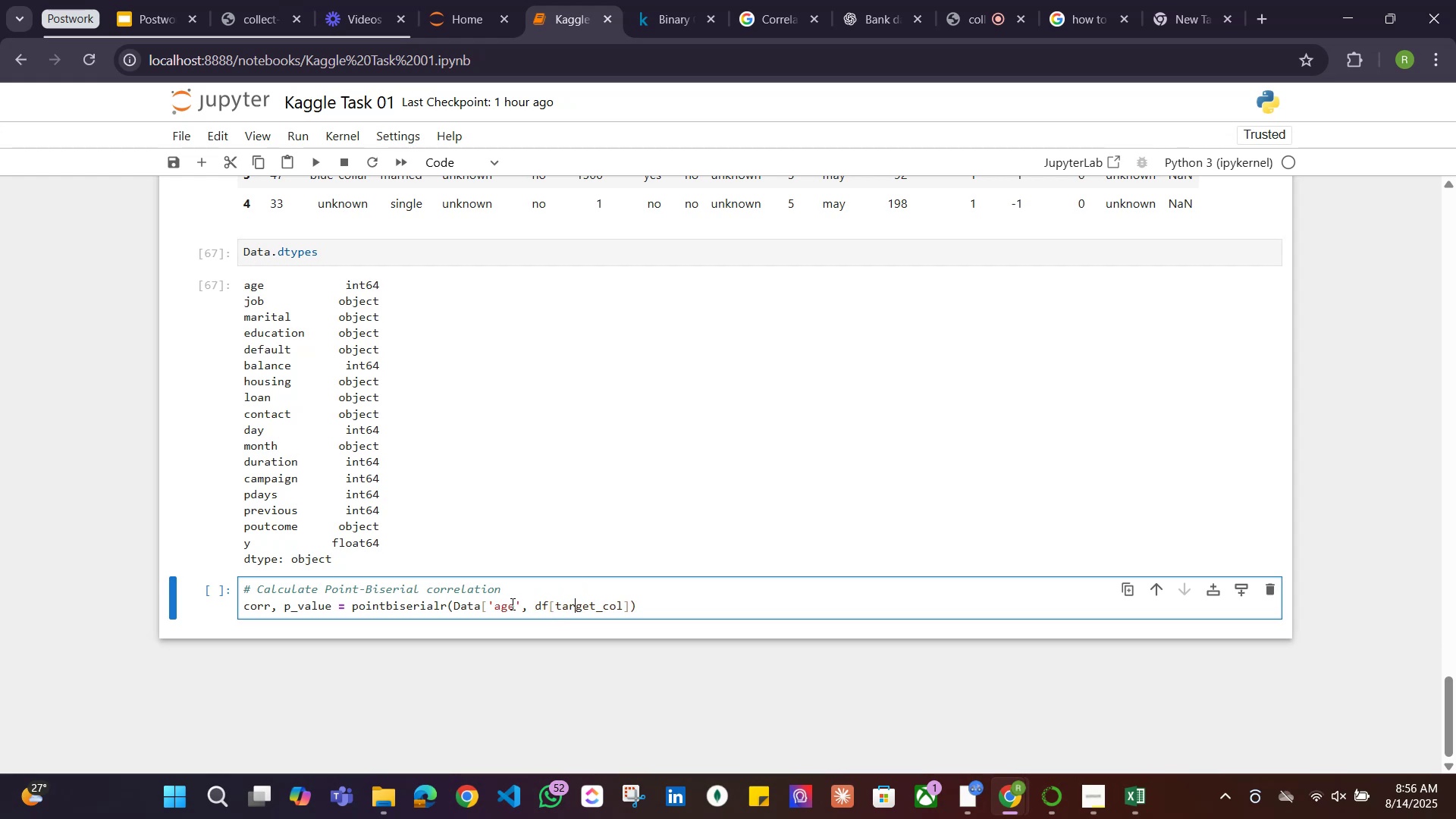 
key(ArrowLeft)
 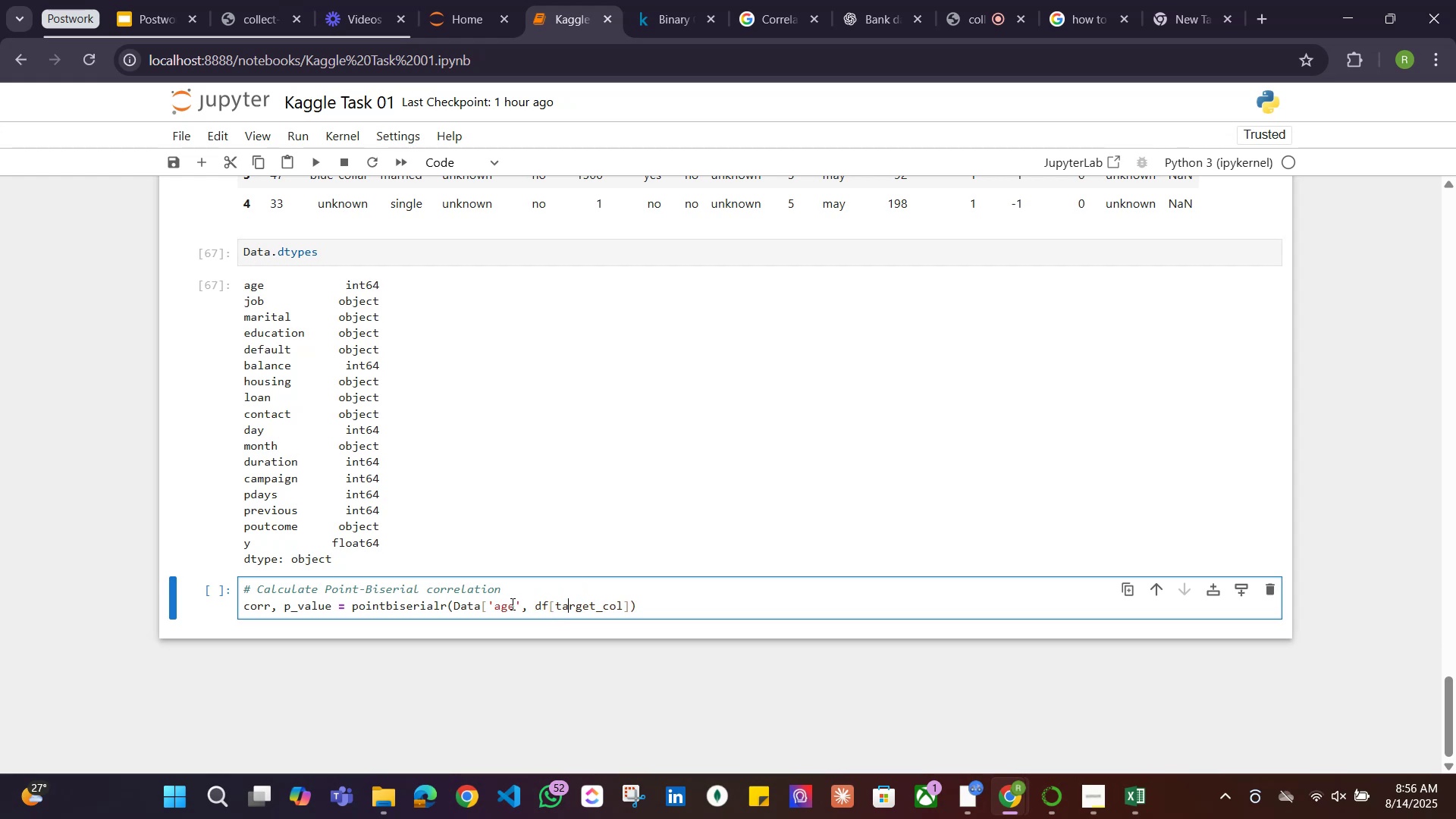 
hold_key(key=ArrowRight, duration=0.63)
 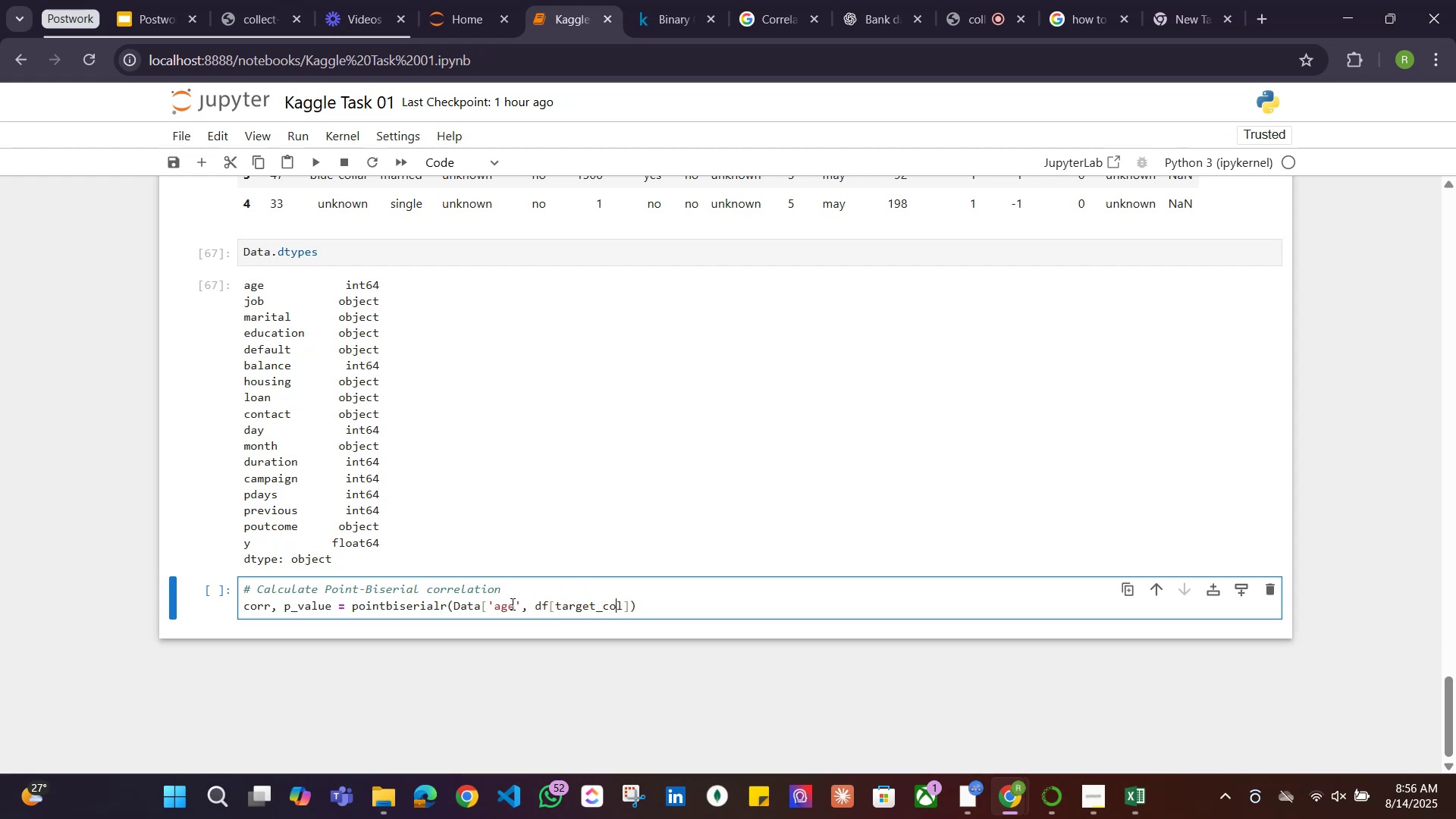 
key(ArrowRight)
 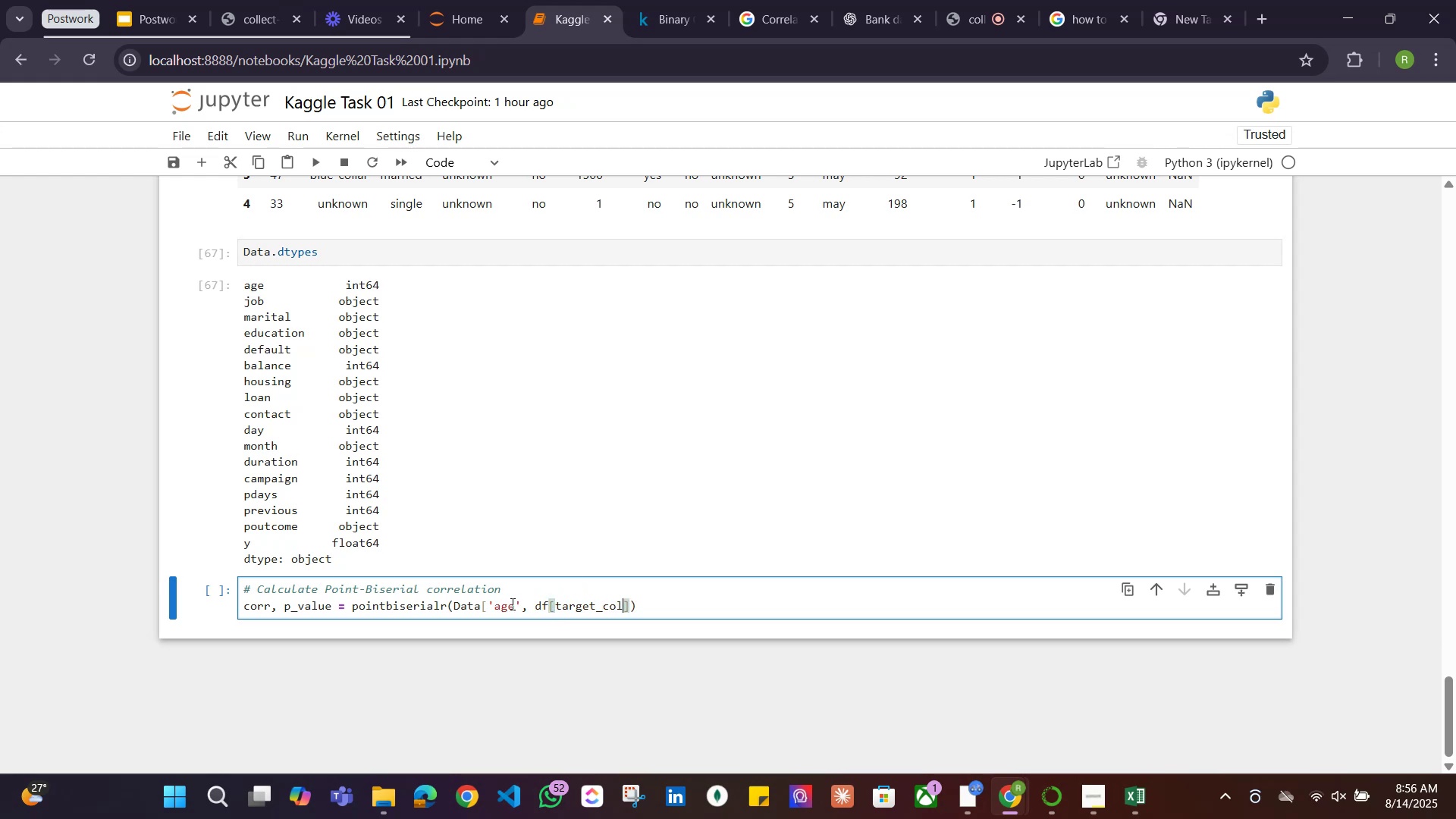 
key(ArrowRight)
 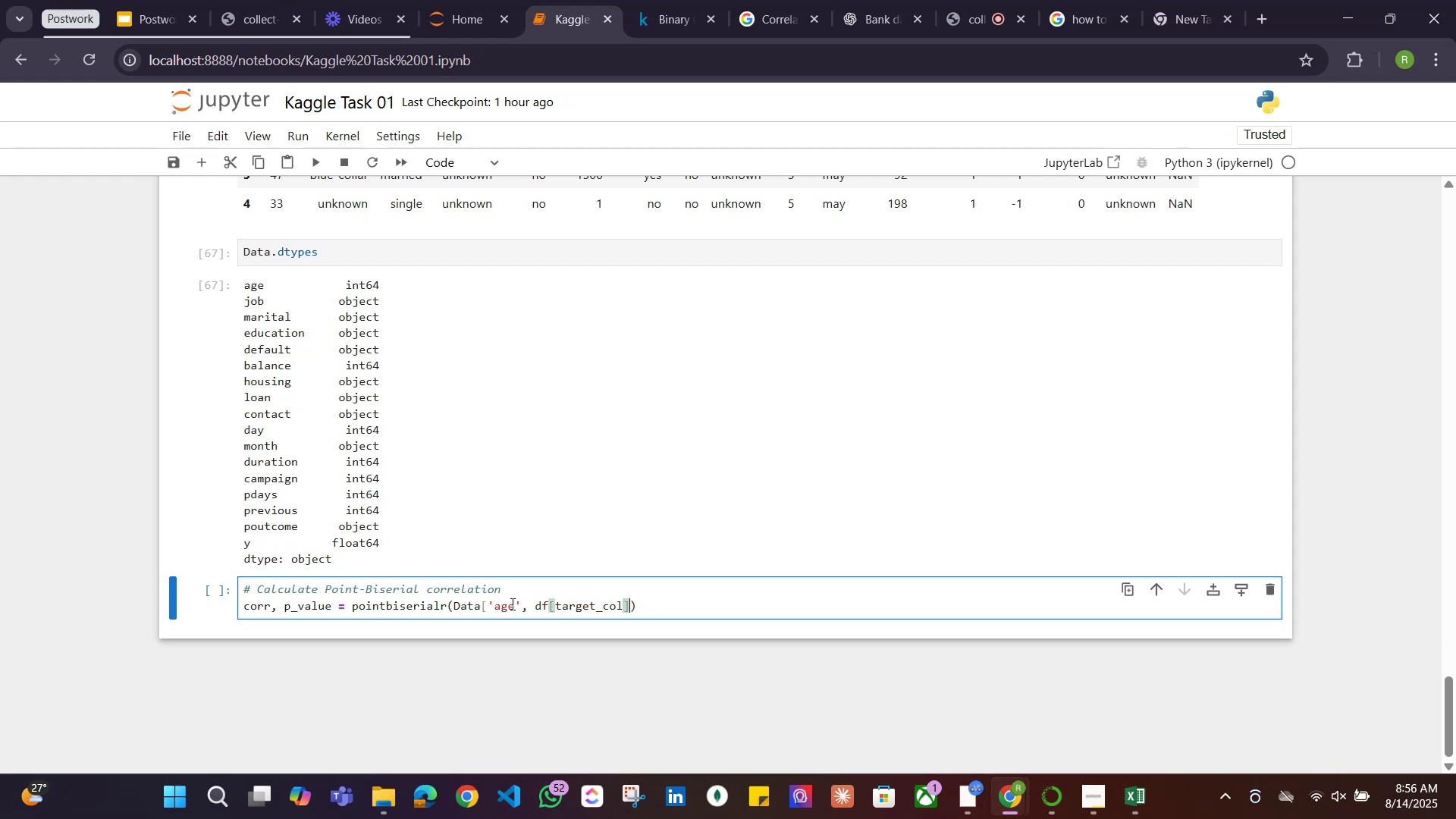 
hold_key(key=Backspace, duration=0.81)
 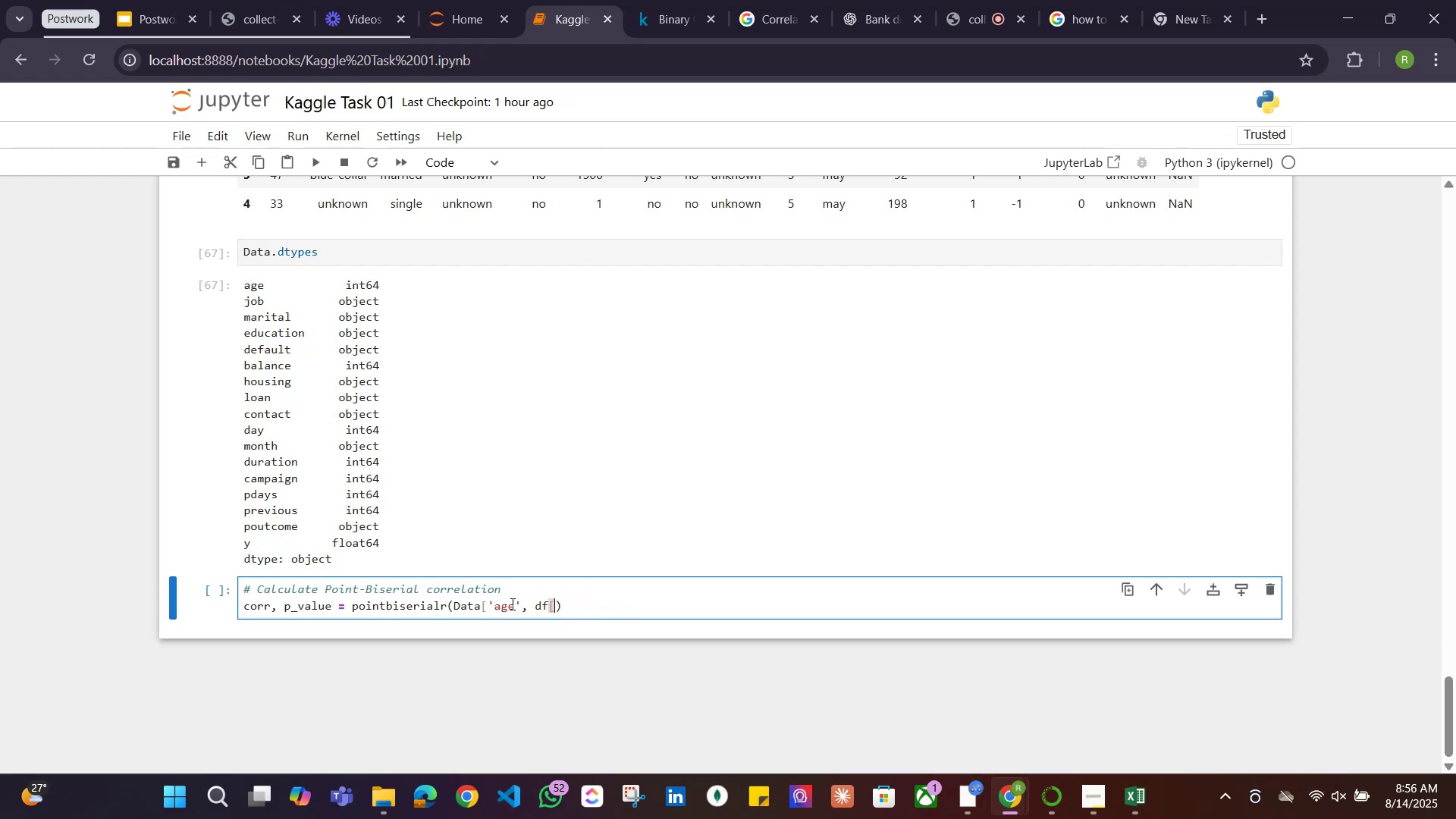 
key(Backspace)
 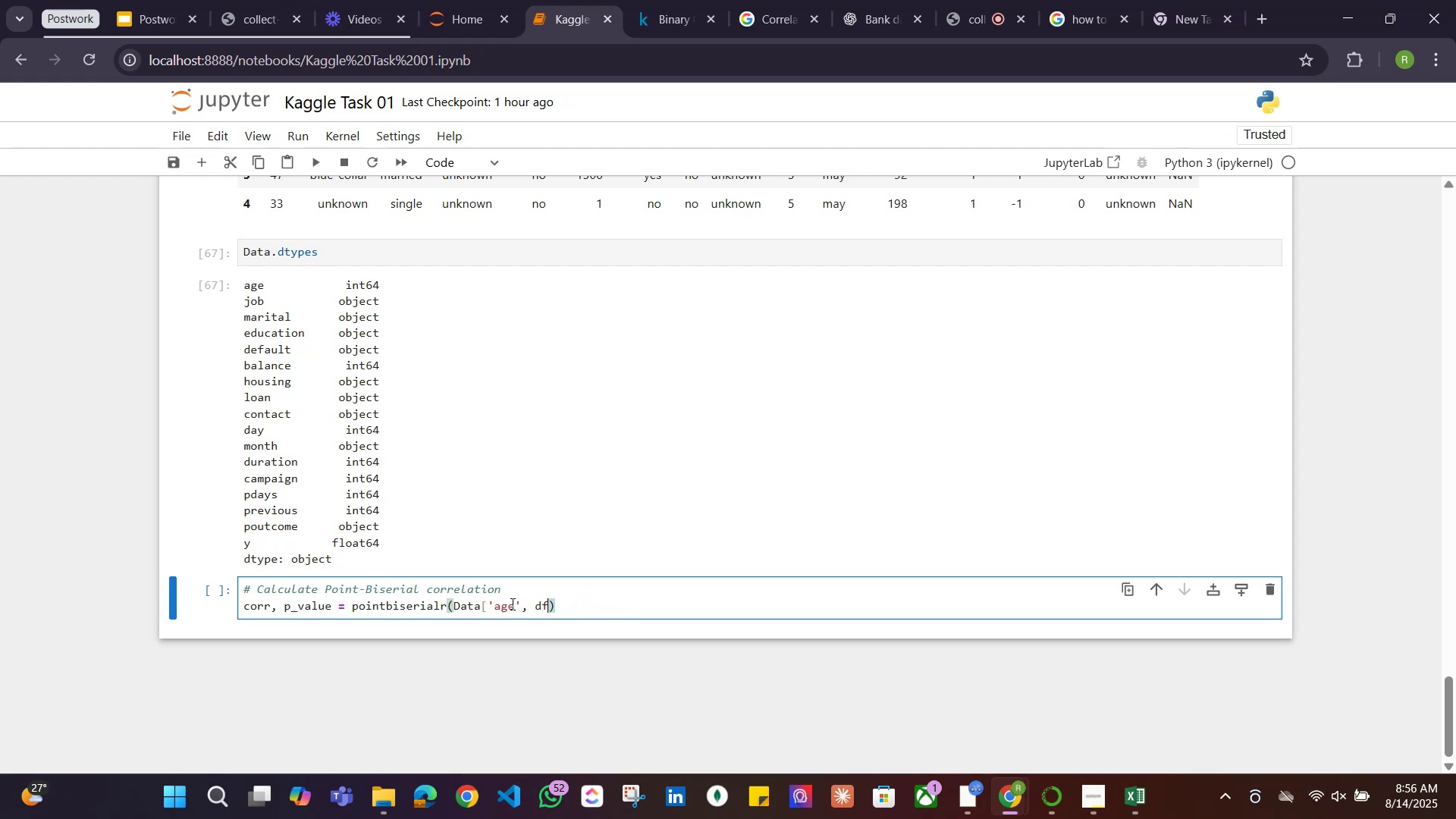 
key(Backspace)
 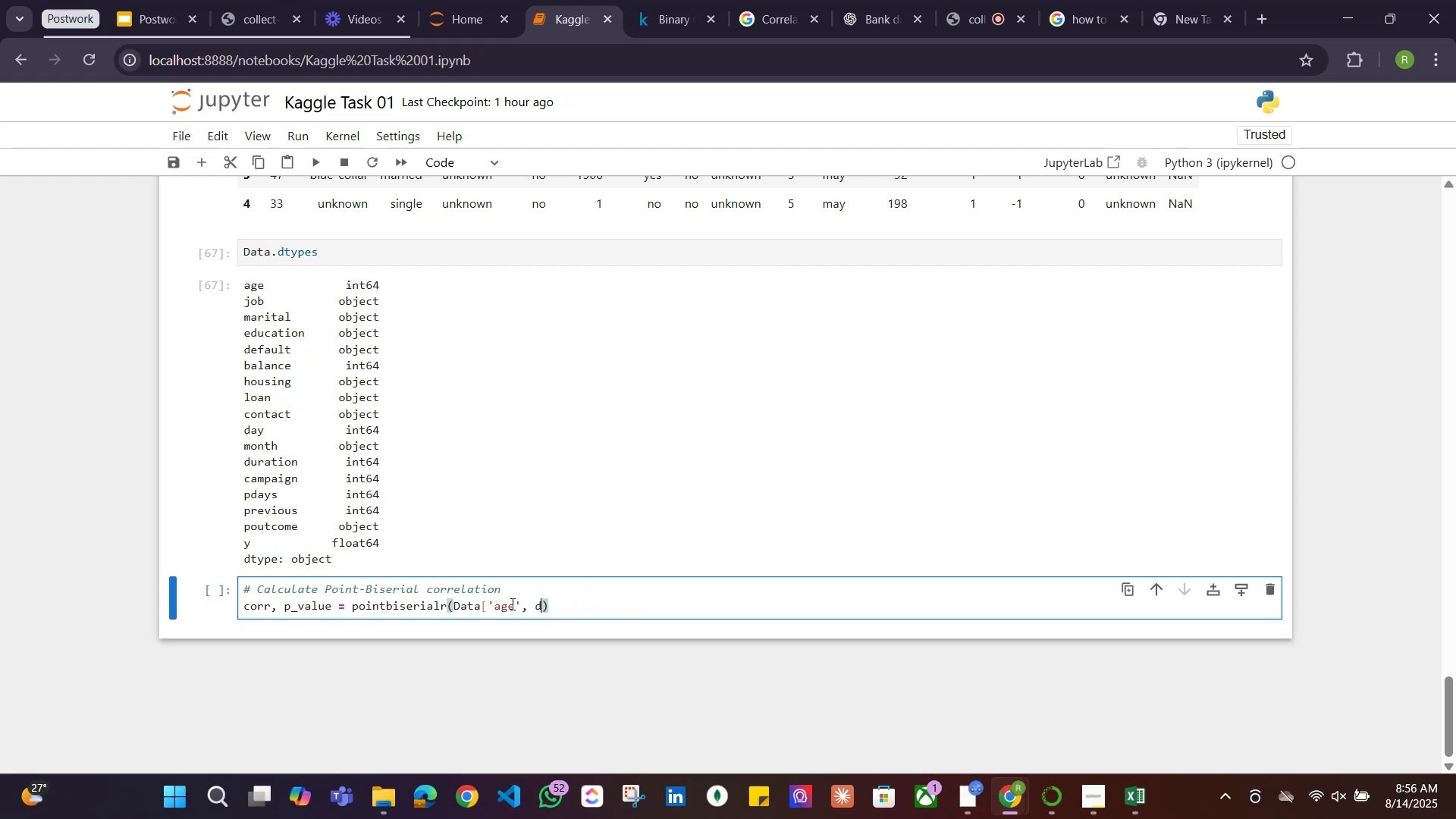 
key(Backspace)
 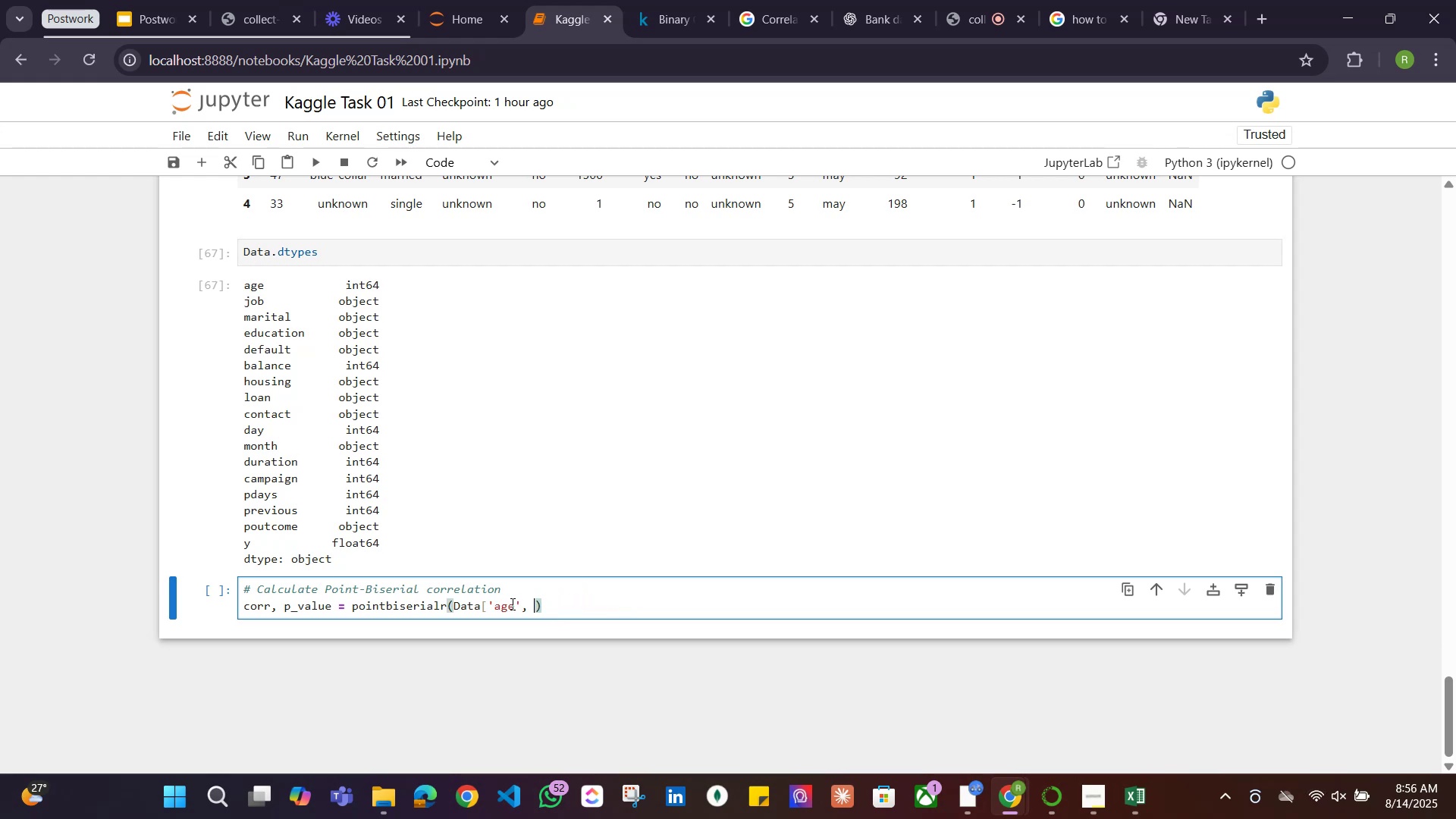 
key(ArrowLeft)
 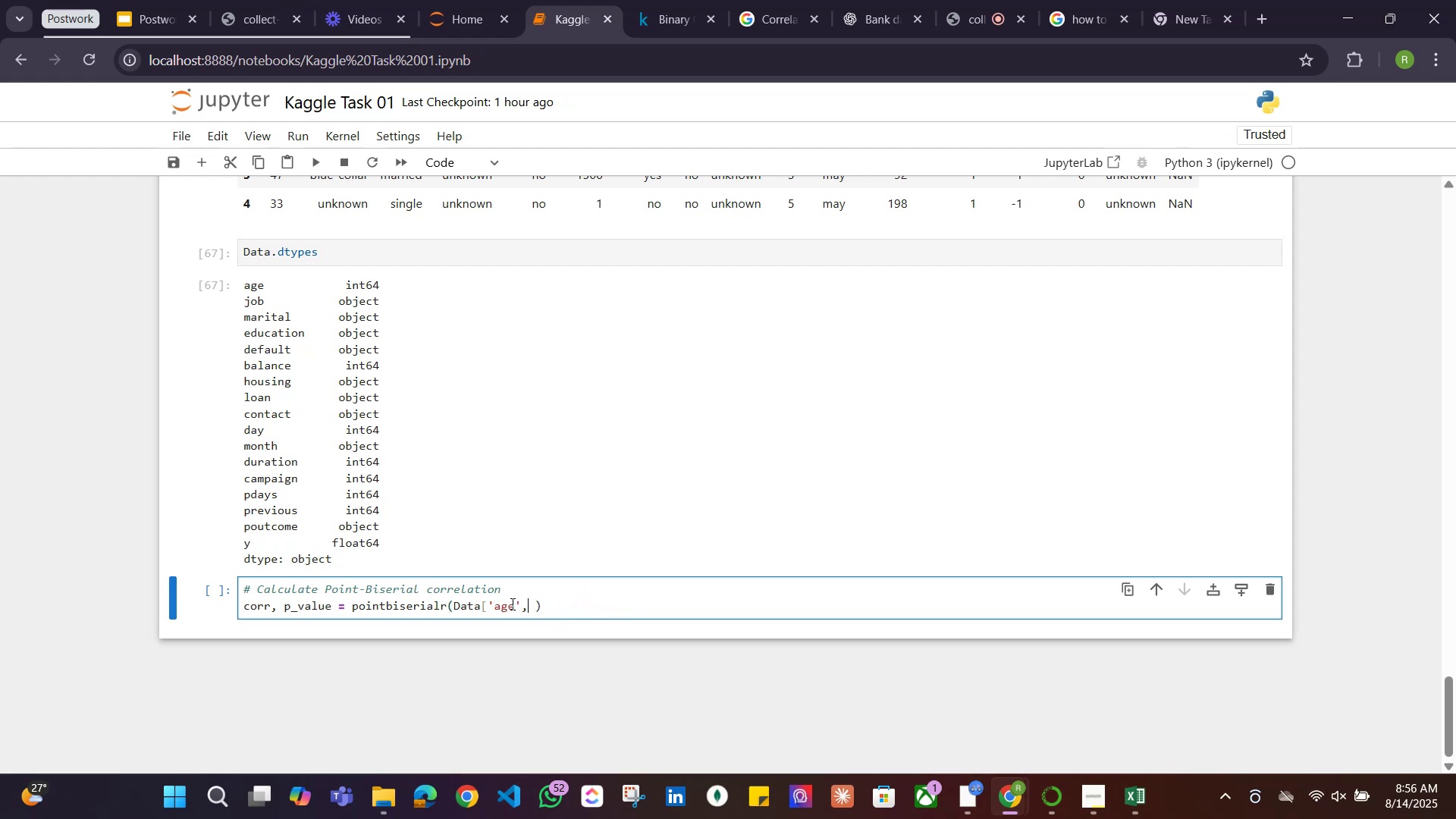 
key(ArrowLeft)
 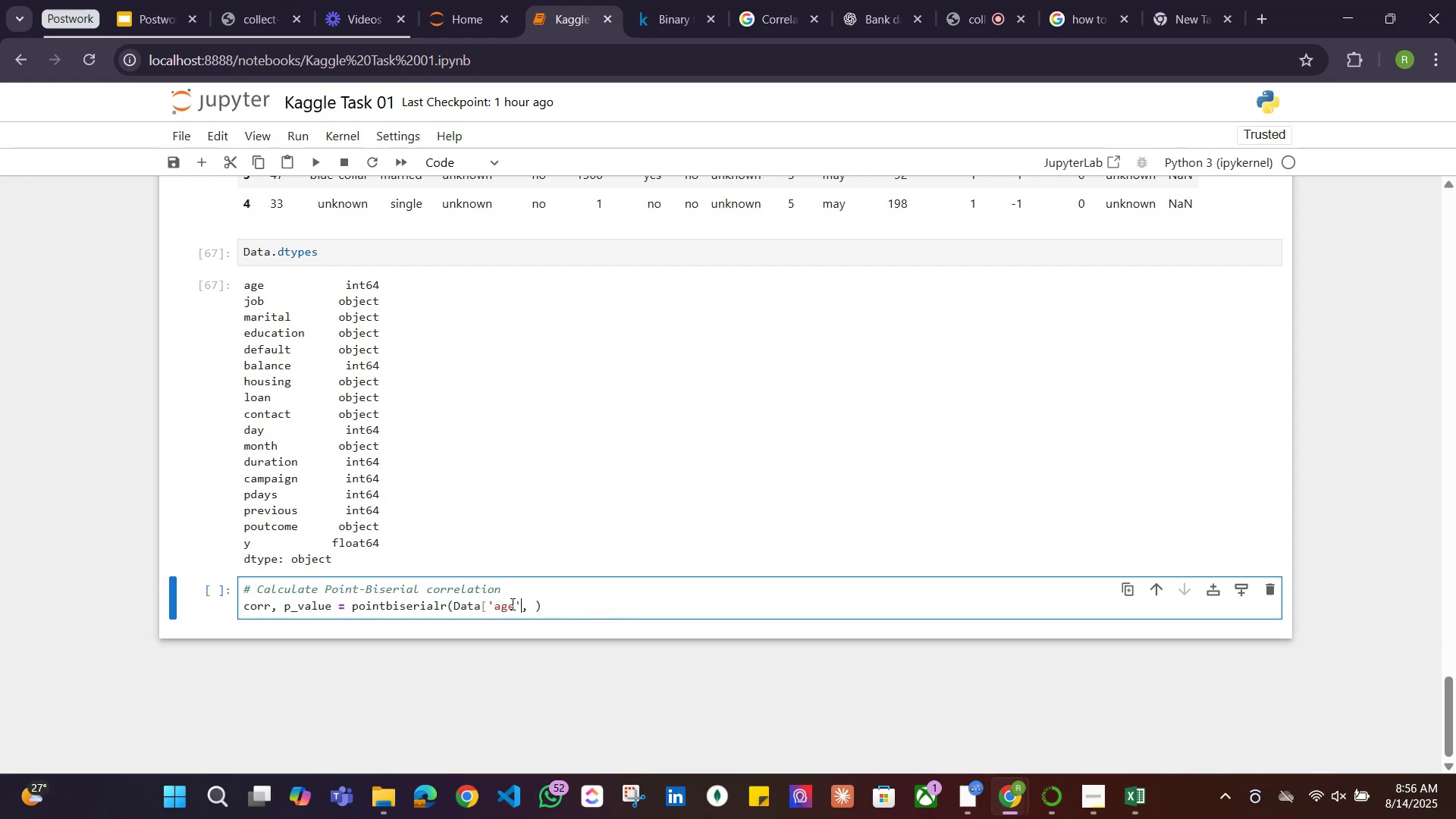 
key(BracketRight)
 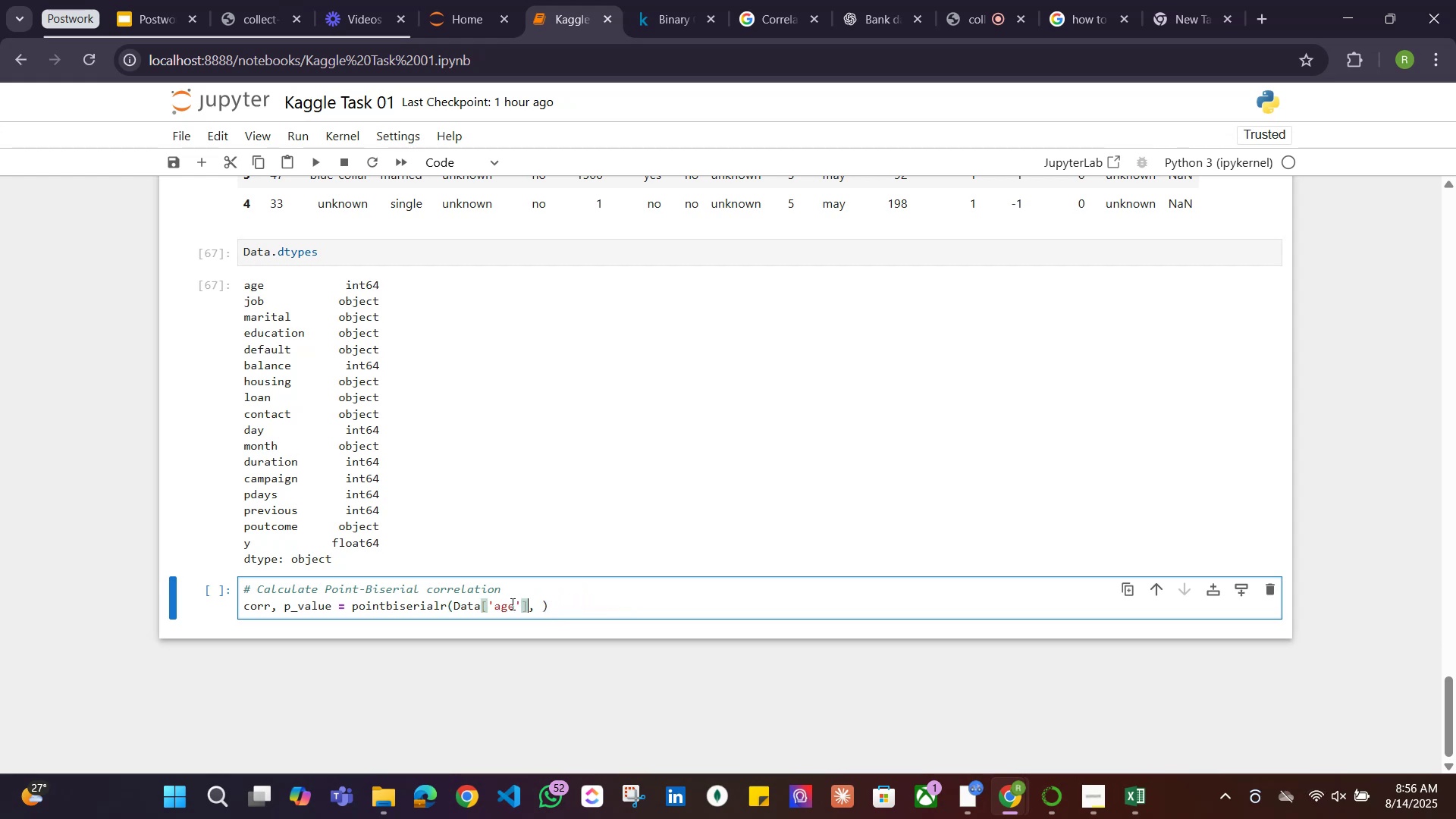 
key(ArrowRight)
 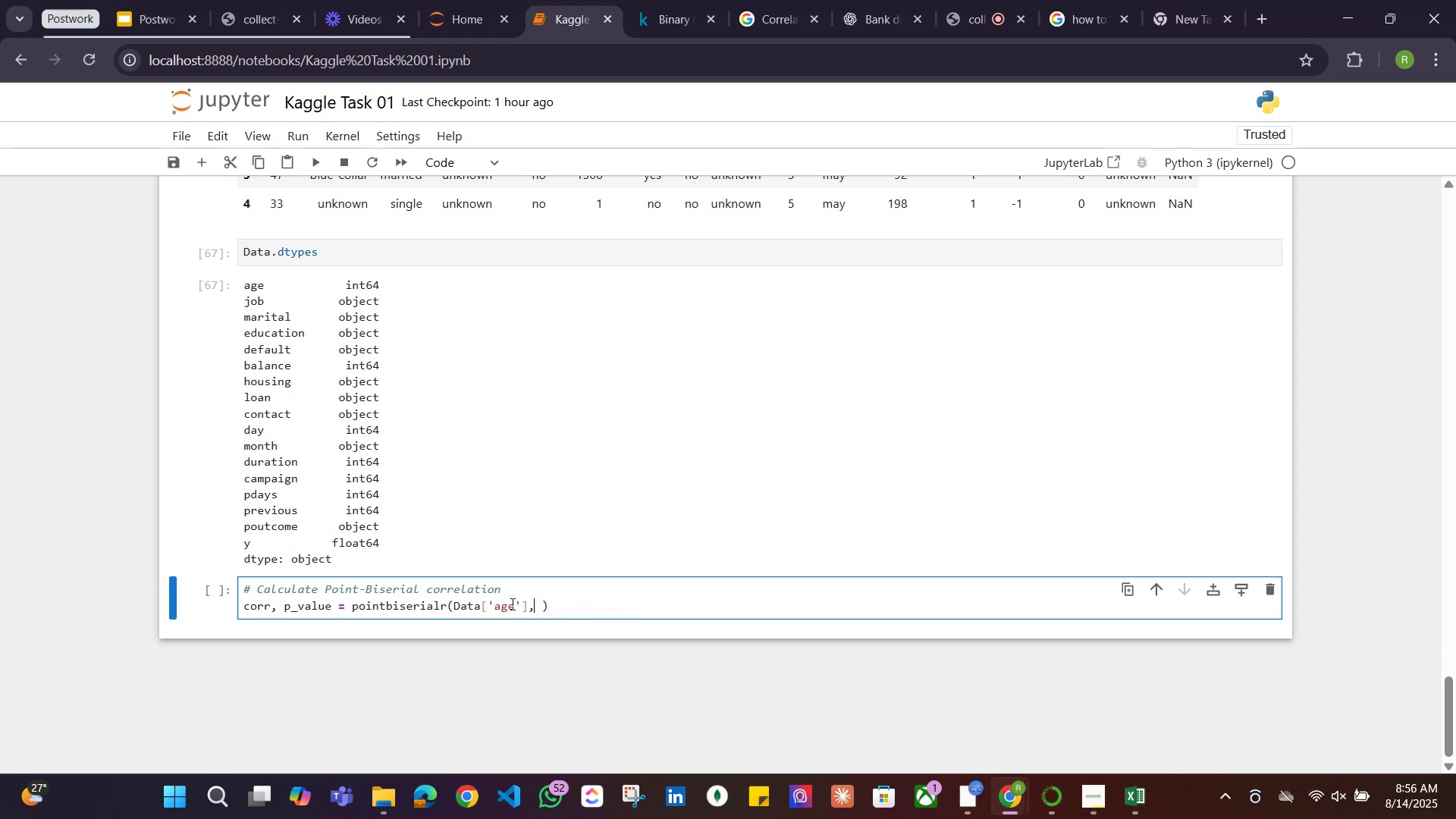 
type(Data['y'])
 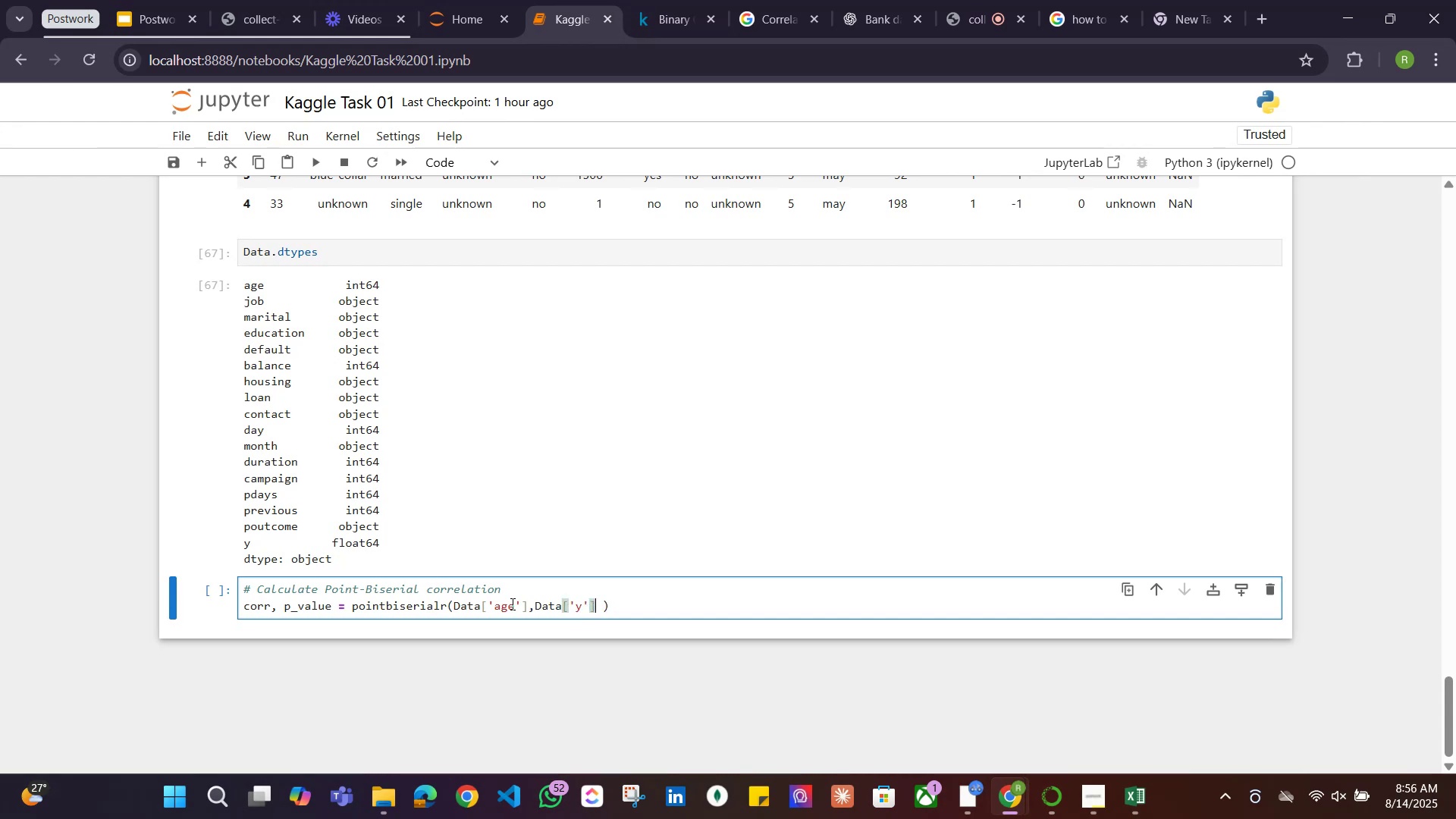 
key(ArrowRight)
 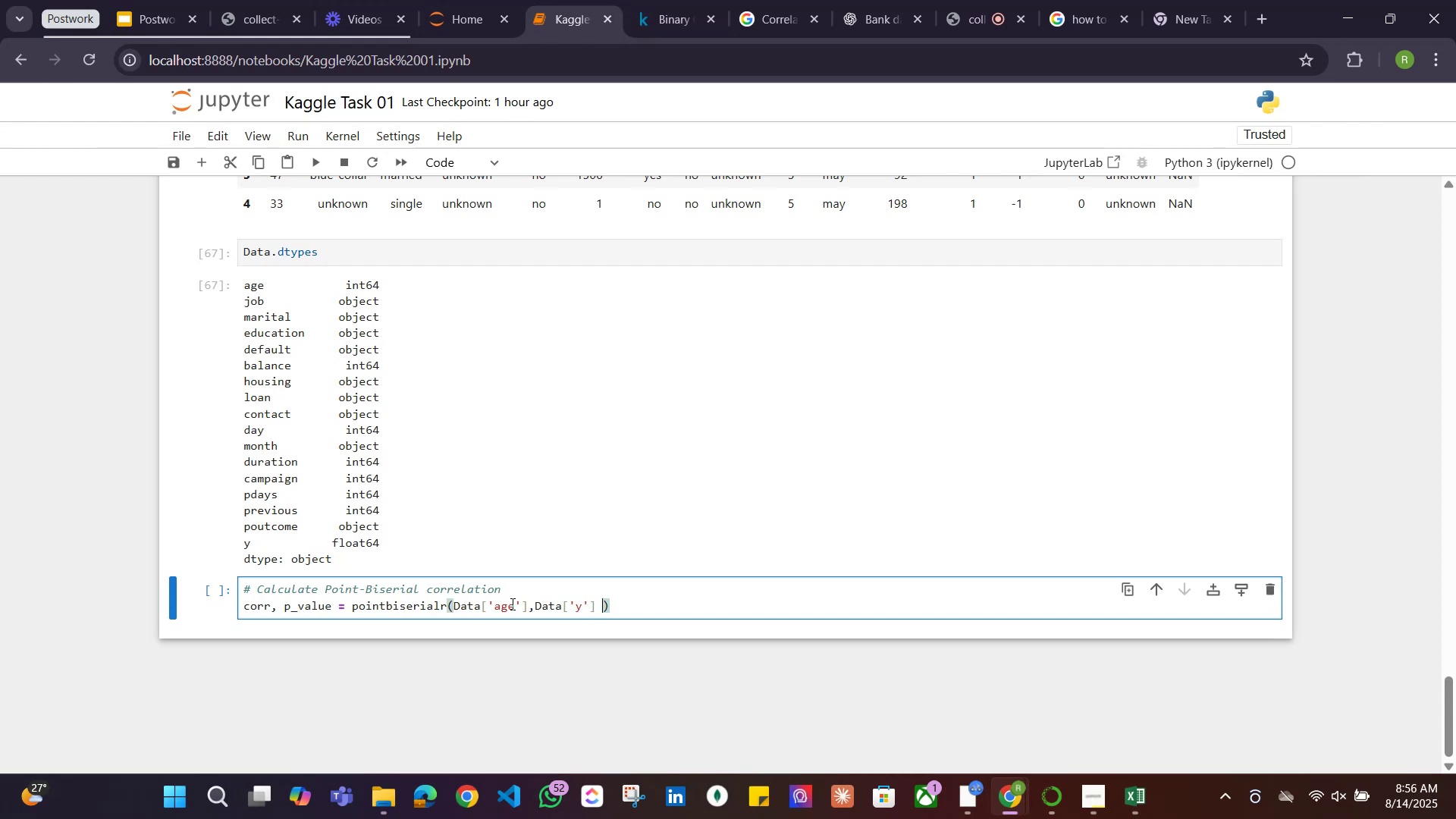 
key(Backspace)
 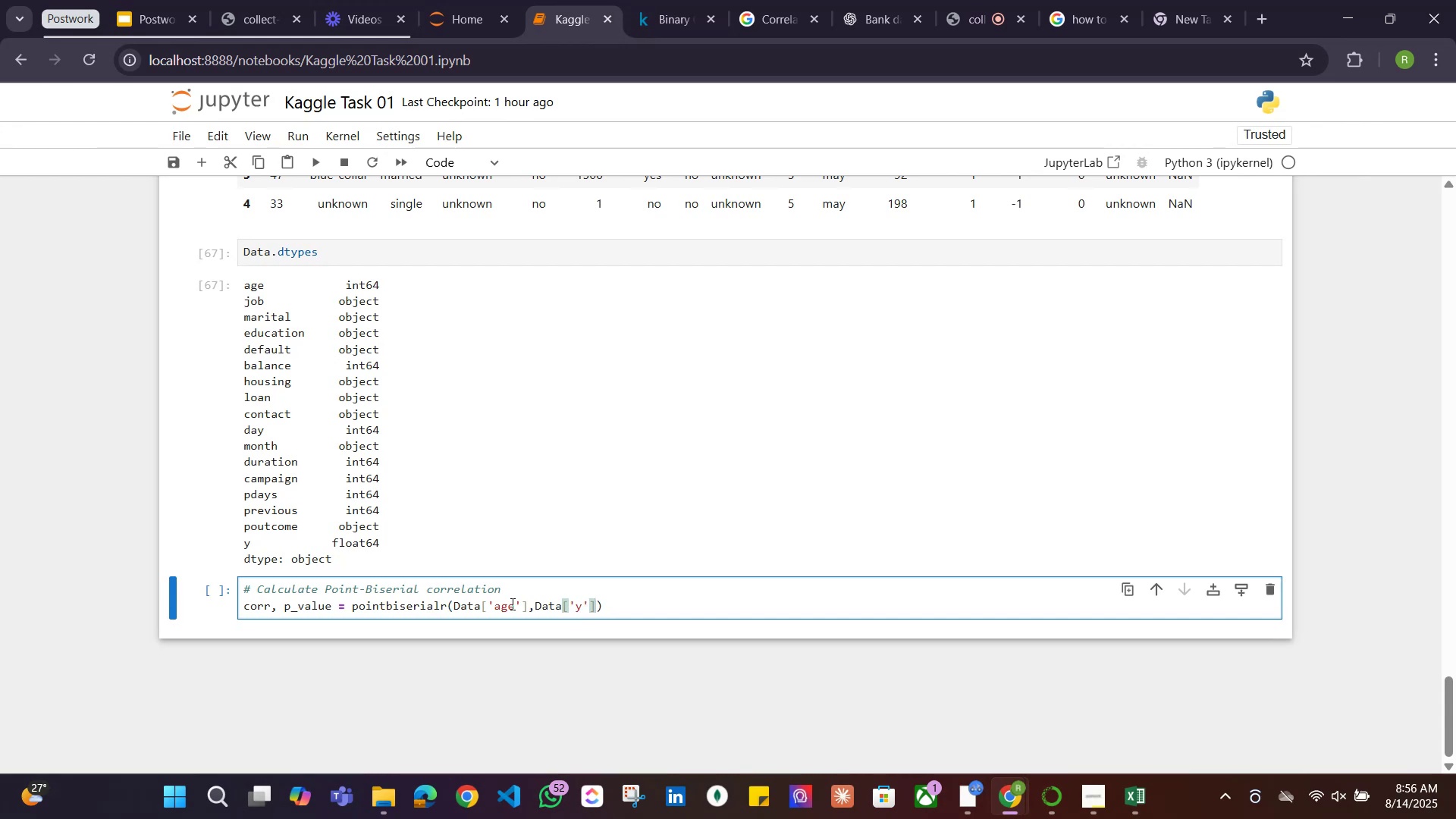 
key(Shift+Enter)
 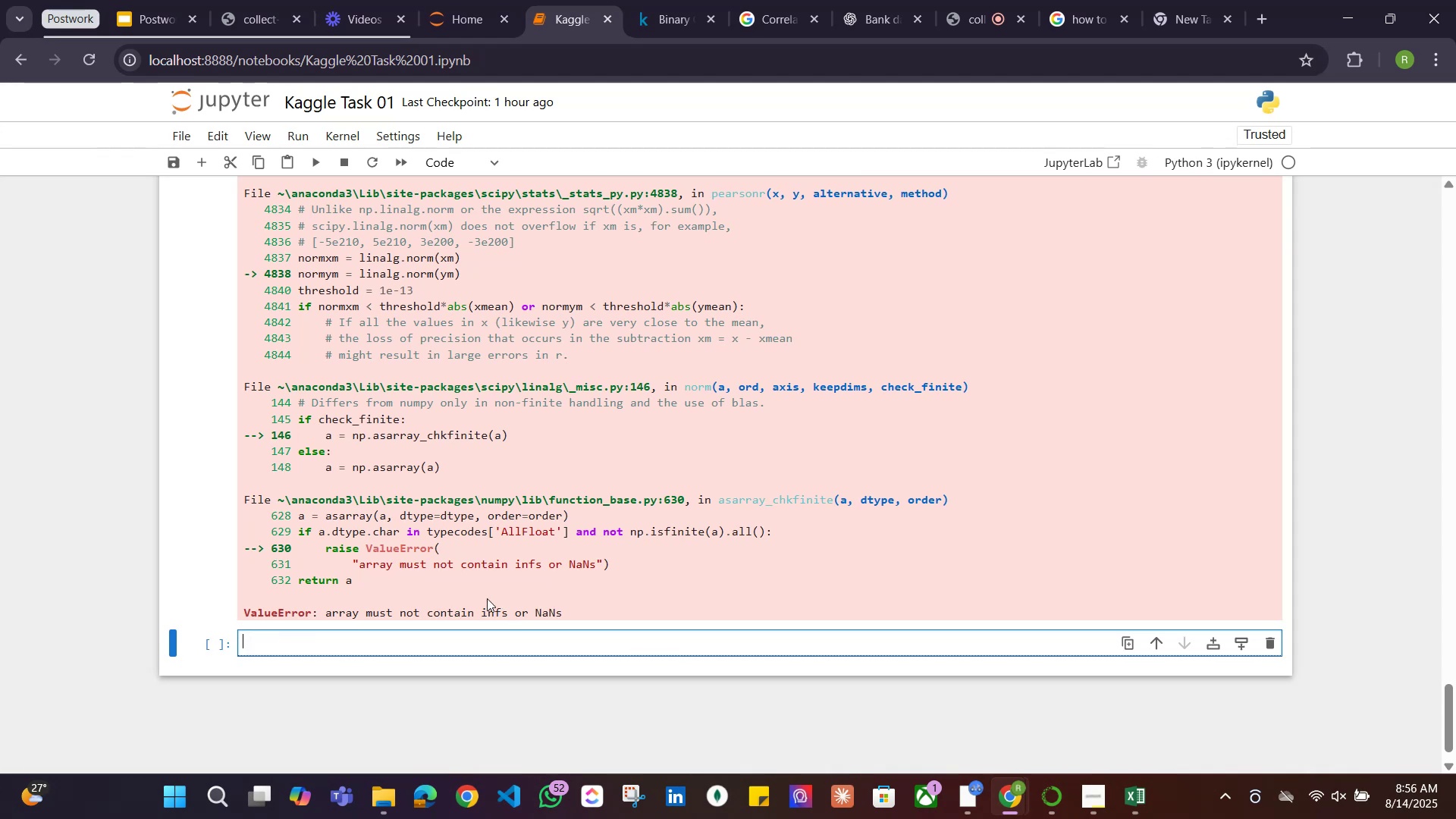 
wait(8.84)
 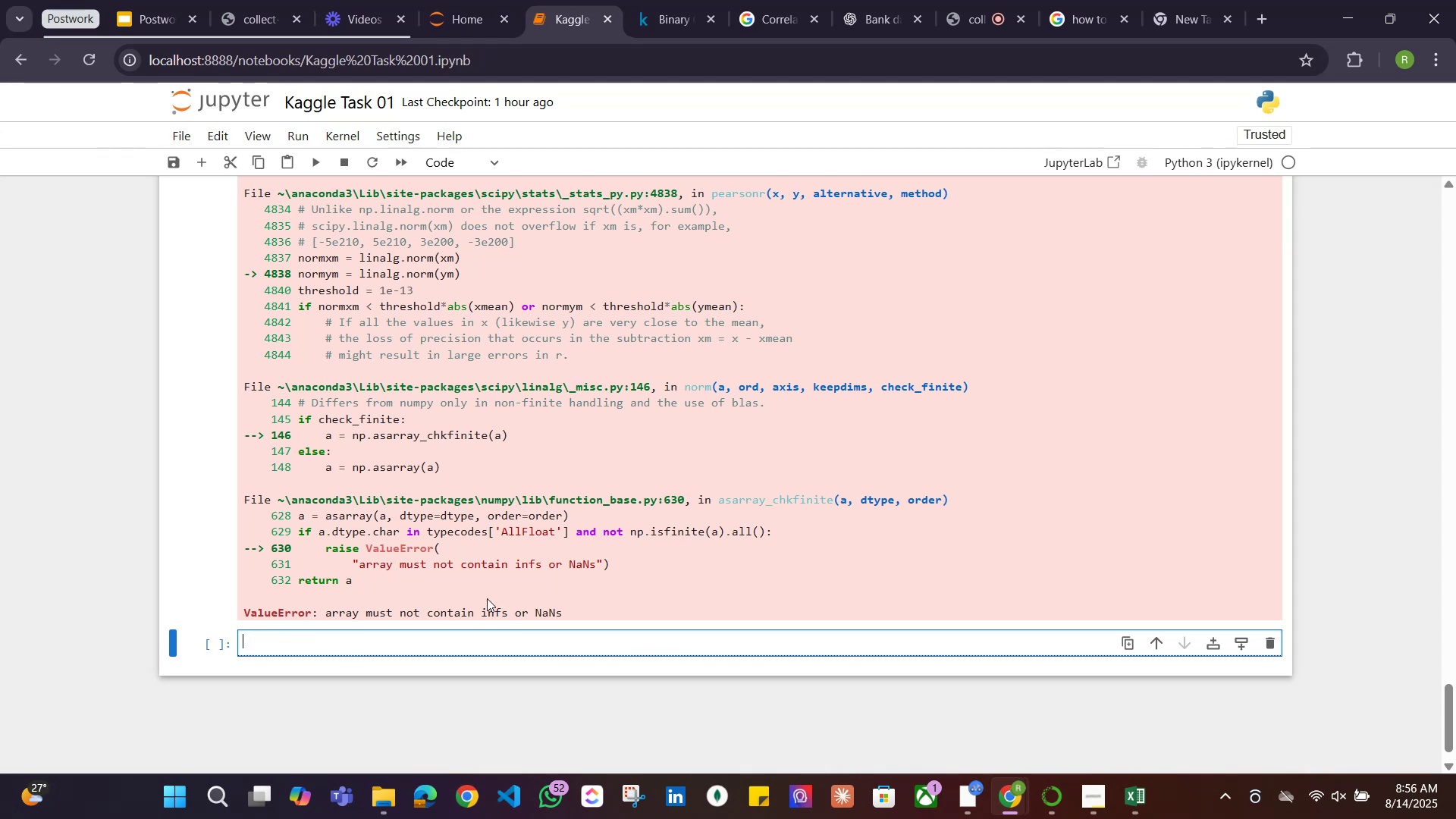 
scroll: coordinate [558, 441], scroll_direction: up, amount: 31.0
 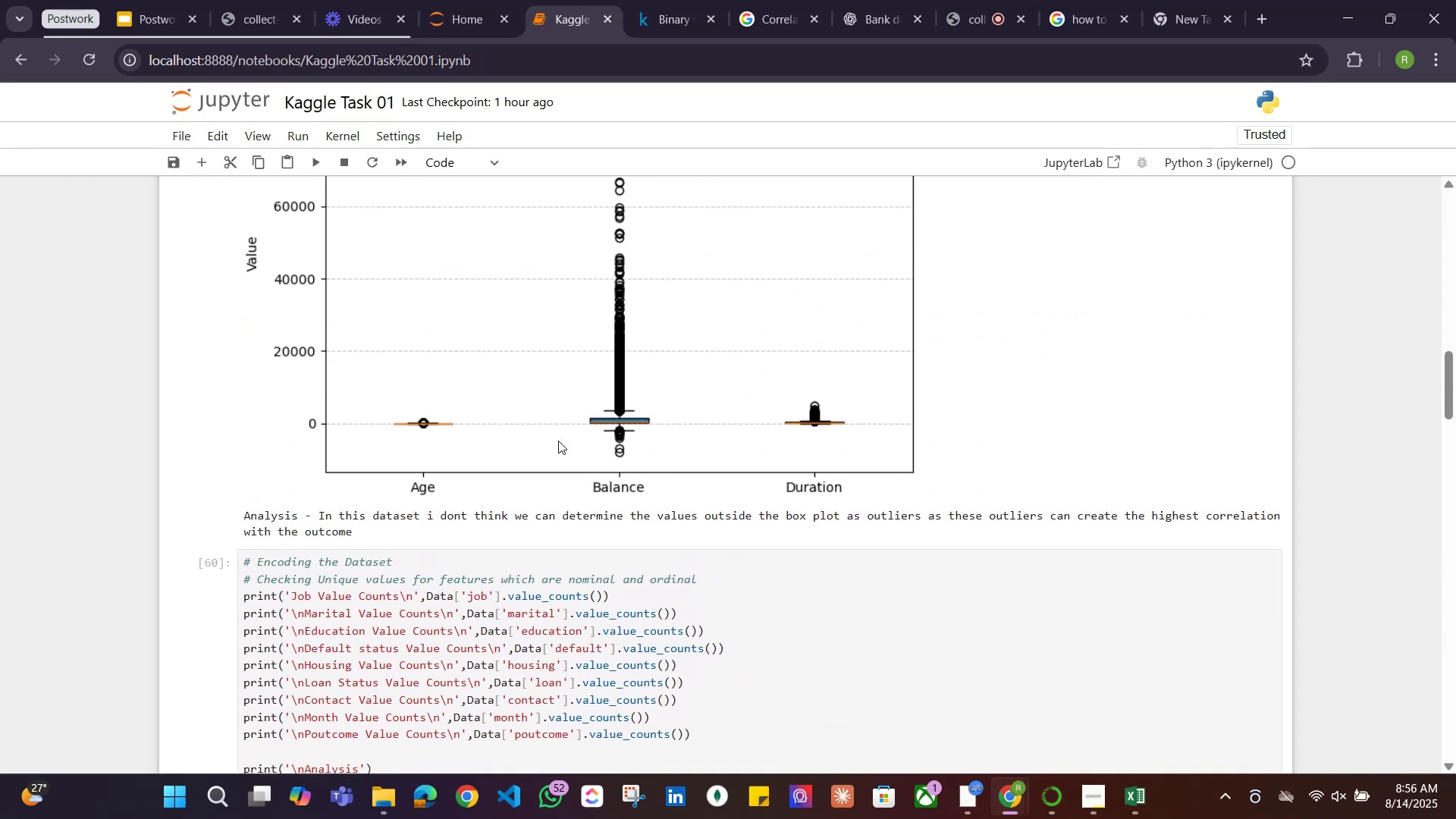 
scroll: coordinate [558, 441], scroll_direction: down, amount: 7.0
 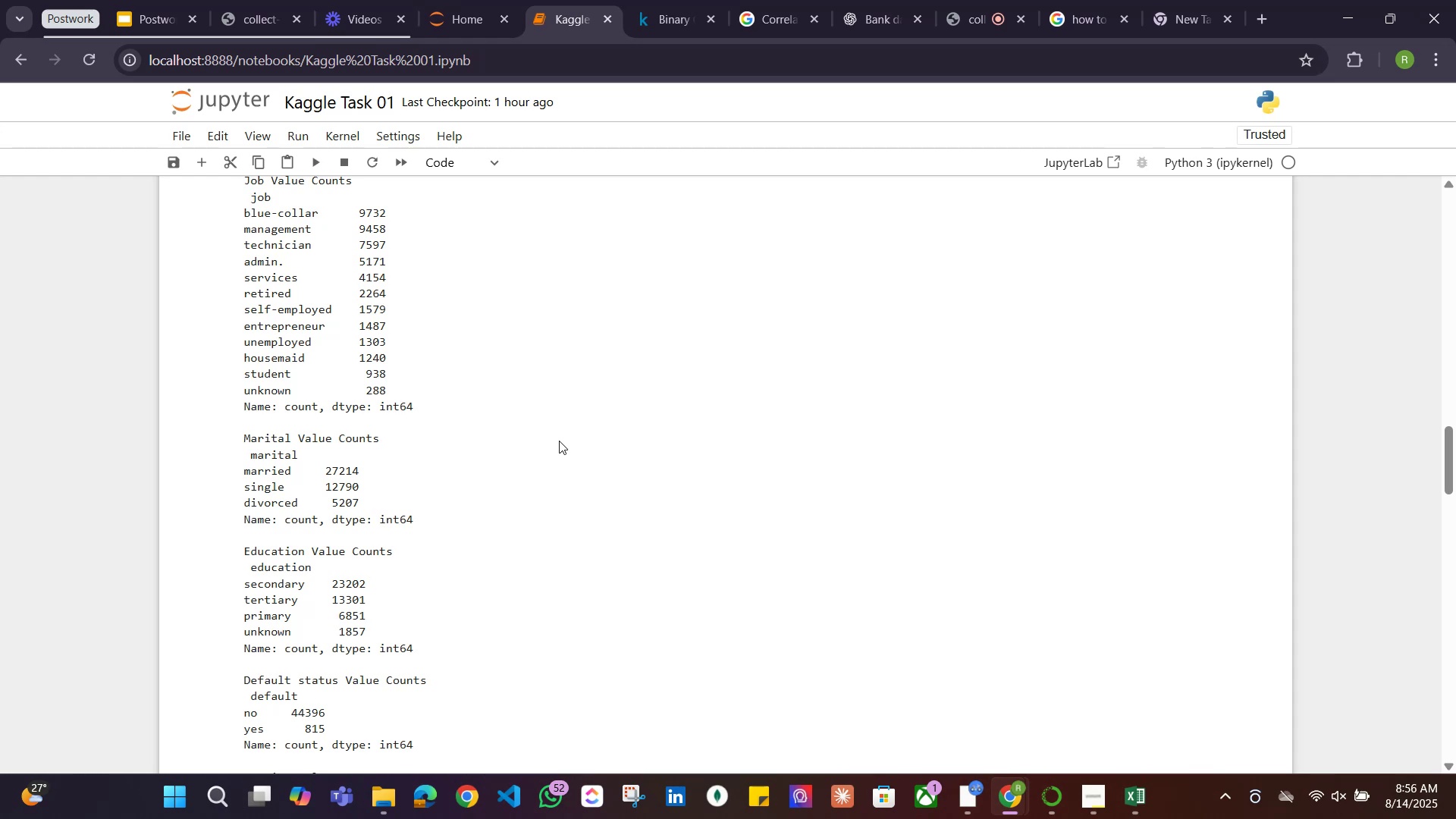 
scroll: coordinate [559, 441], scroll_direction: up, amount: 17.0
 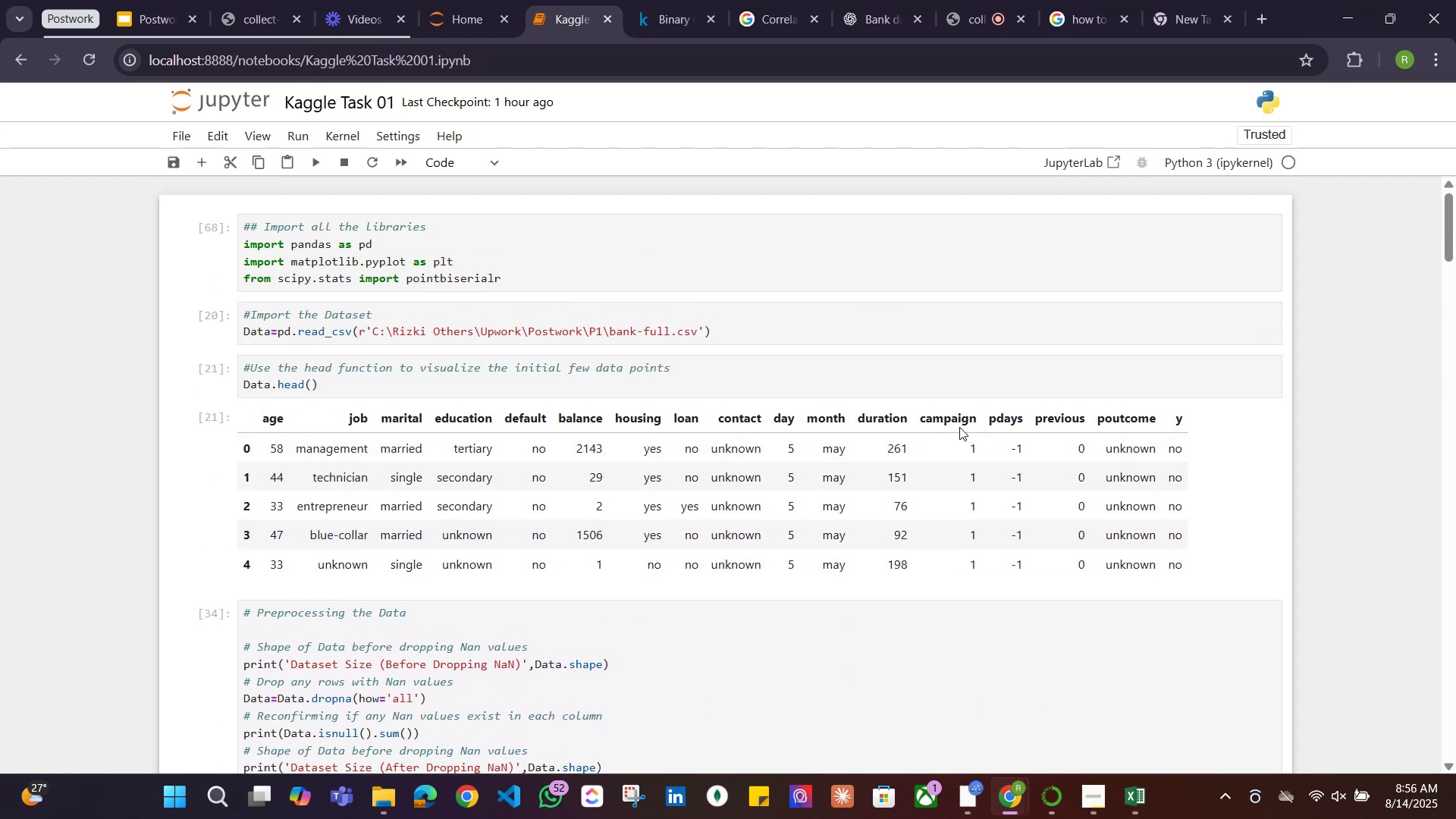 
scroll: coordinate [554, 421], scroll_direction: down, amount: 4.0
 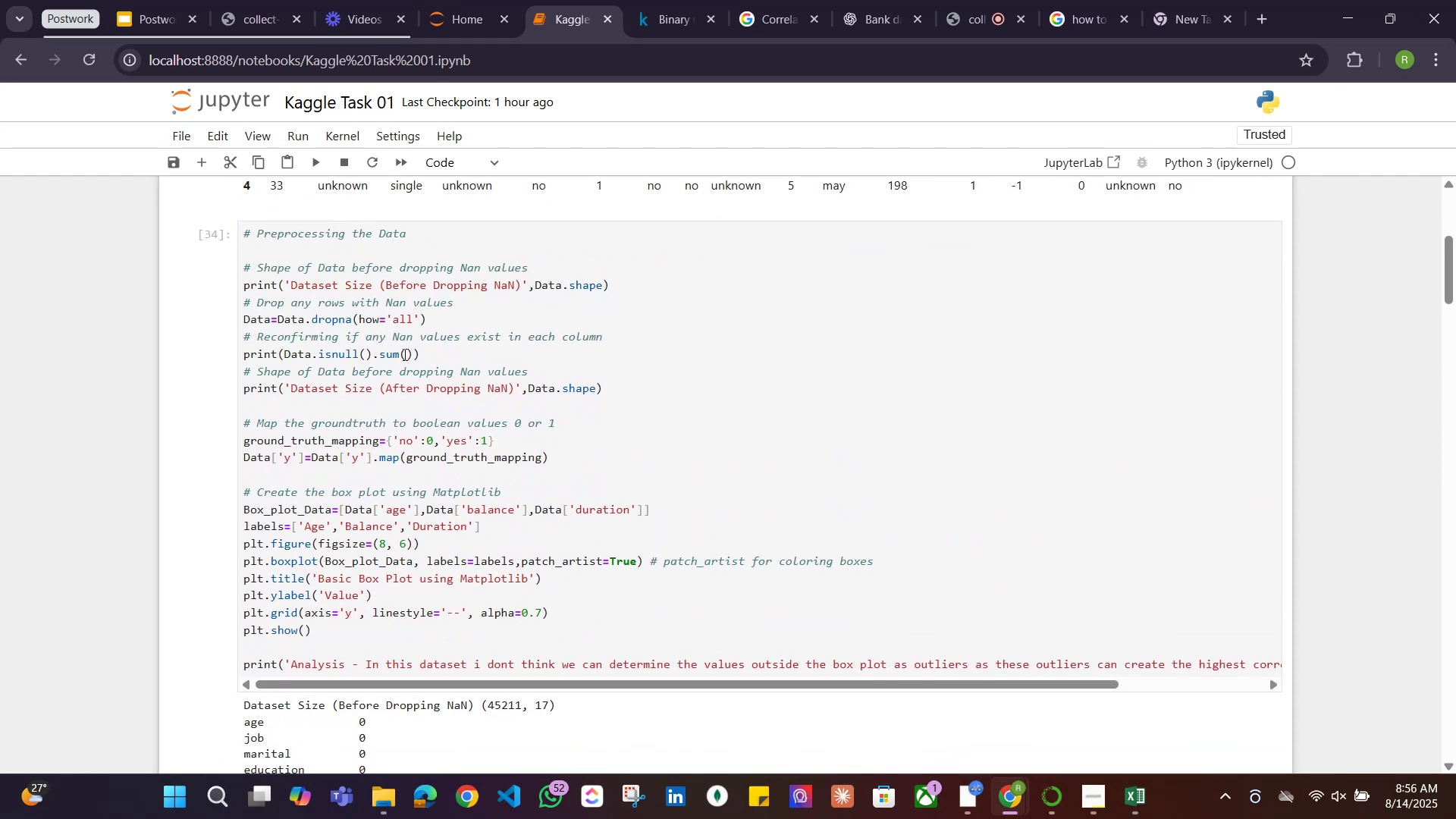 
wait(8.02)
 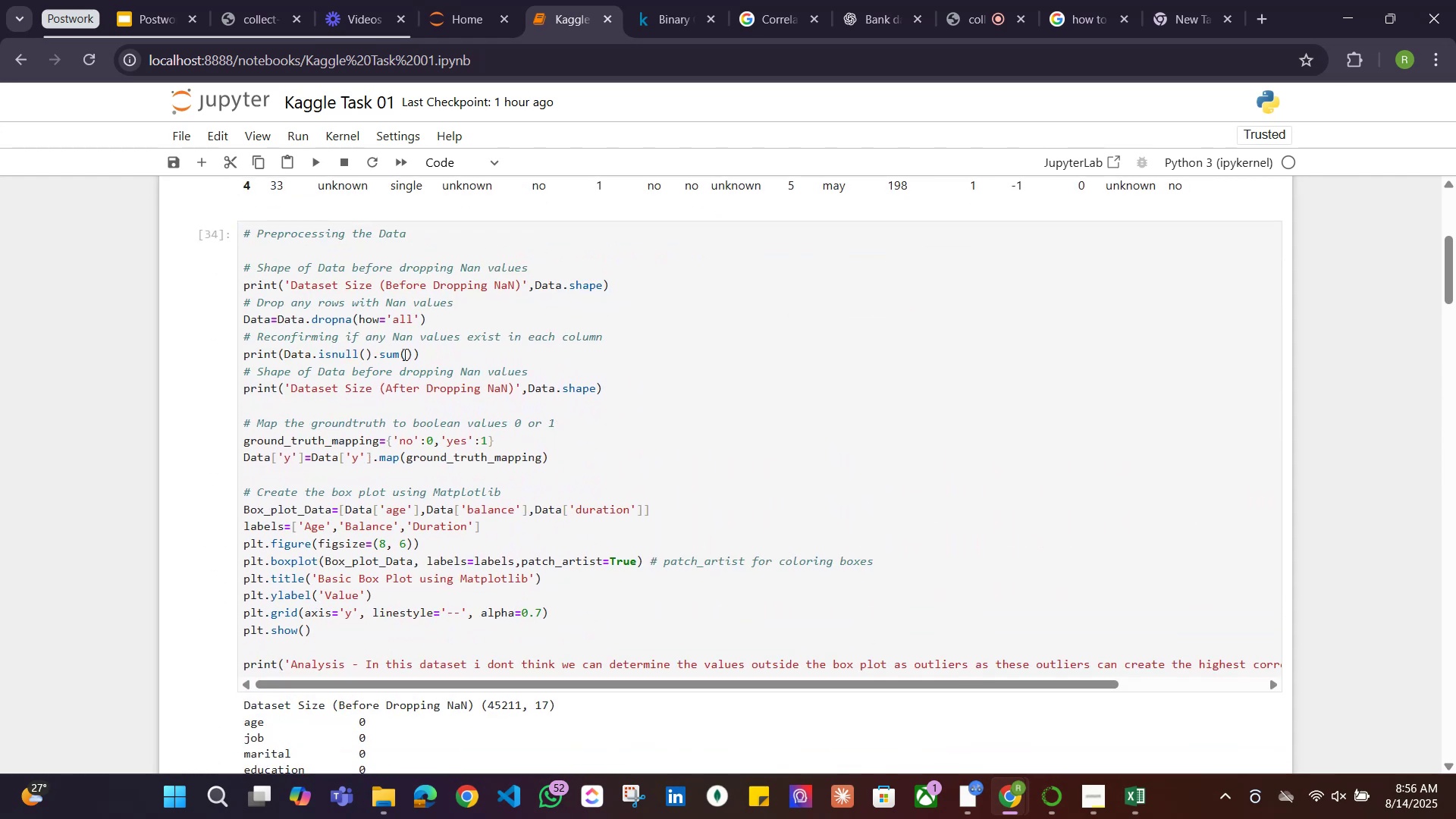 
left_click([539, 456])
 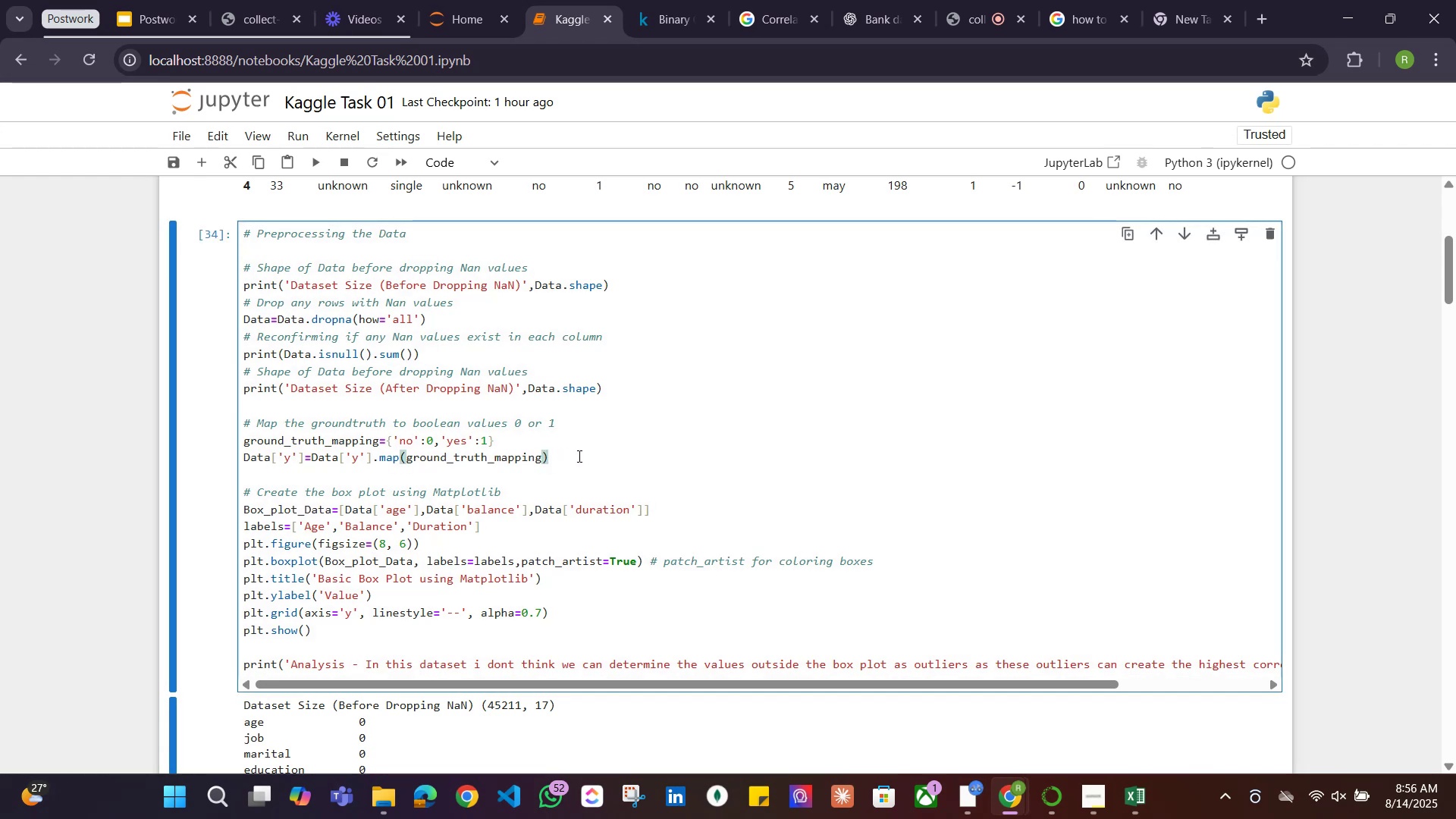 
type(,inplace=True)
 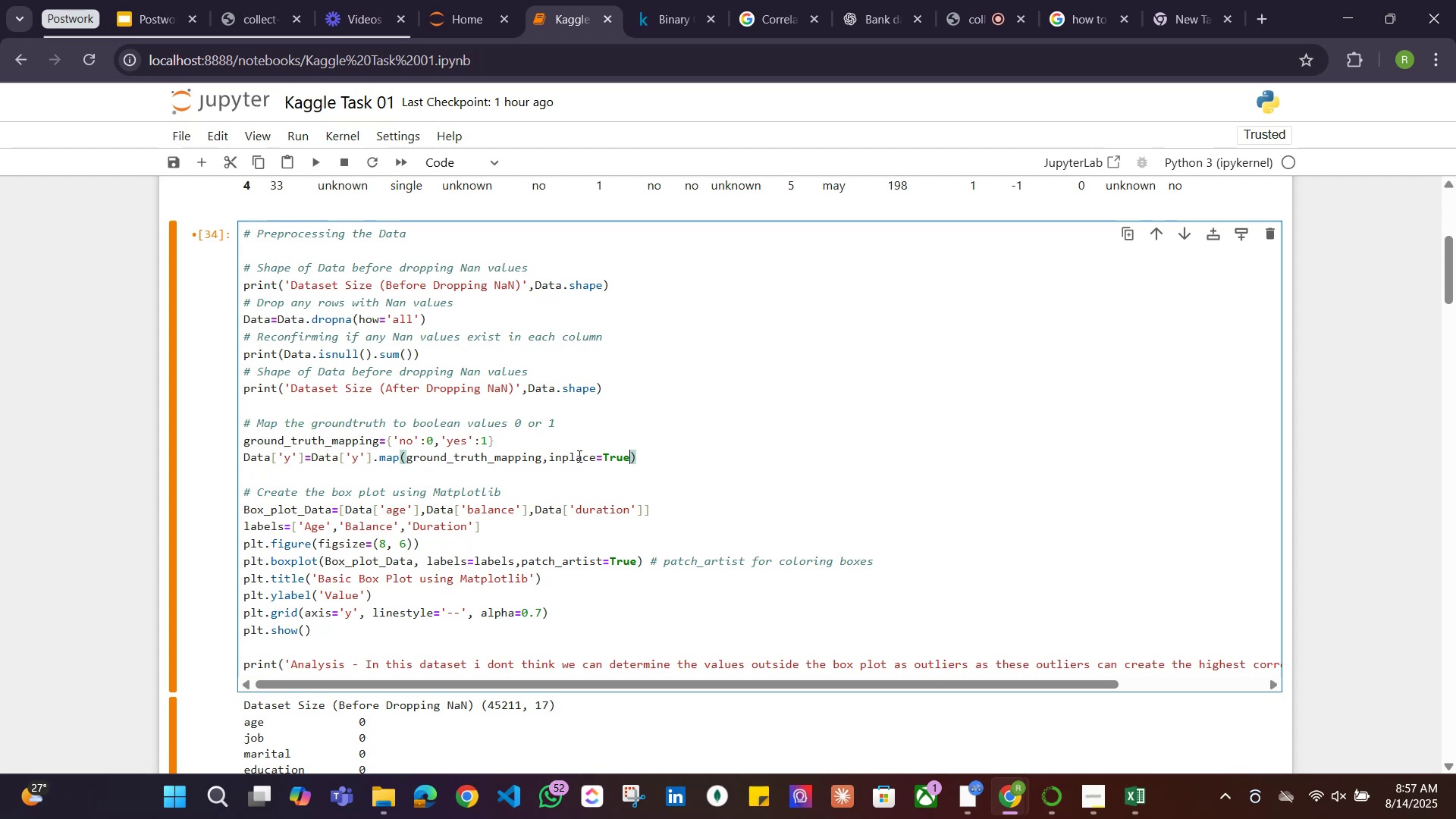 
scroll: coordinate [676, 447], scroll_direction: up, amount: 7.0
 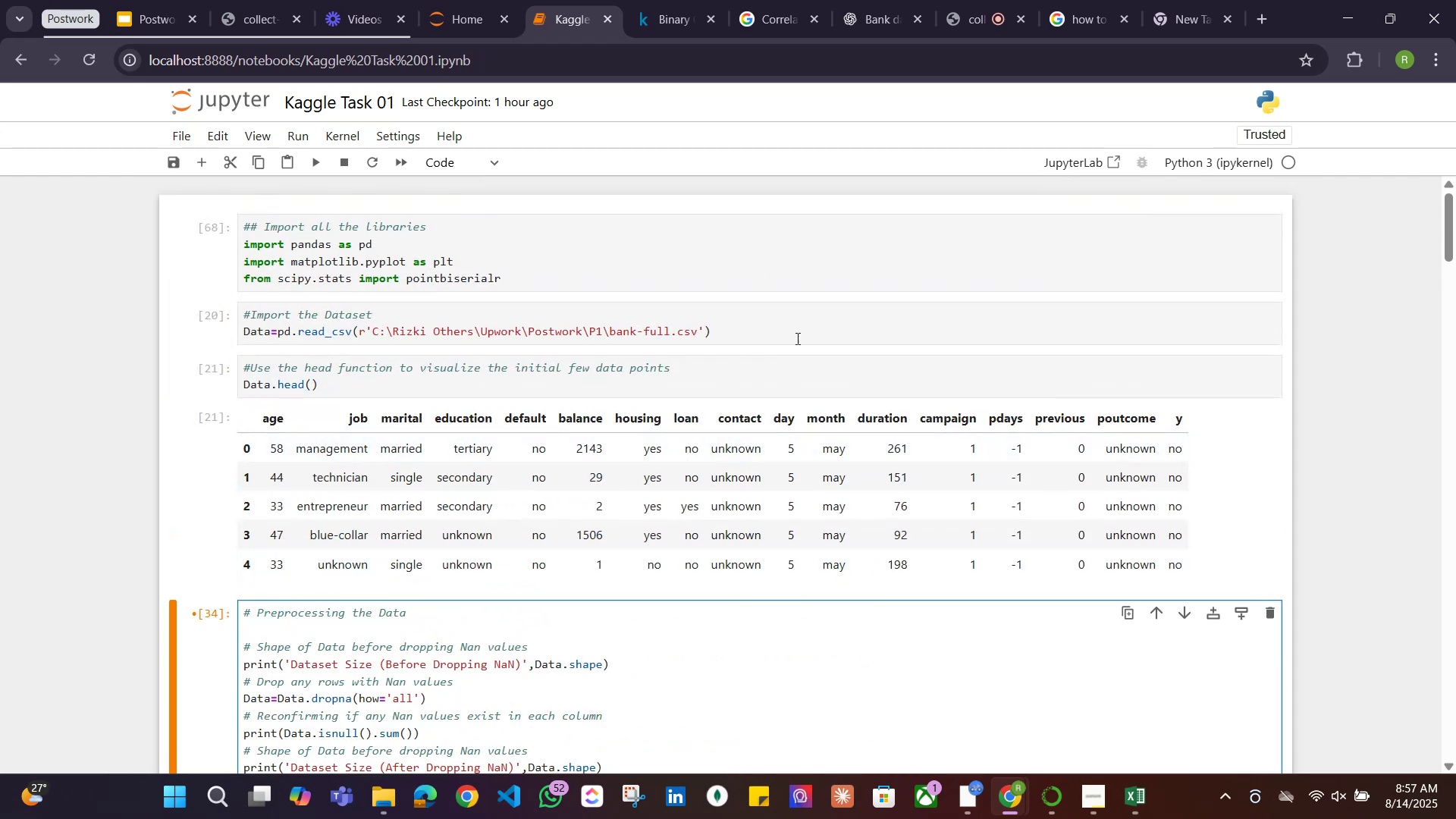 
left_click([803, 335])
 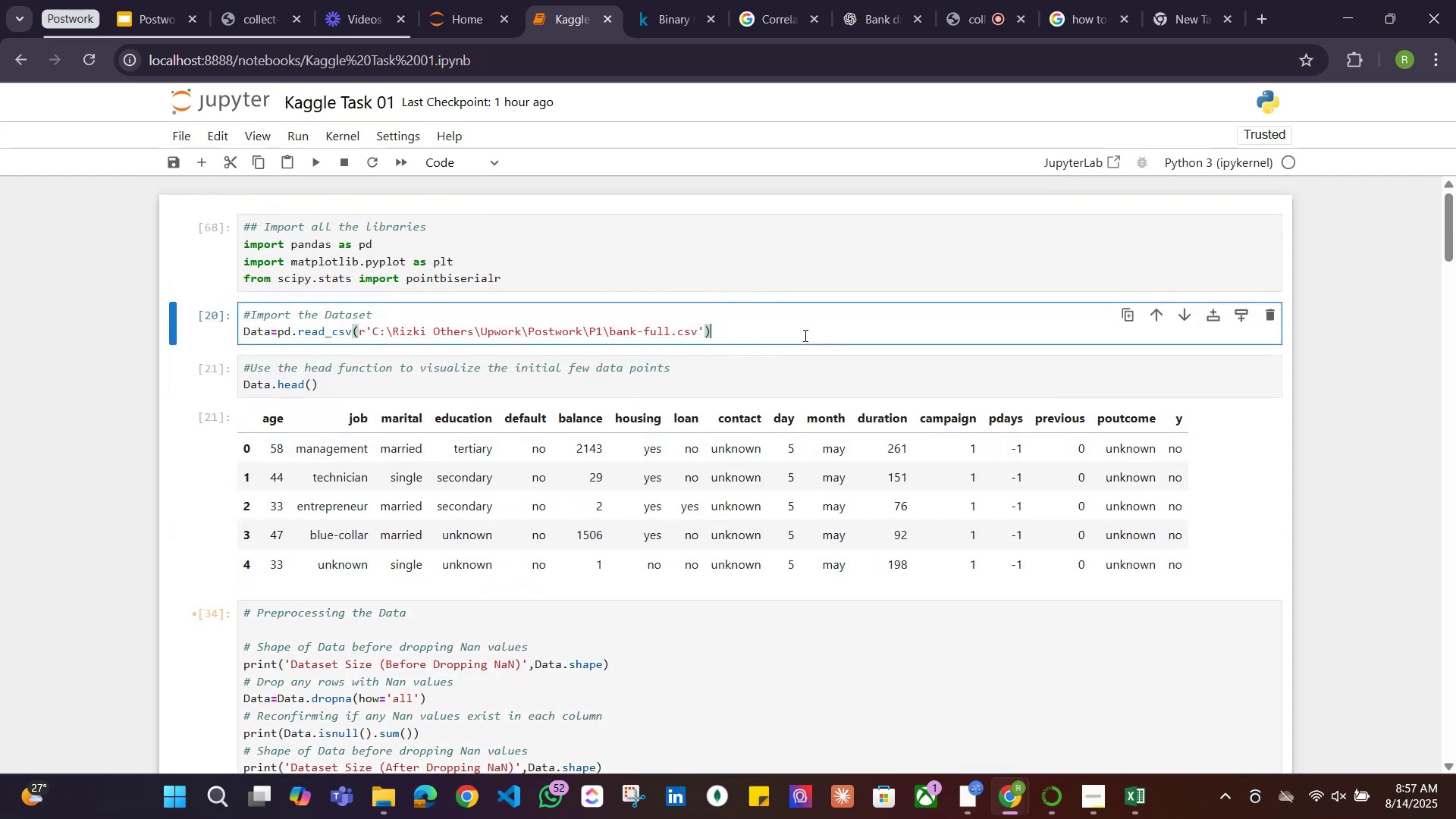 
key(Shift+Enter)
 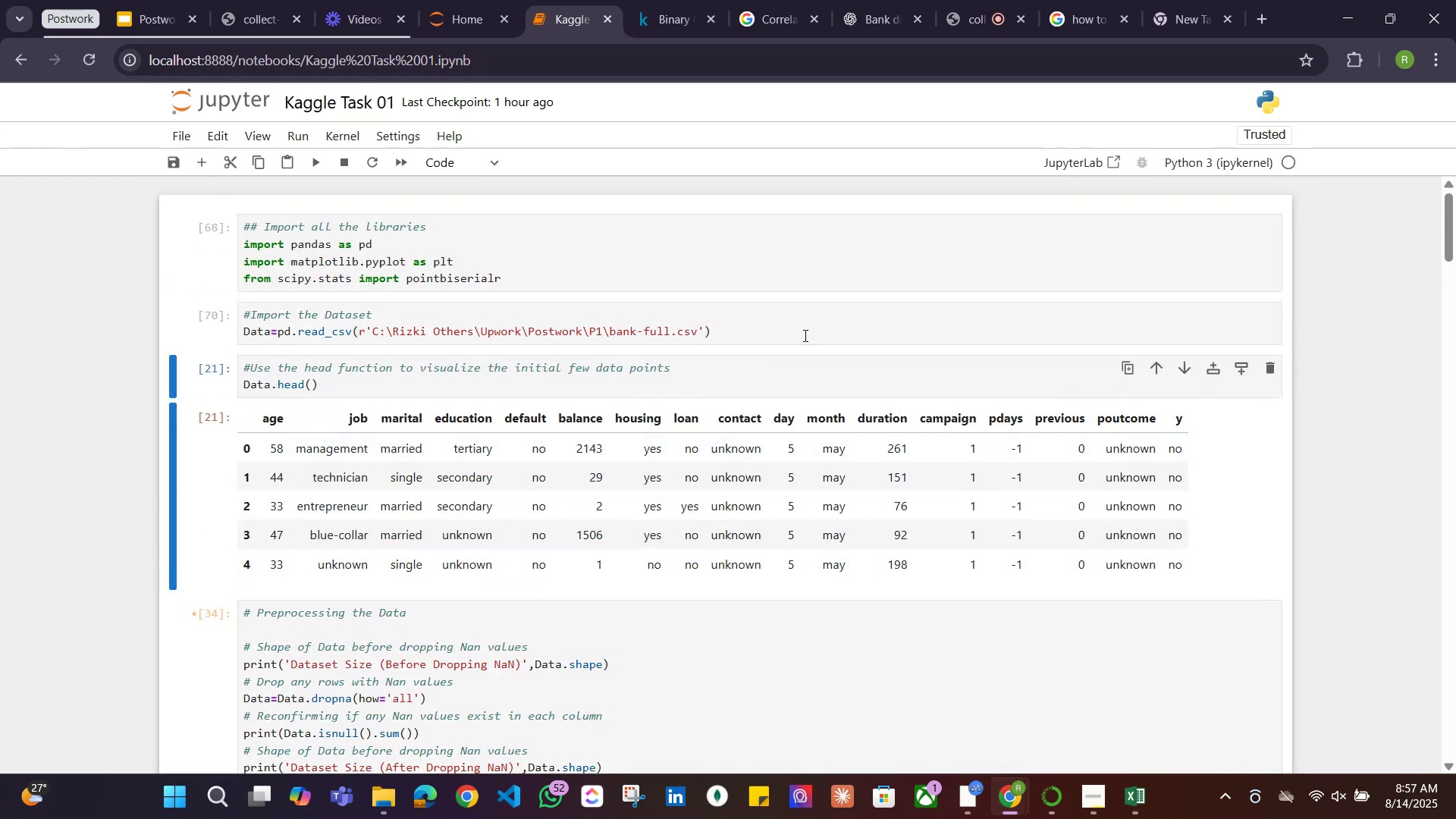 
key(Shift+Enter)
 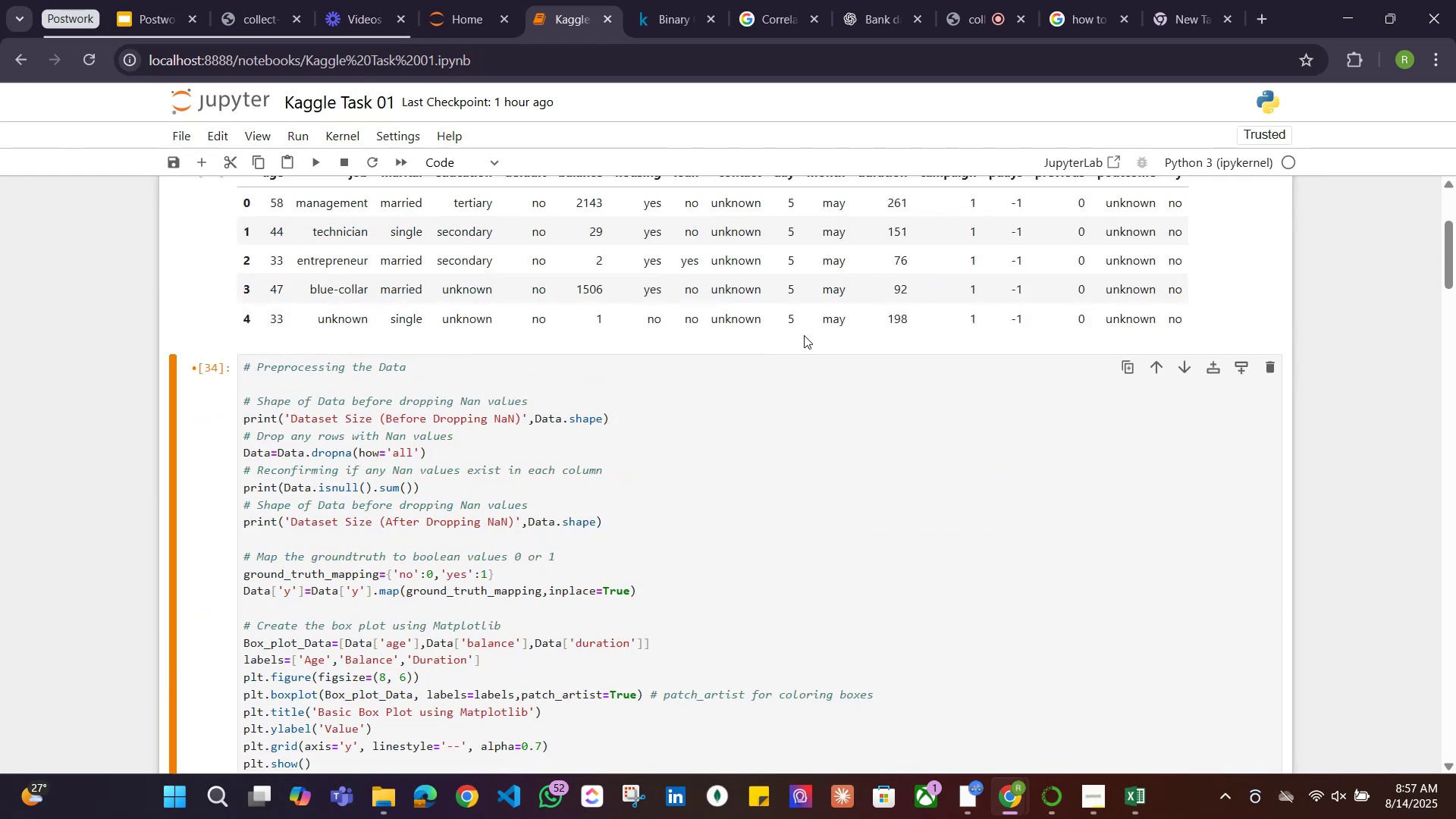 
key(Shift+Enter)
 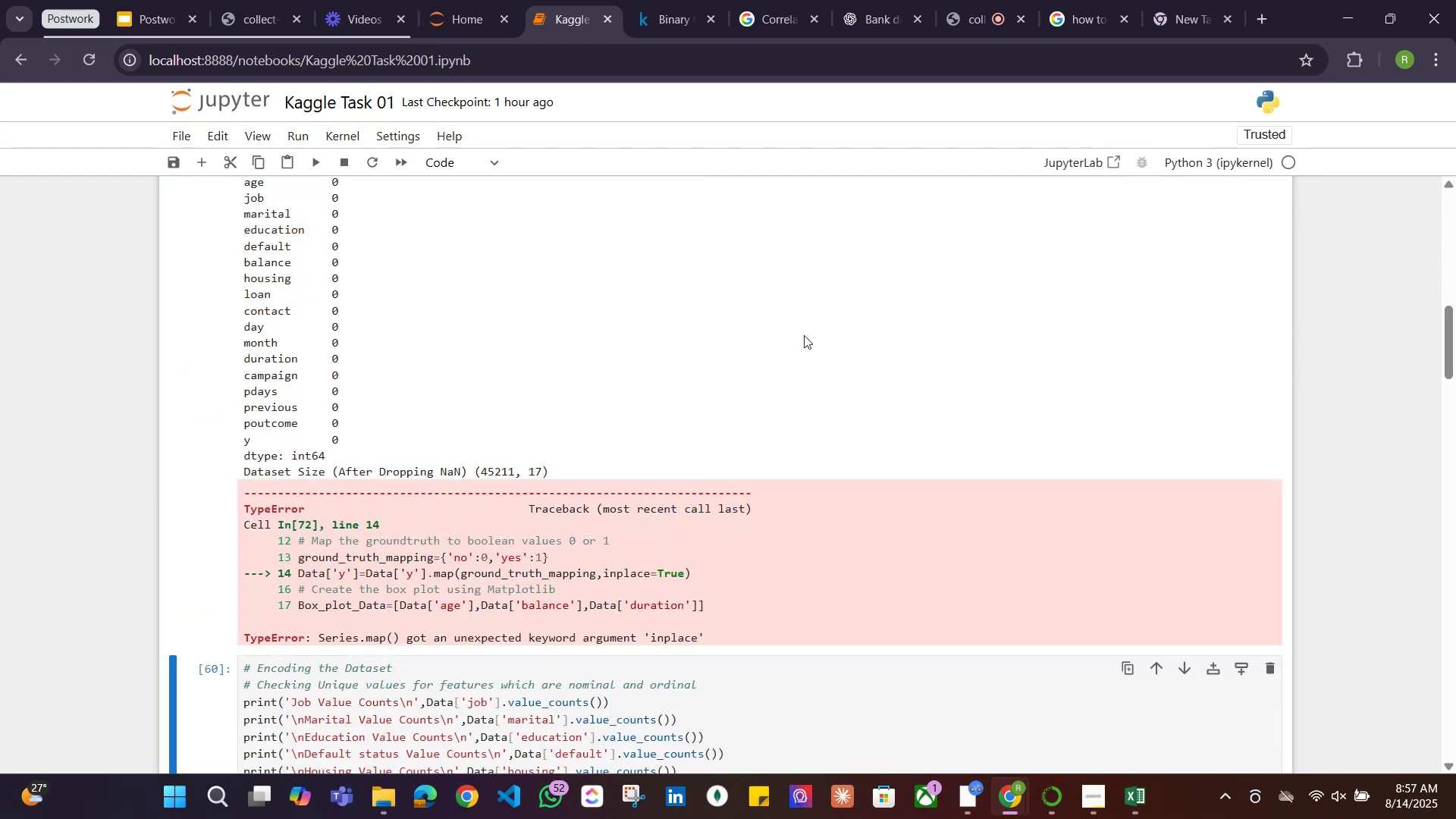 
scroll: coordinate [802, 368], scroll_direction: up, amount: 8.0
 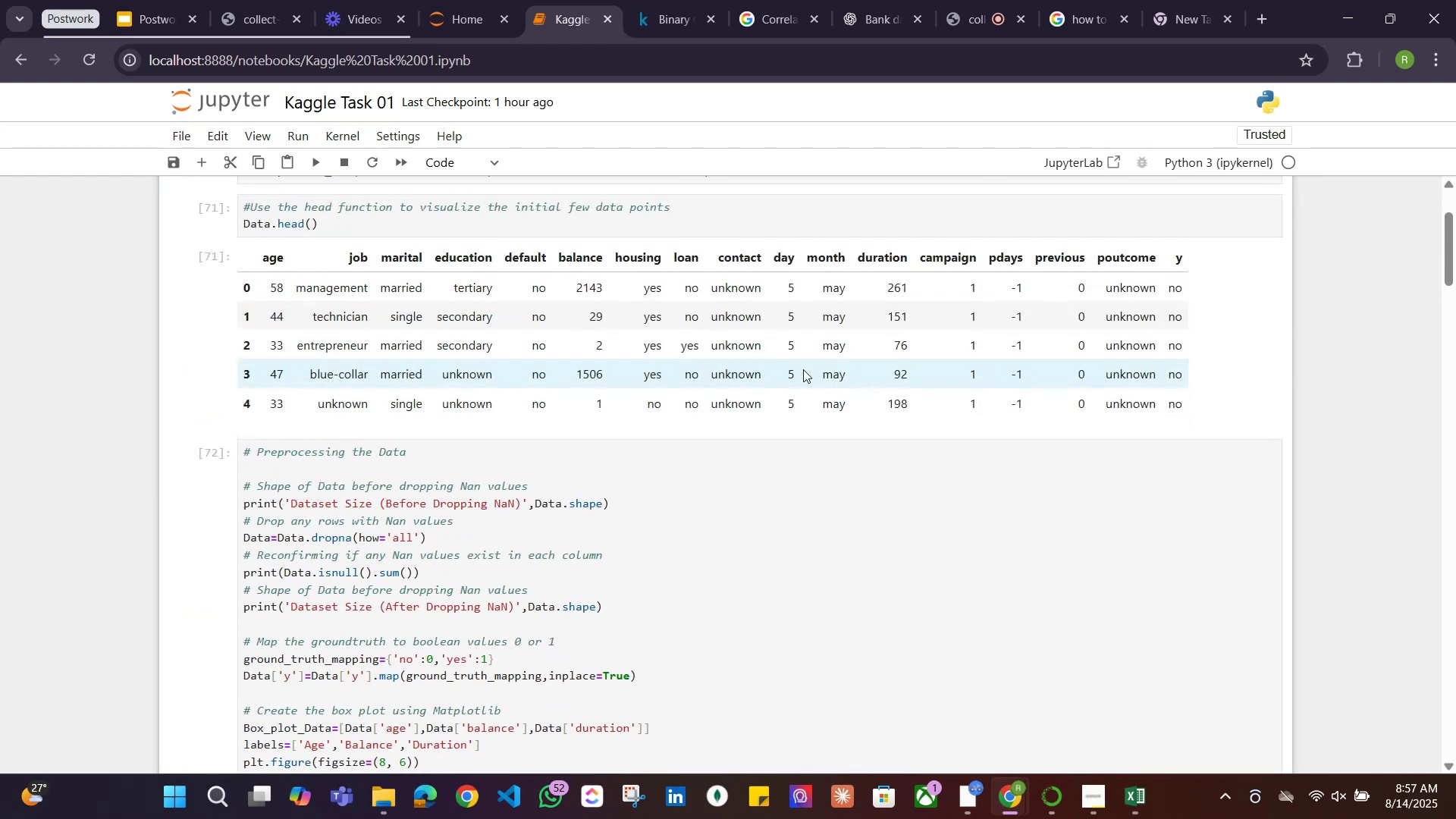 
scroll: coordinate [805, 374], scroll_direction: down, amount: 9.0
 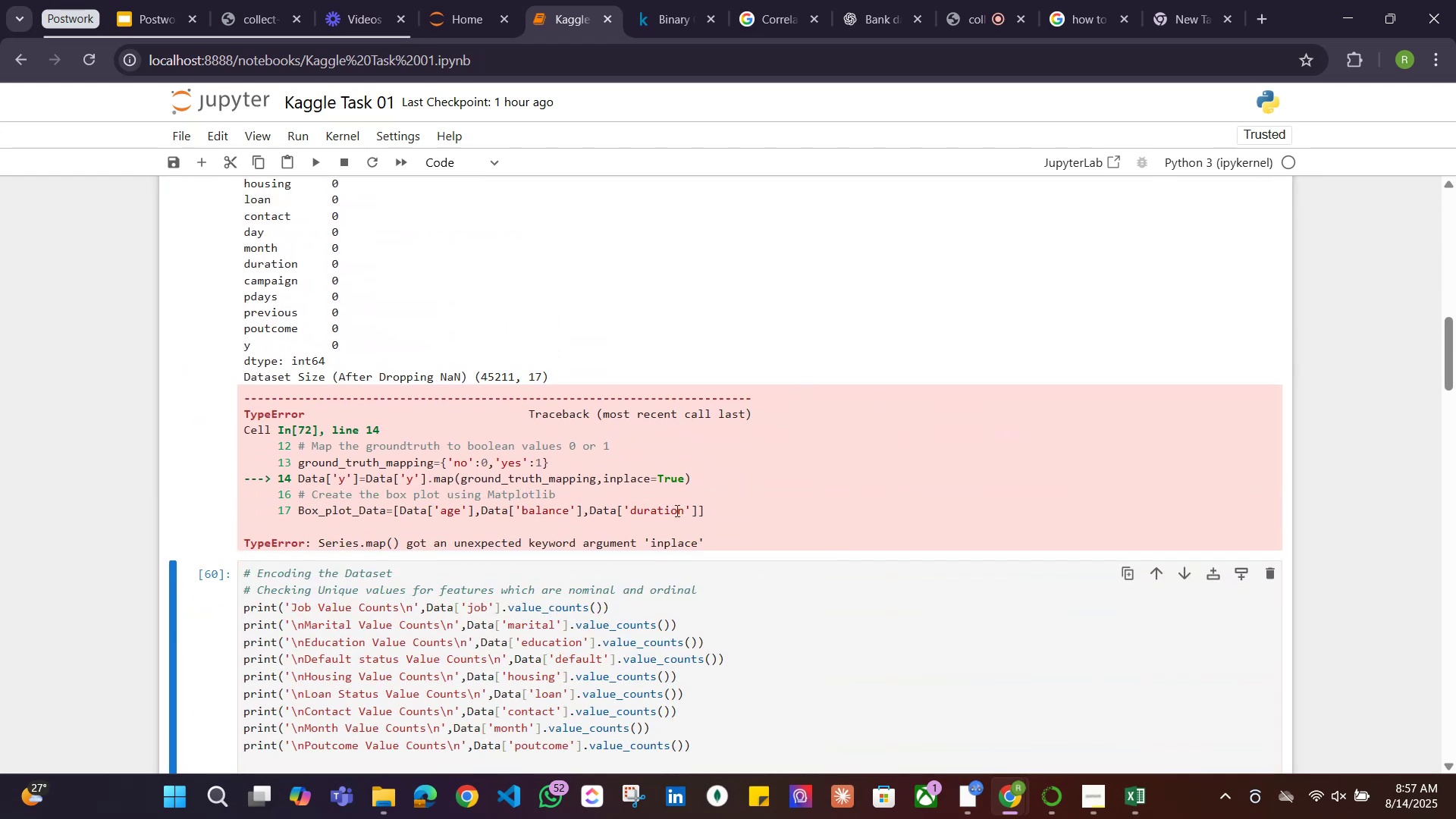 
scroll: coordinate [664, 436], scroll_direction: up, amount: 7.0
 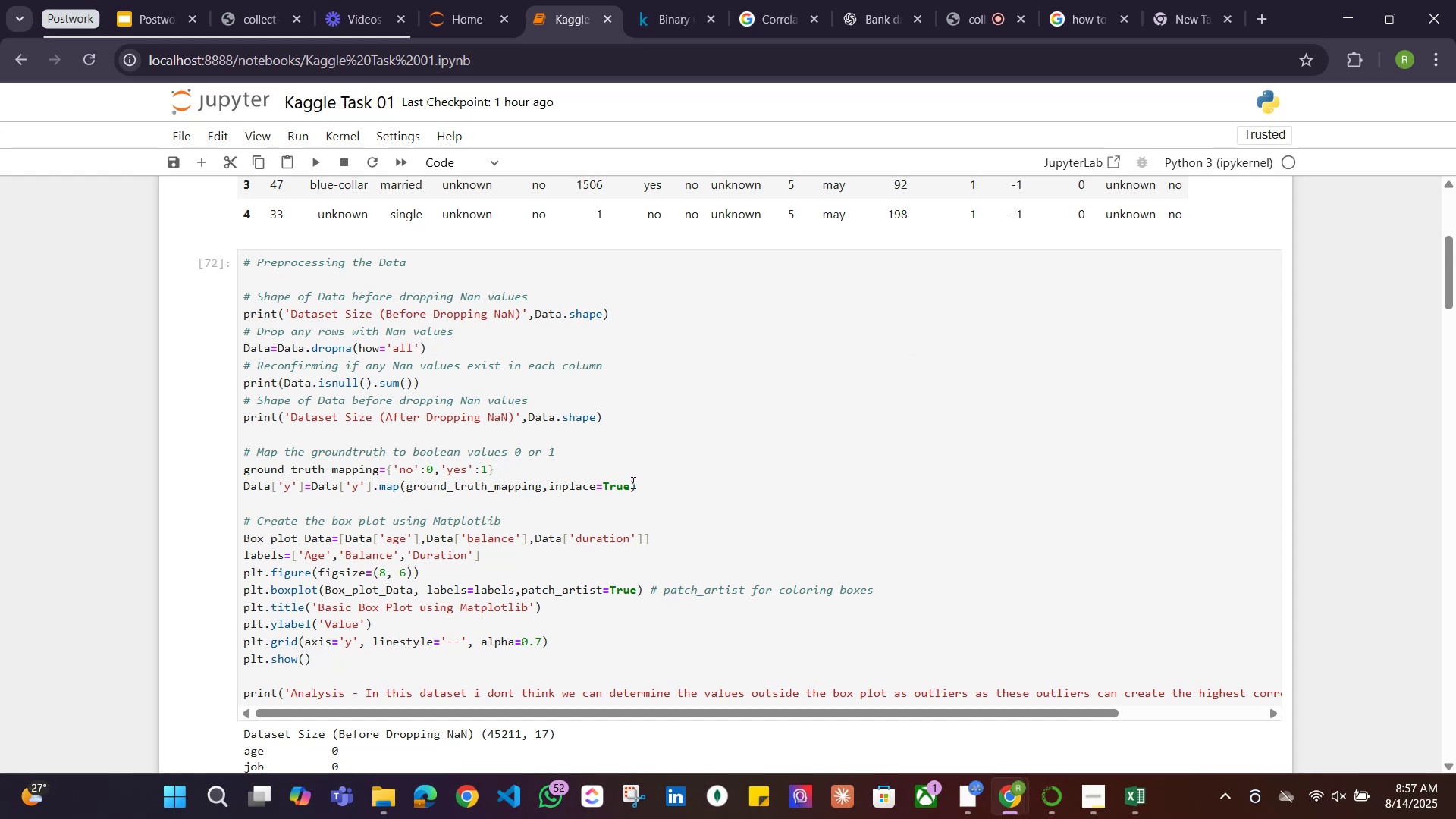 
hold_key(key=Backspace, duration=0.78)
 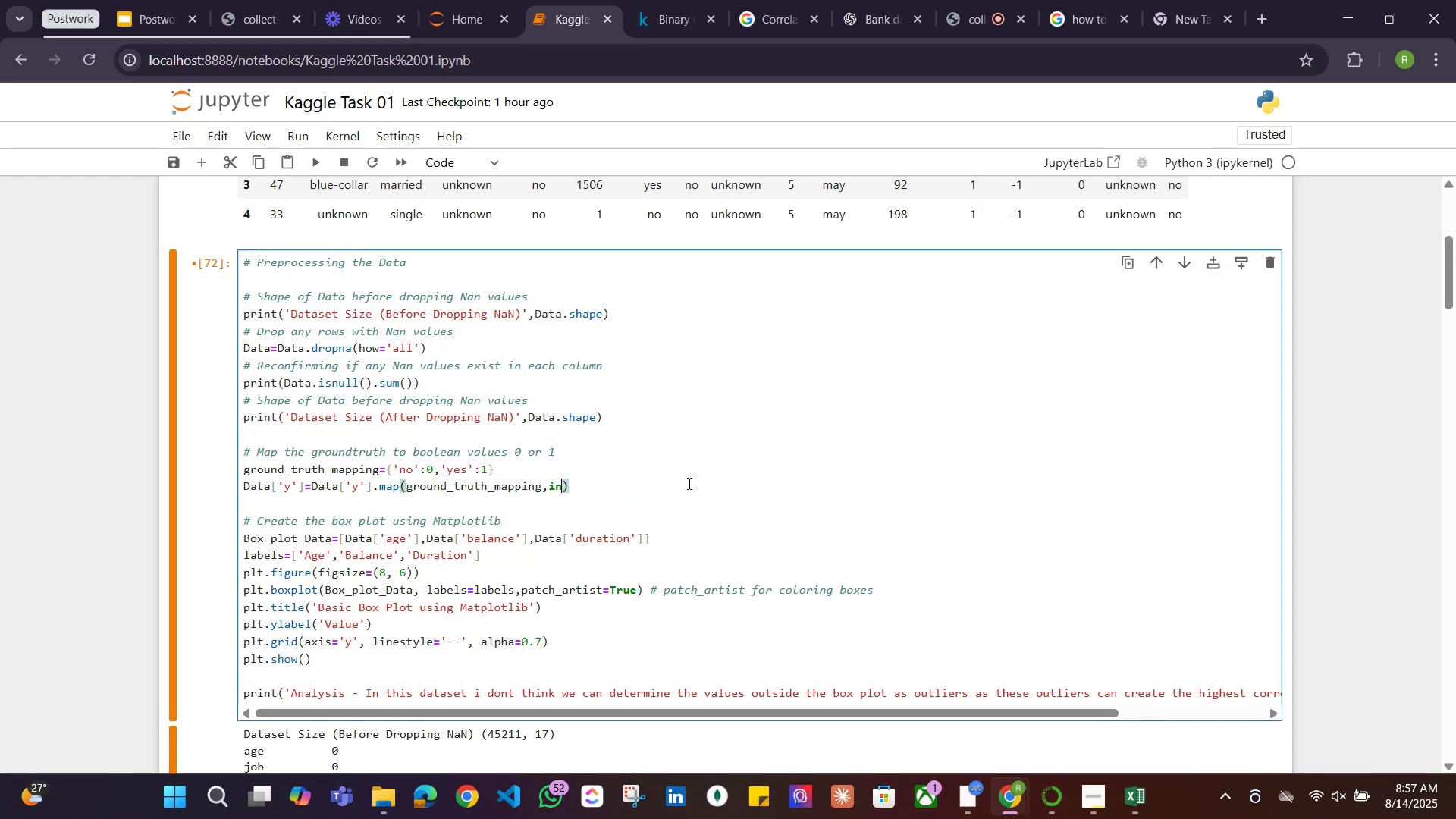 
key(Backspace)
 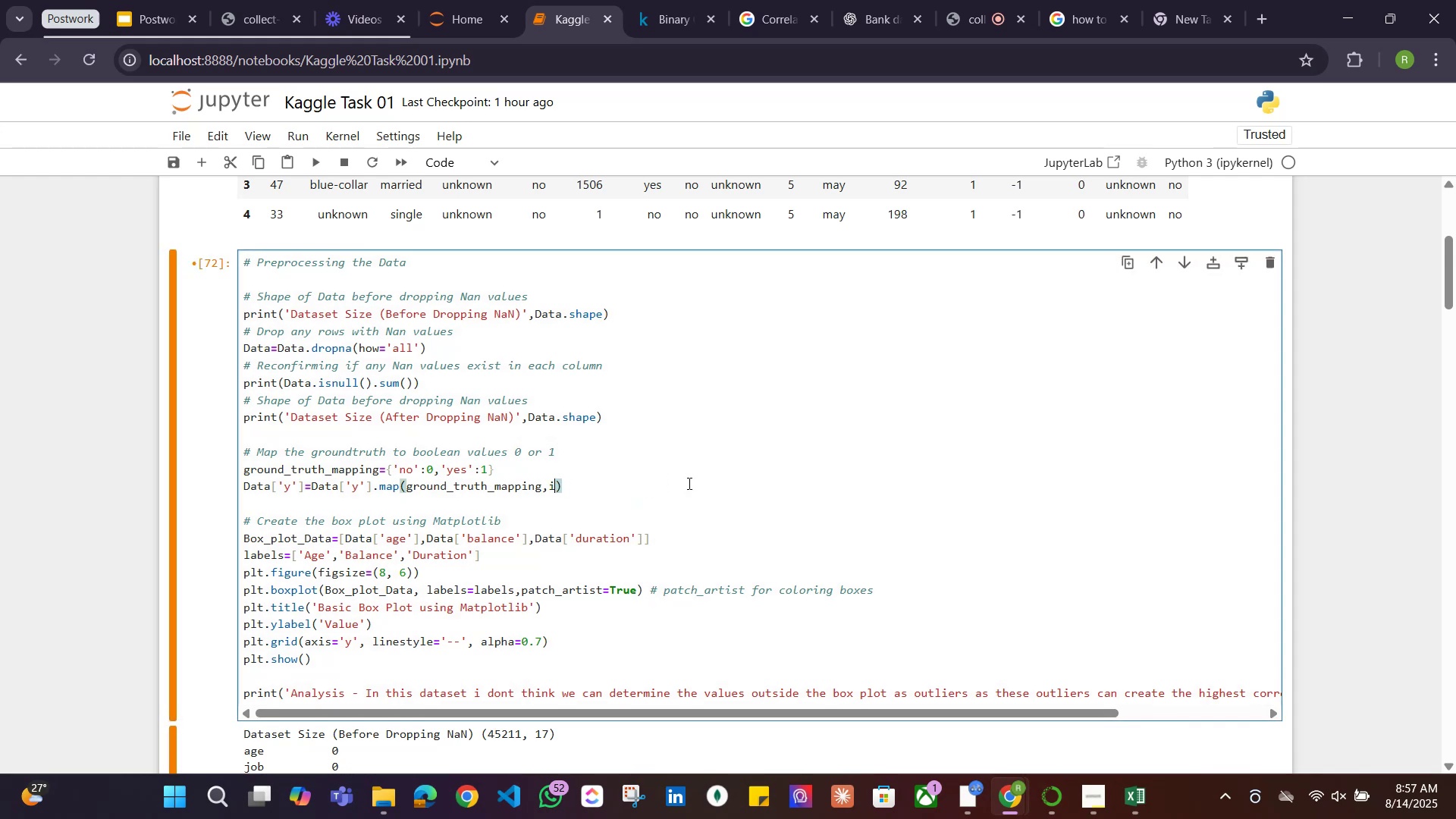 
key(Backspace)
 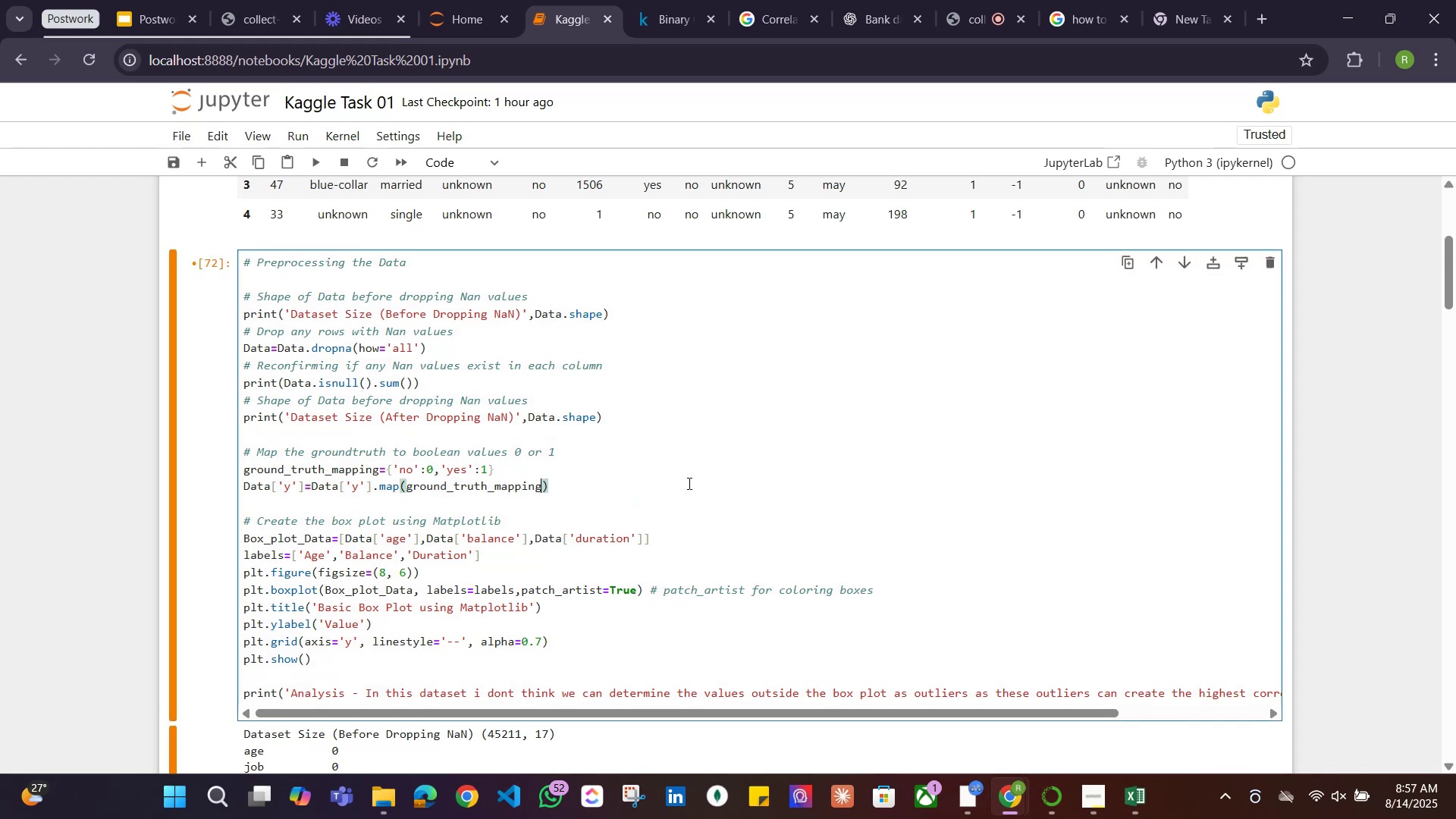 
key(Backspace)
 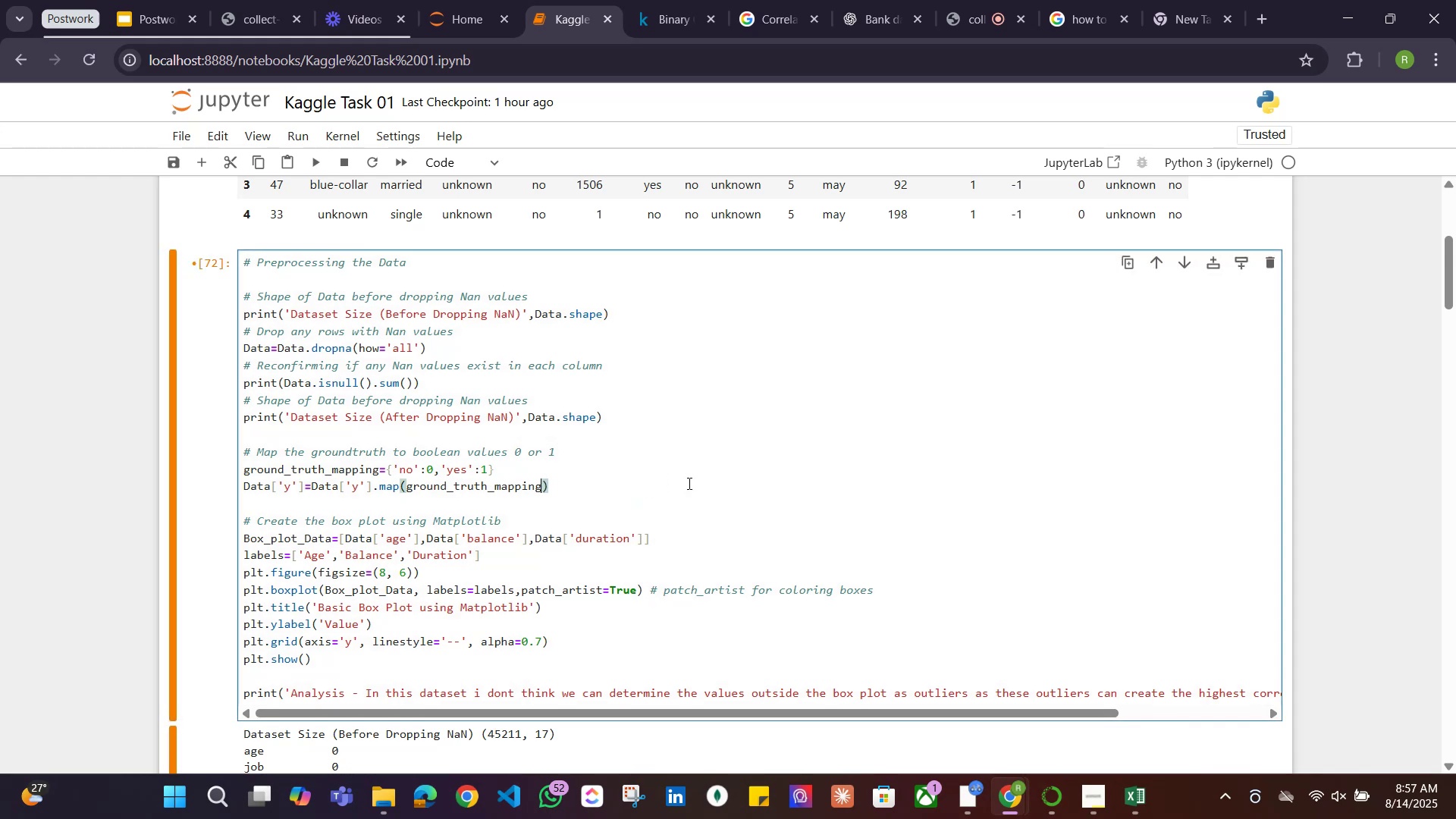 
key(Shift+ShiftRight)
 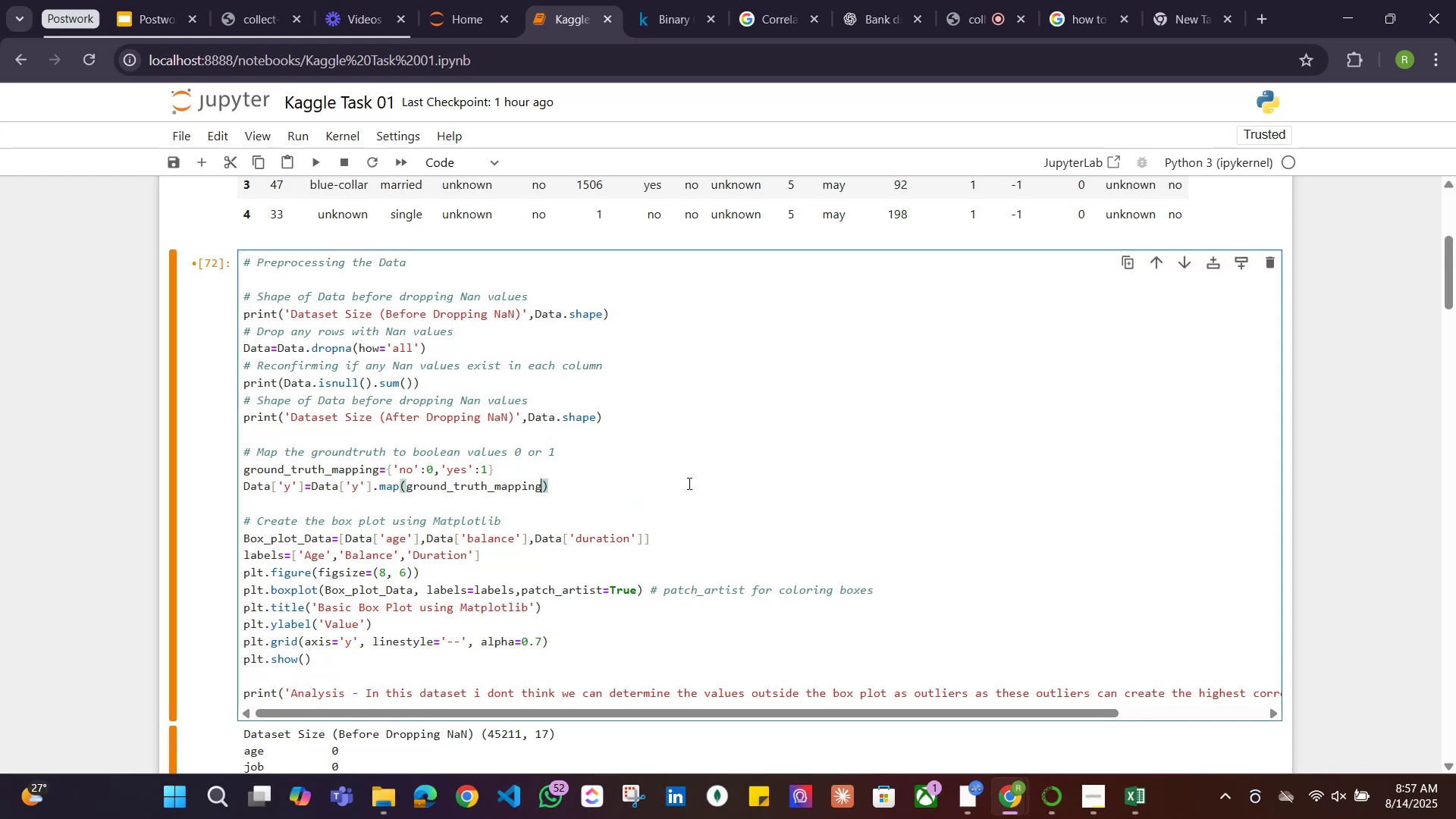 
key(Shift+Enter)
 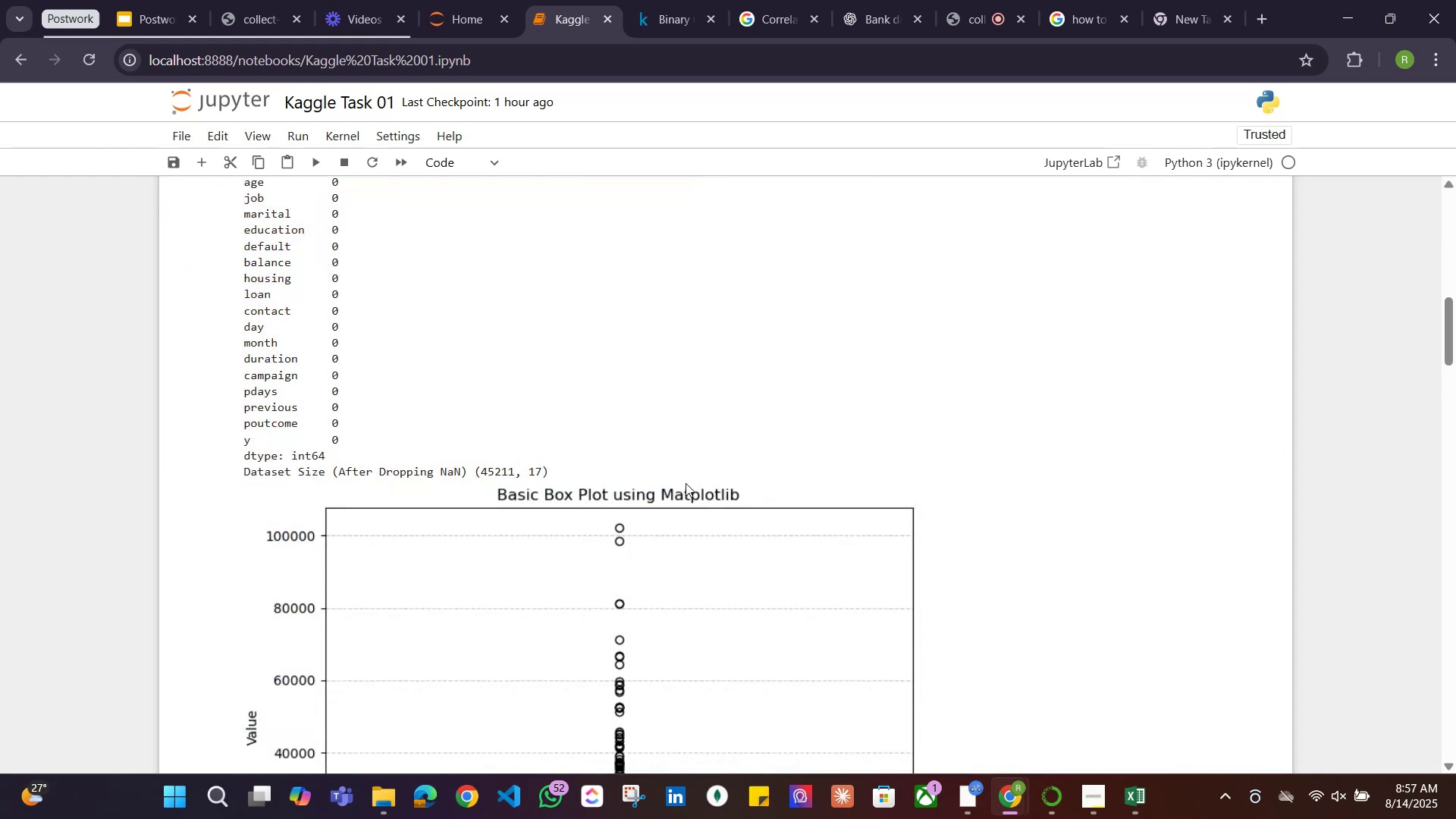 
scroll: coordinate [667, 479], scroll_direction: up, amount: 8.0
 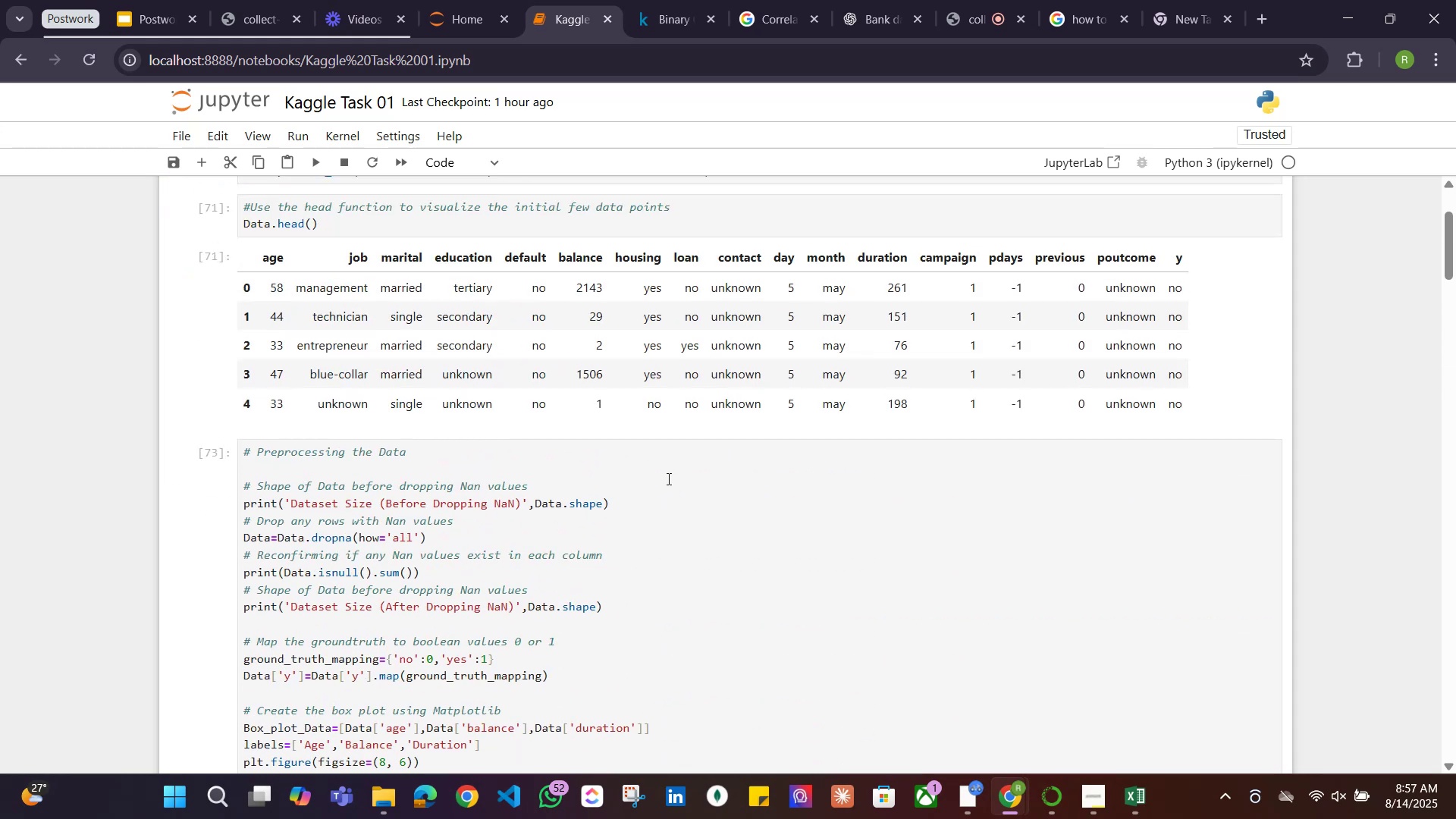 
scroll: coordinate [670, 482], scroll_direction: down, amount: 14.0
 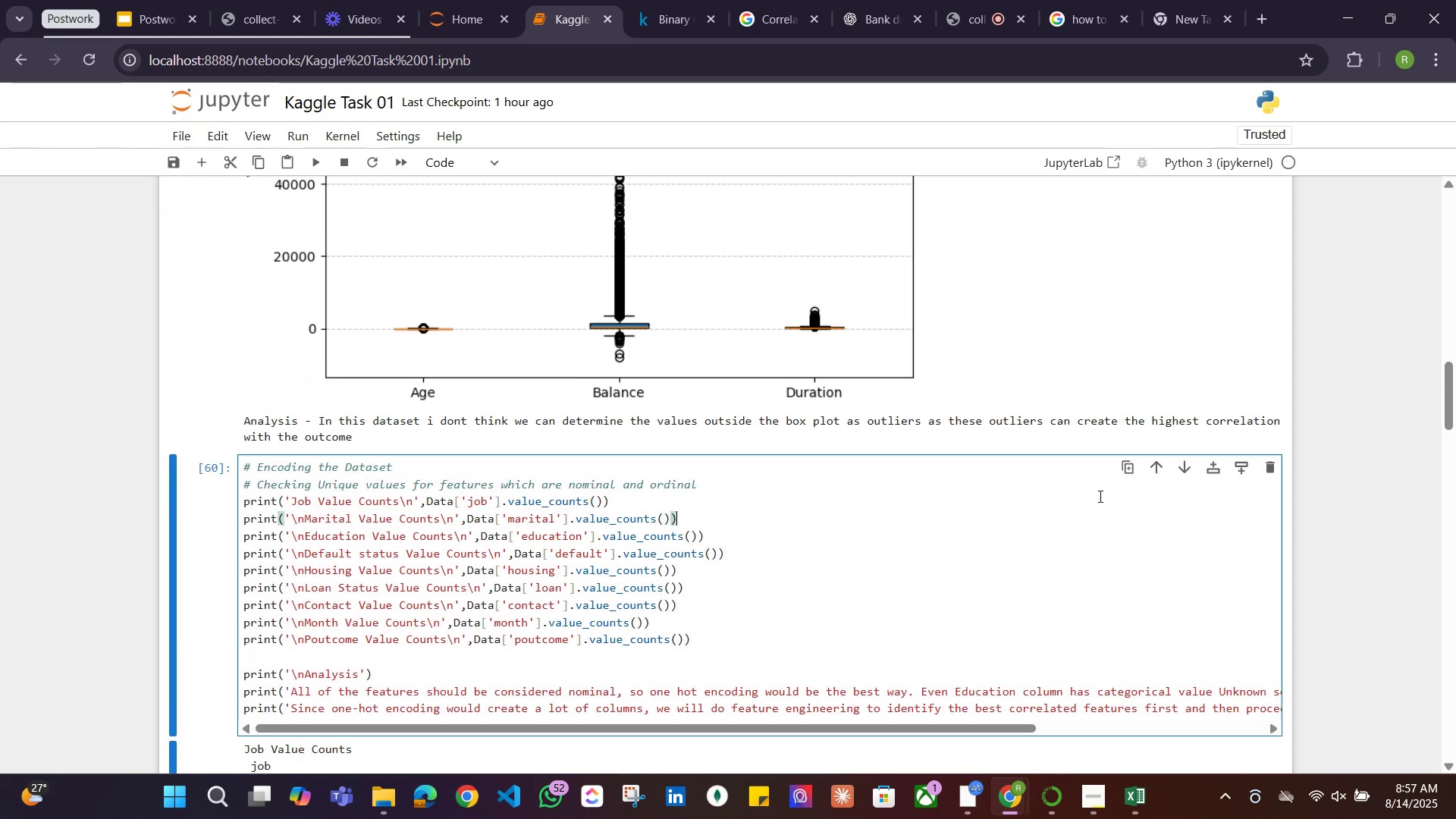 
left_click([1213, 467])
 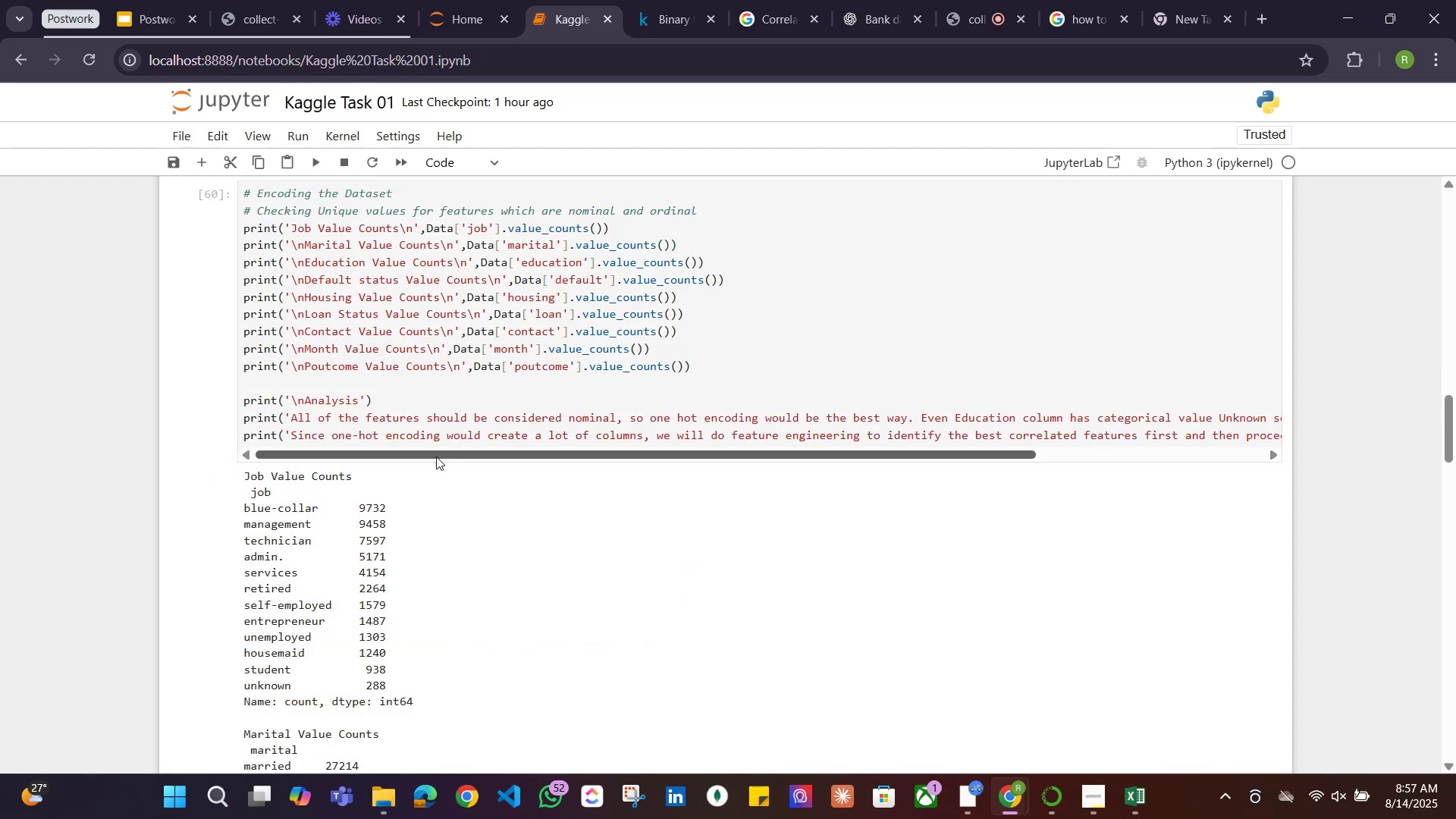 
scroll: coordinate [449, 431], scroll_direction: up, amount: 4.0
 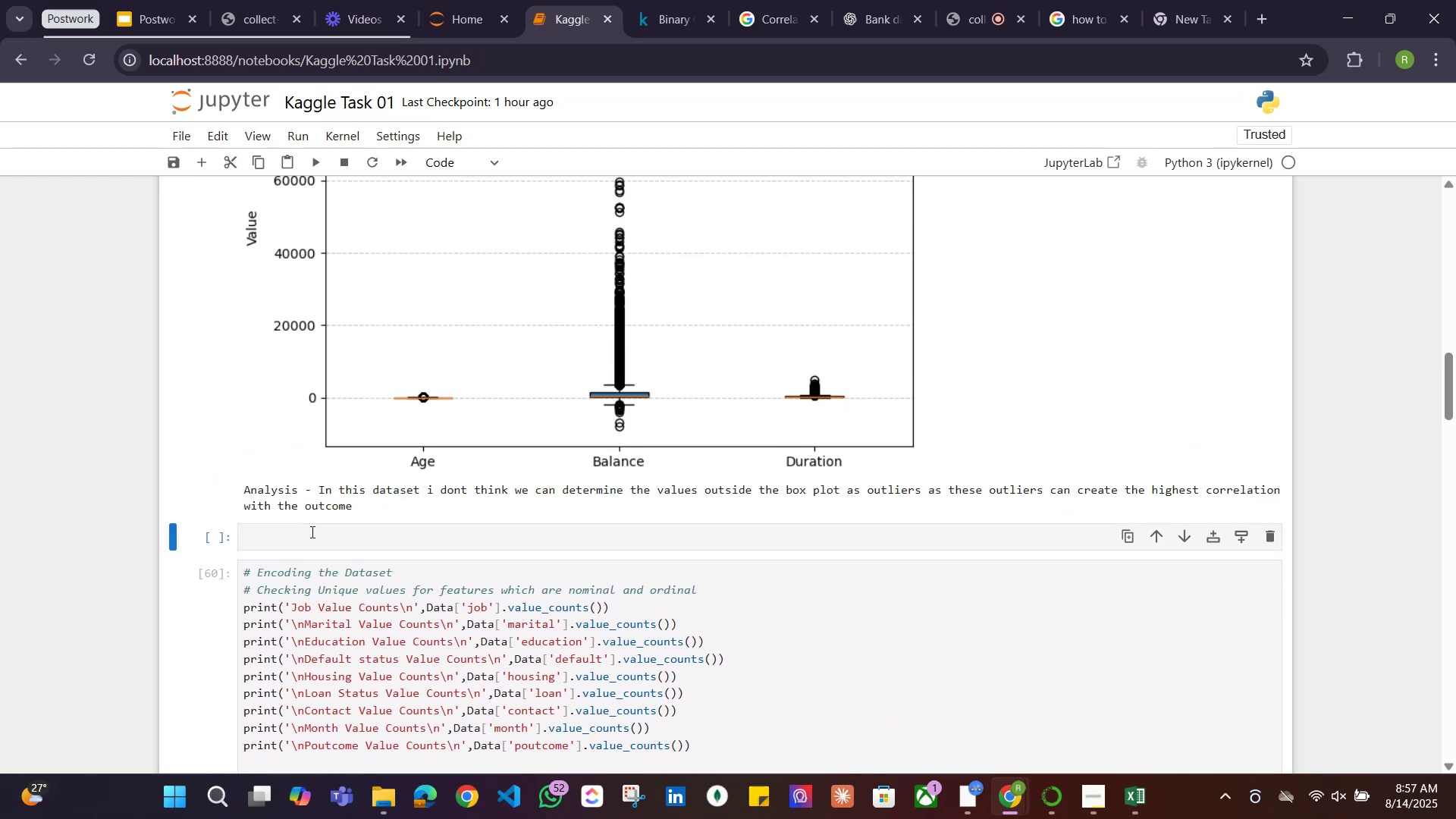 
double_click([315, 539])
 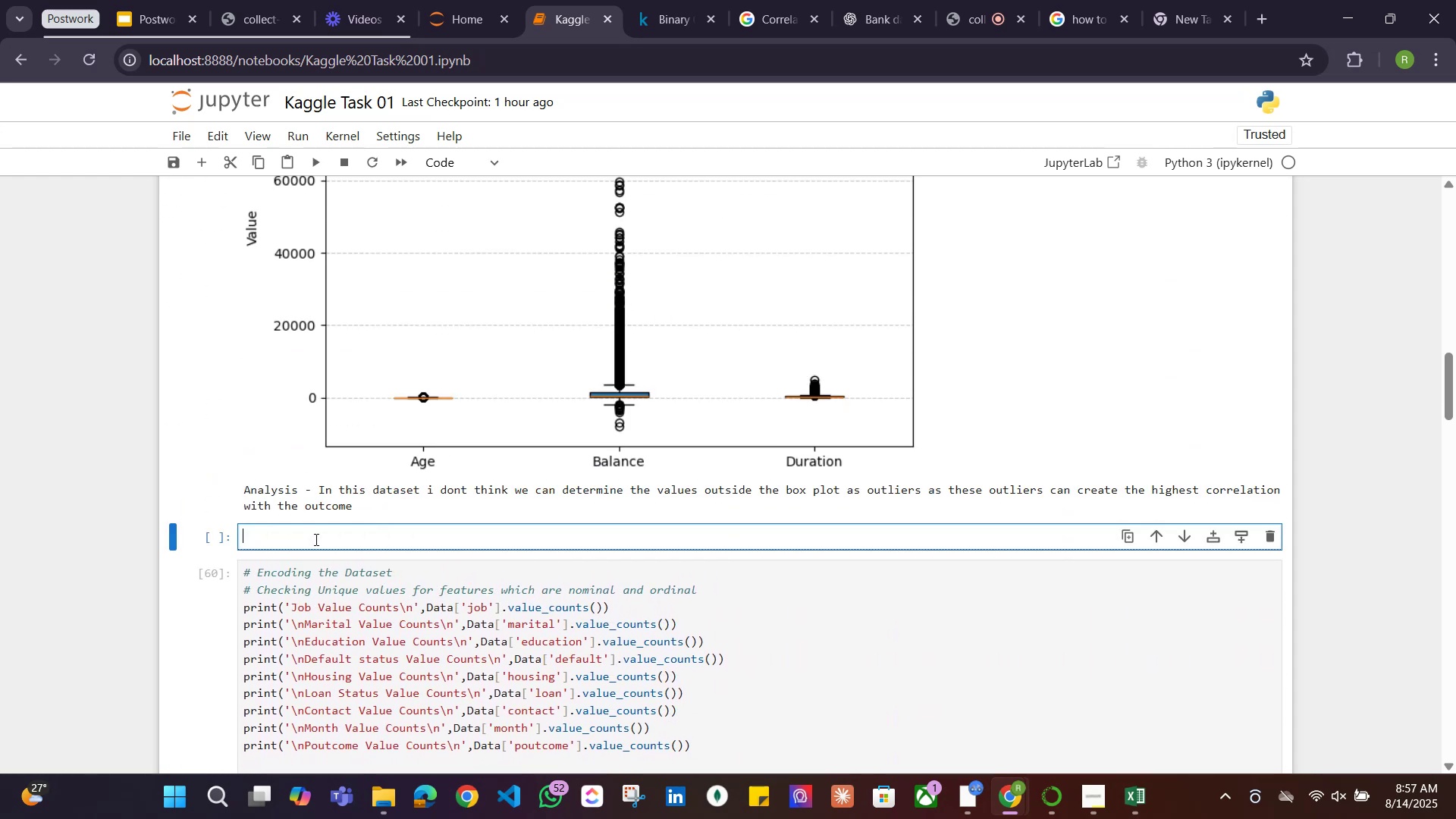 
type(Data.head())
 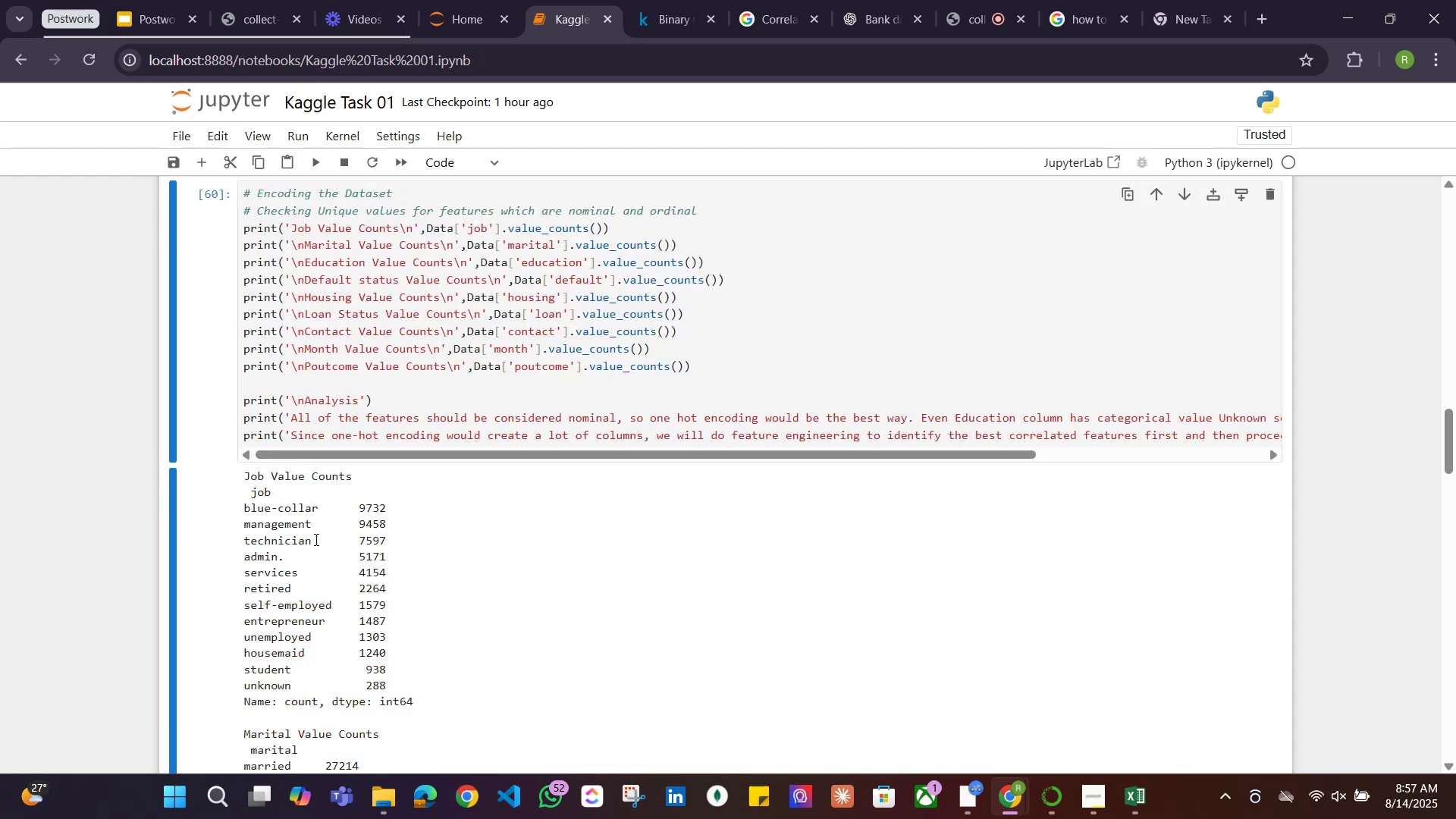 
 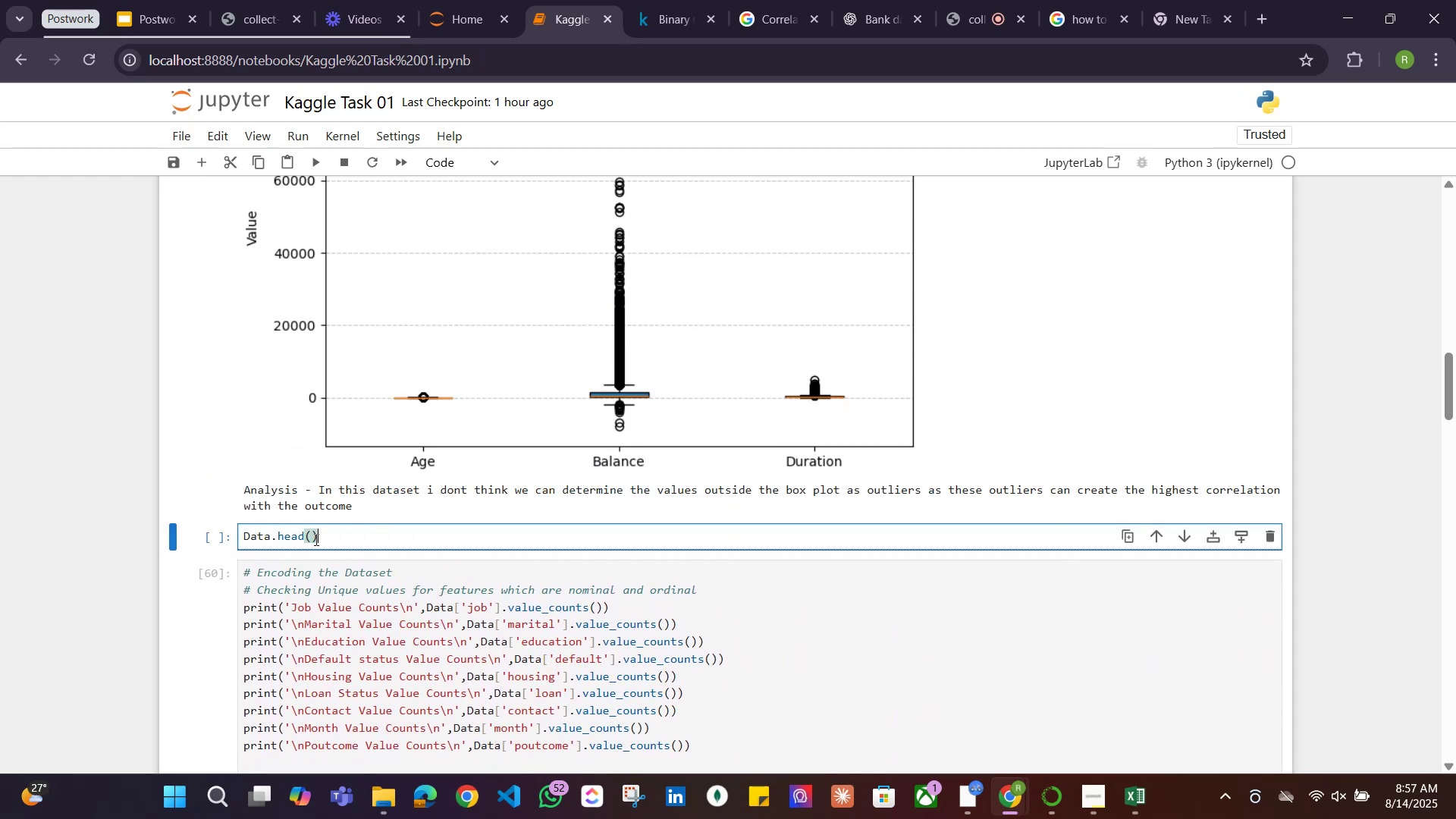 
key(Shift+Enter)
 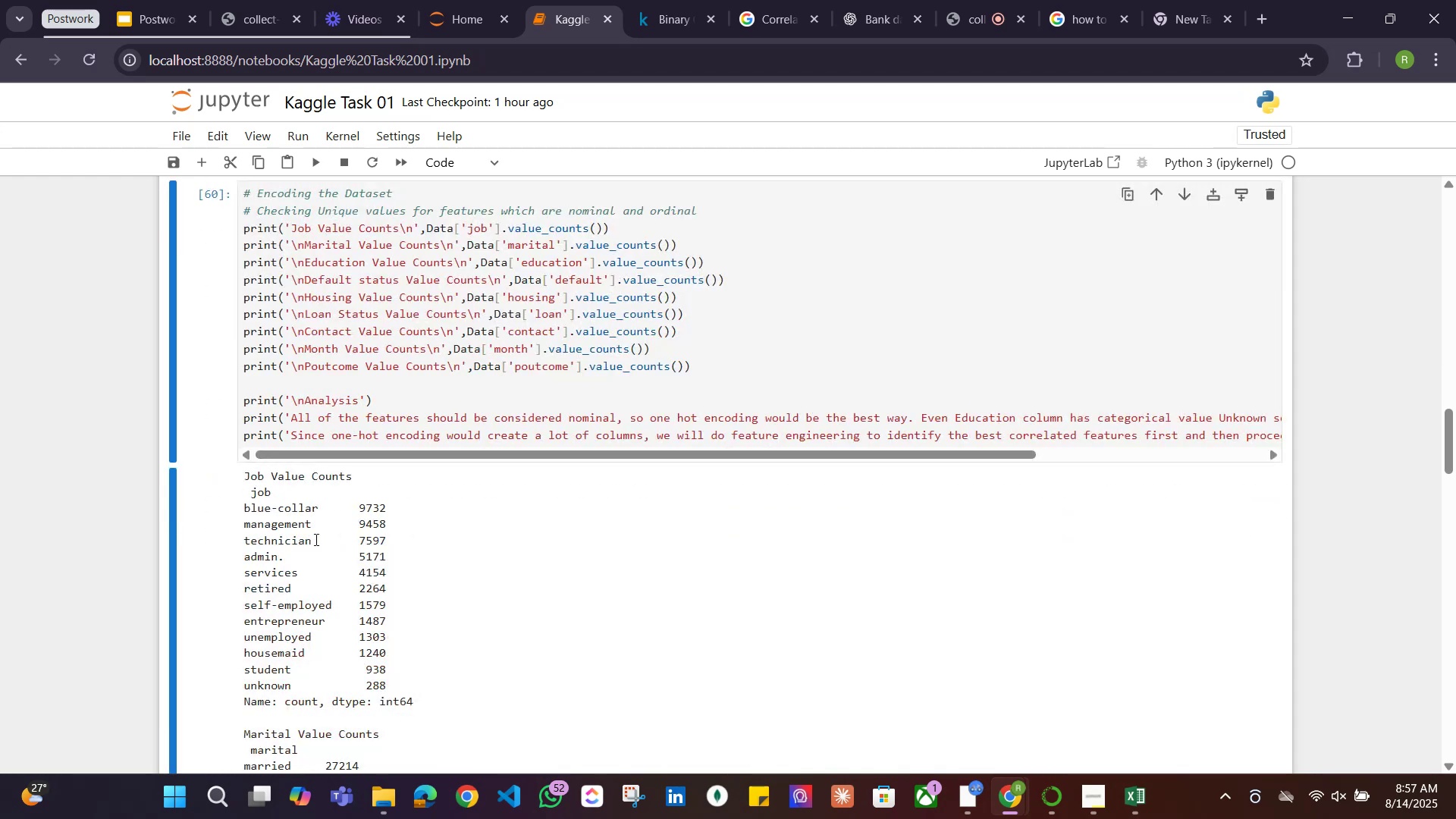 
scroll: coordinate [320, 539], scroll_direction: up, amount: 6.0
 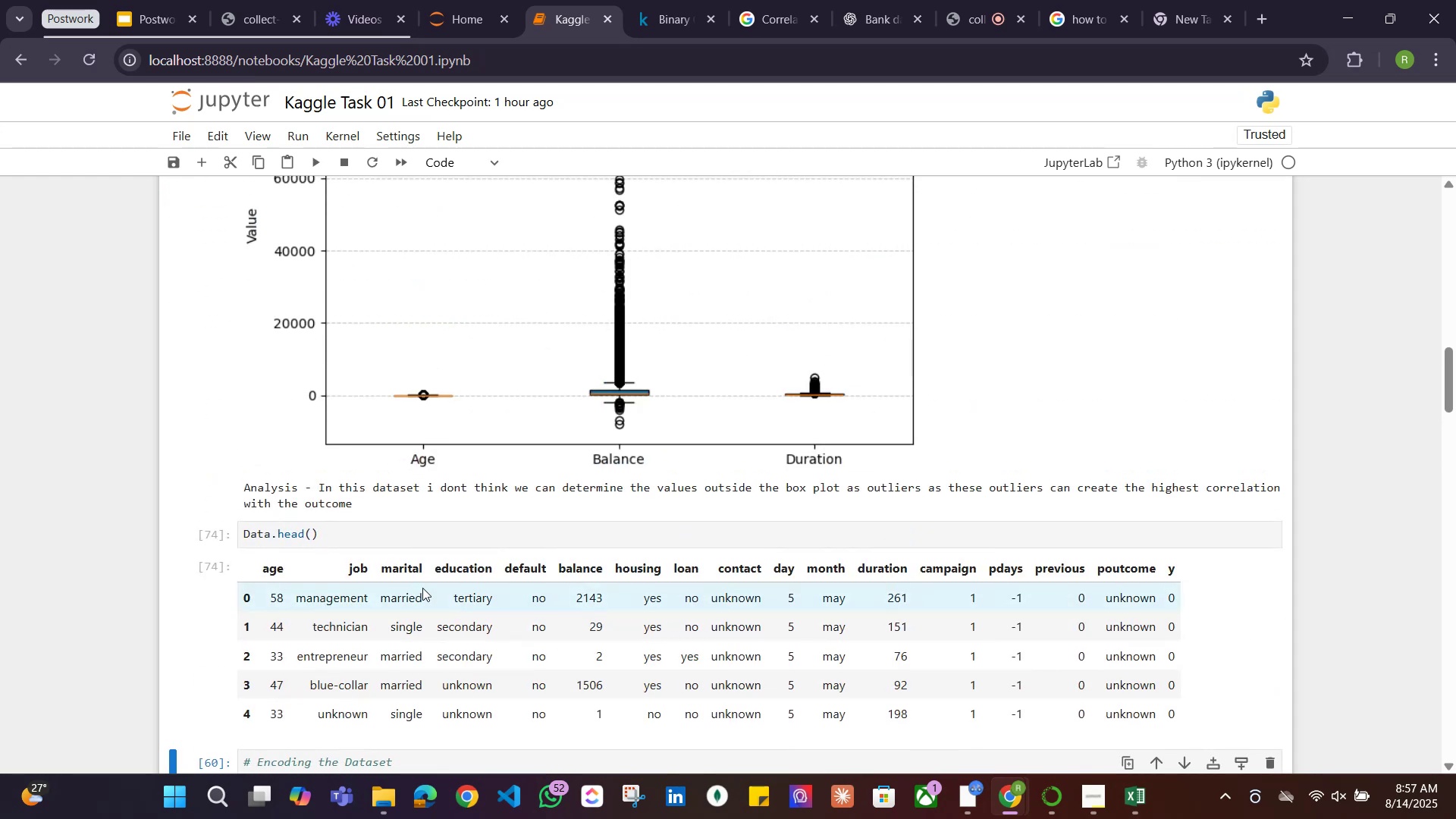 
scroll: coordinate [858, 489], scroll_direction: down, amount: 6.0
 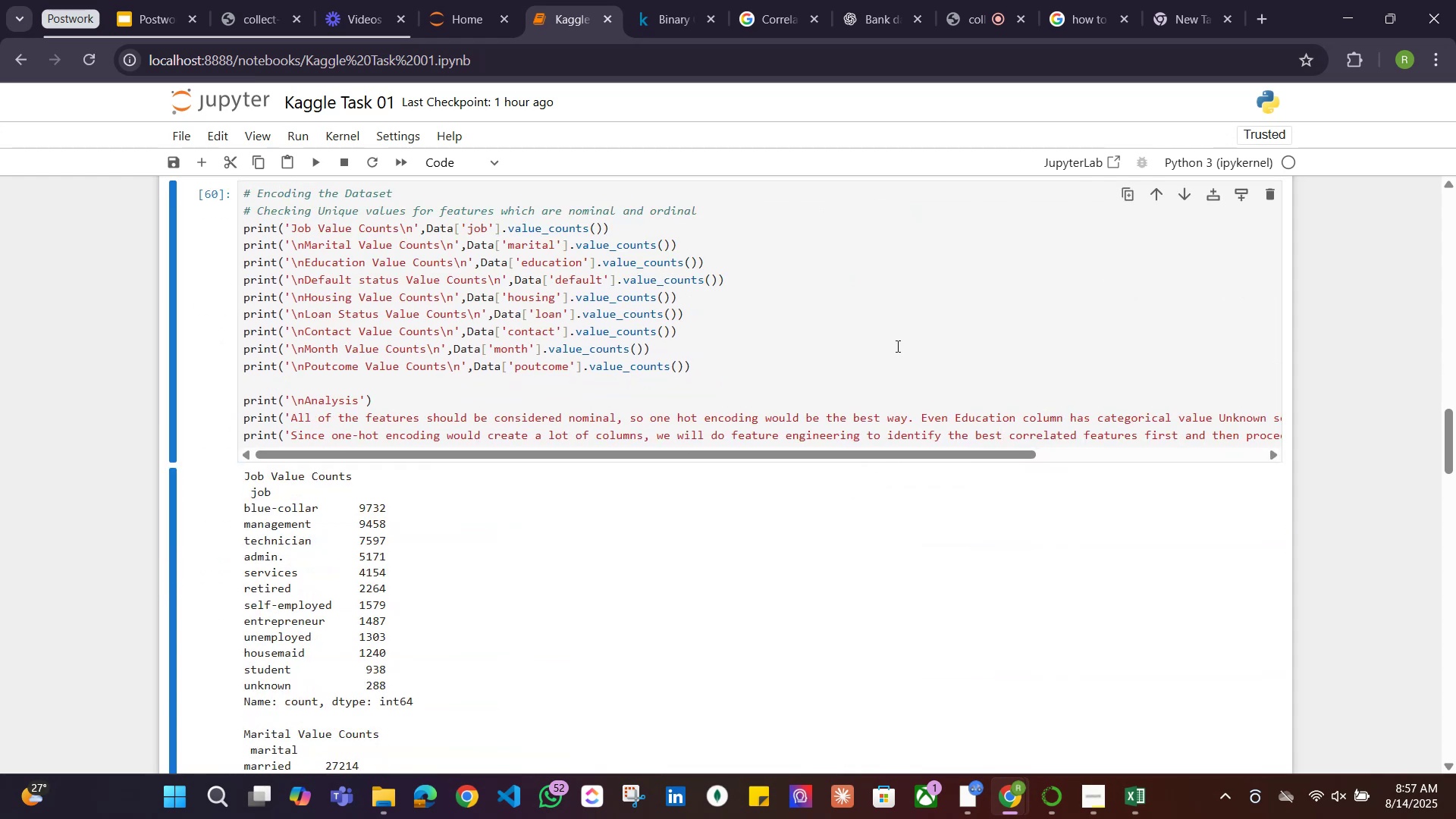 
left_click([896, 341])
 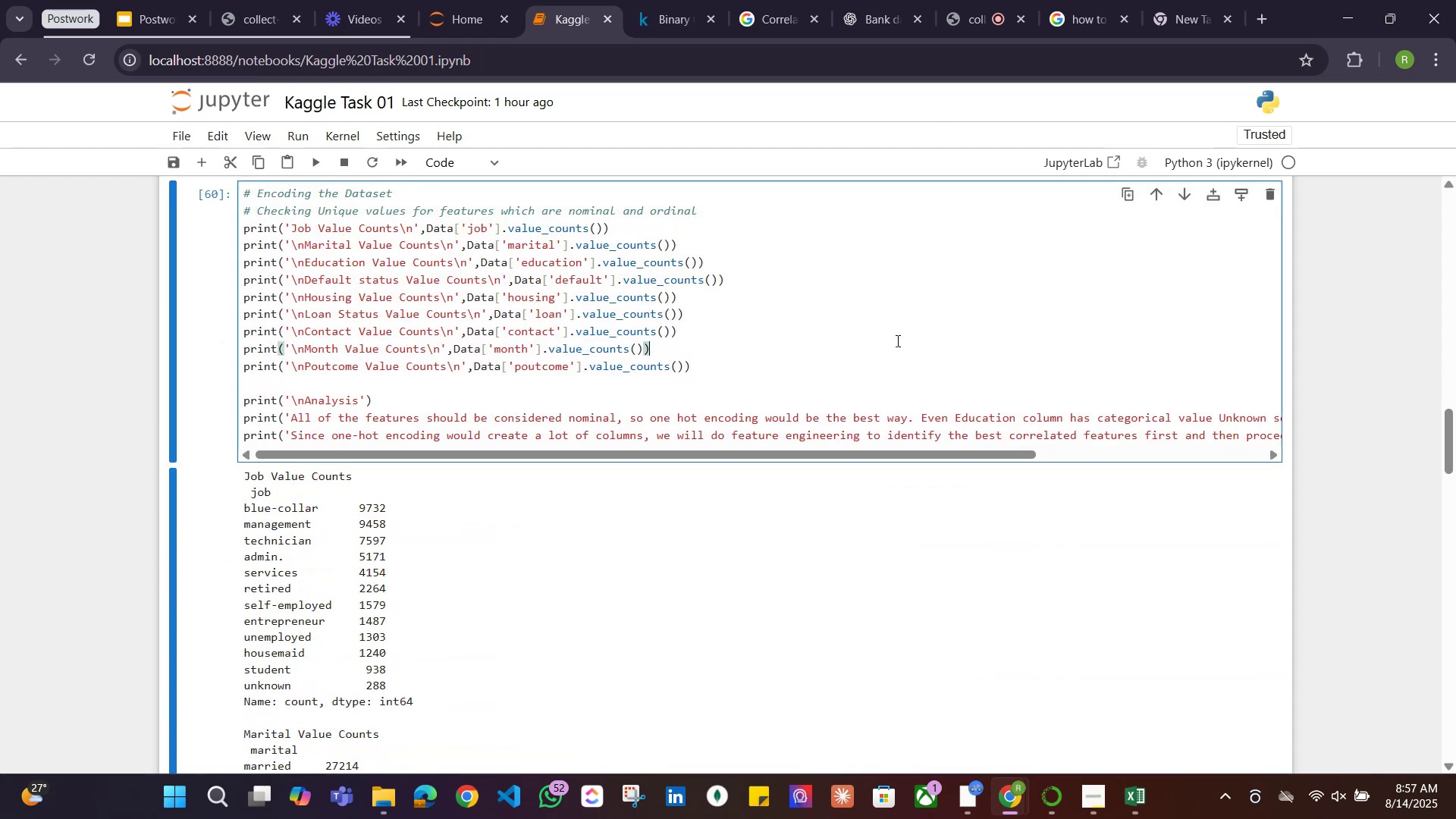 
key(Shift+Enter)
 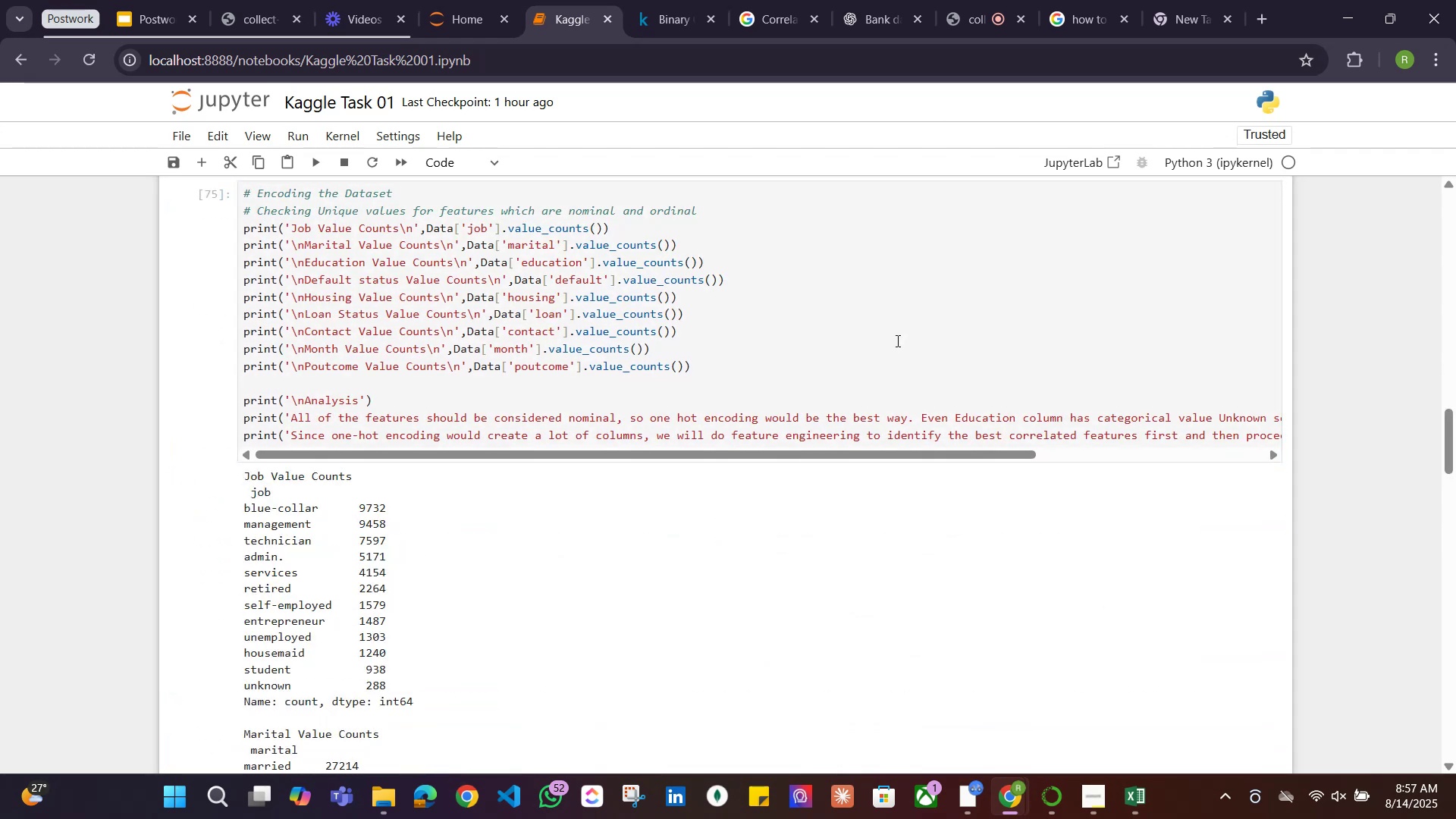 
scroll: coordinate [924, 375], scroll_direction: down, amount: 15.0
 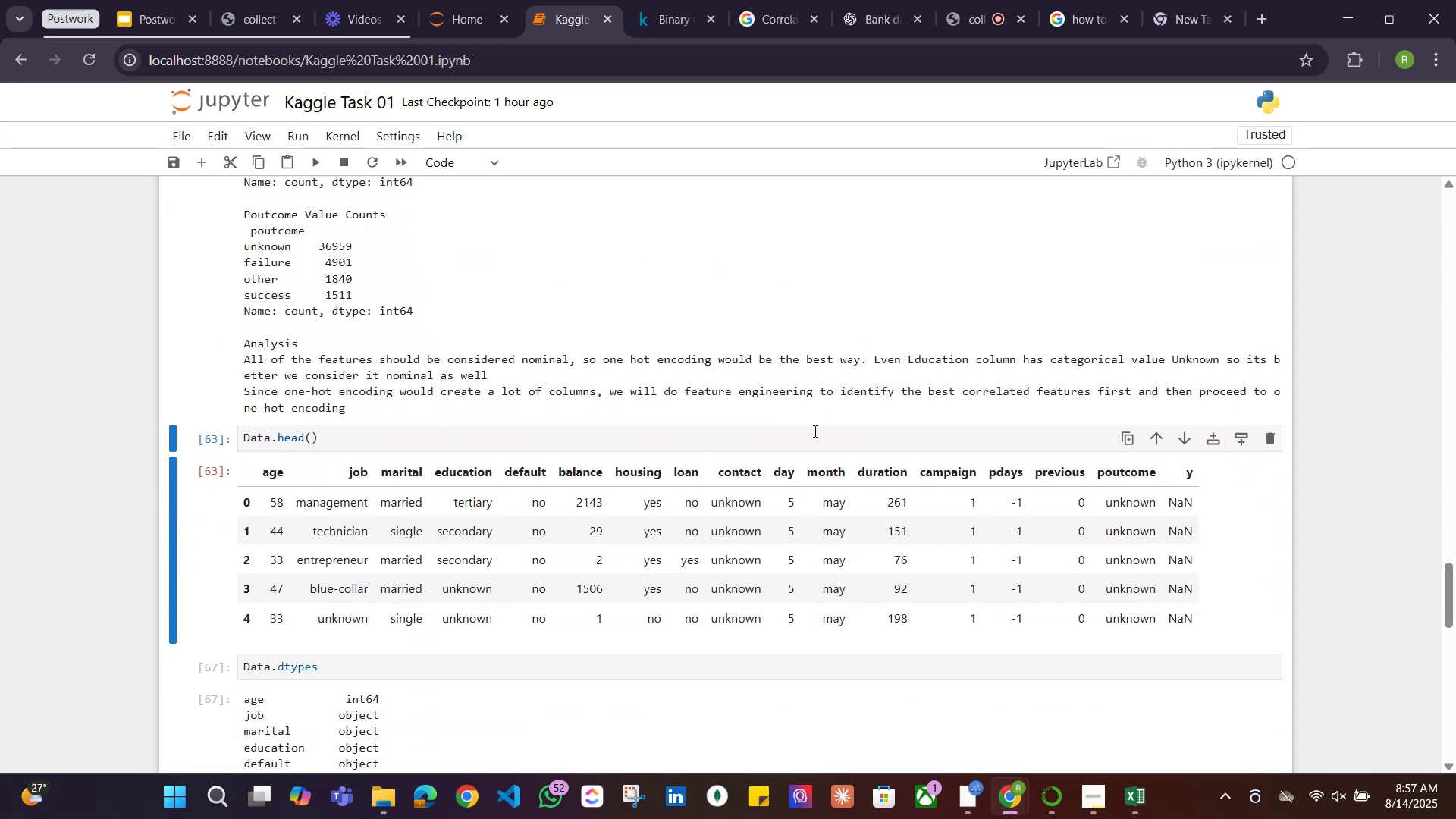 
left_click([814, 431])
 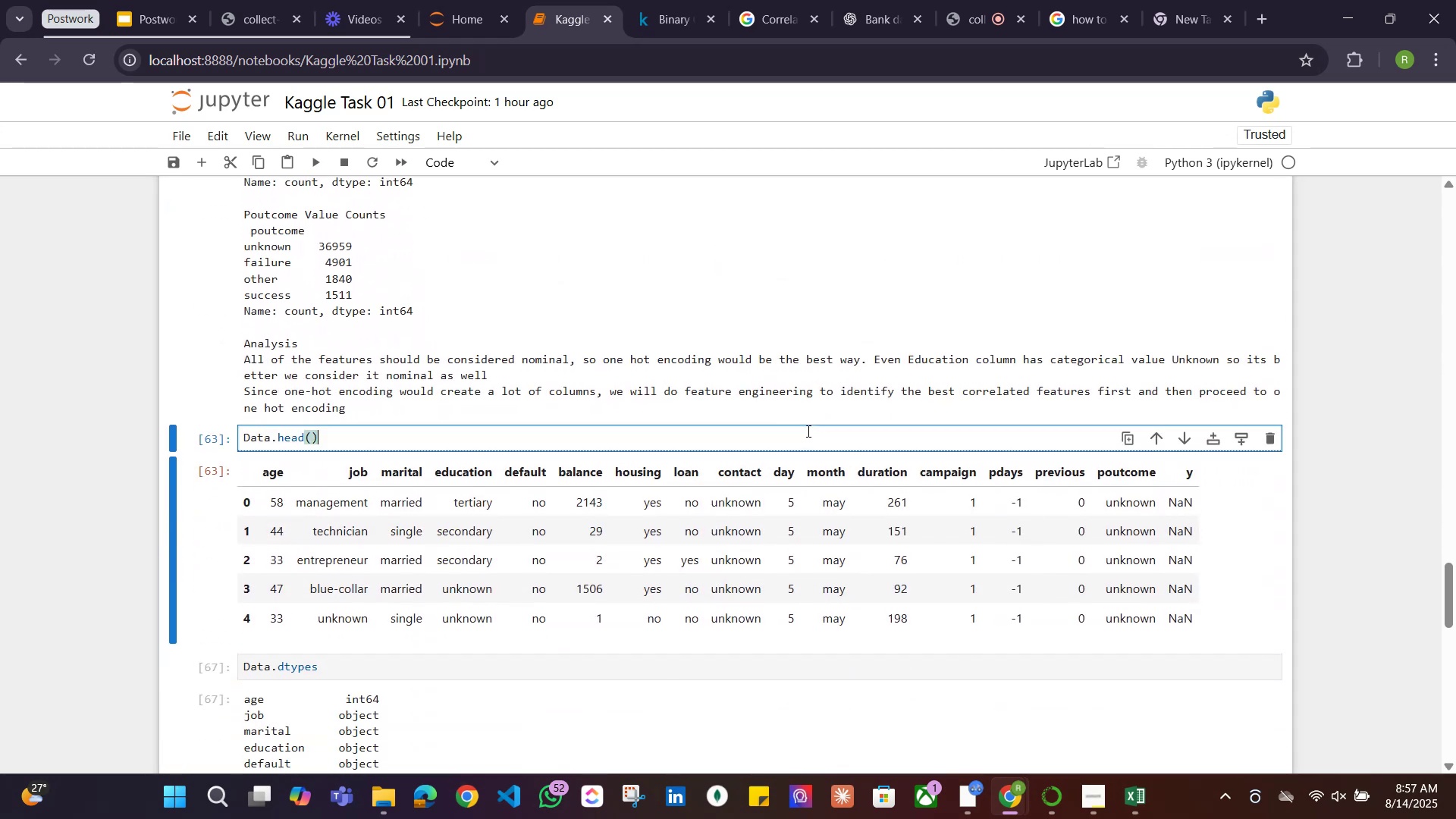 
key(Shift+ShiftRight)
 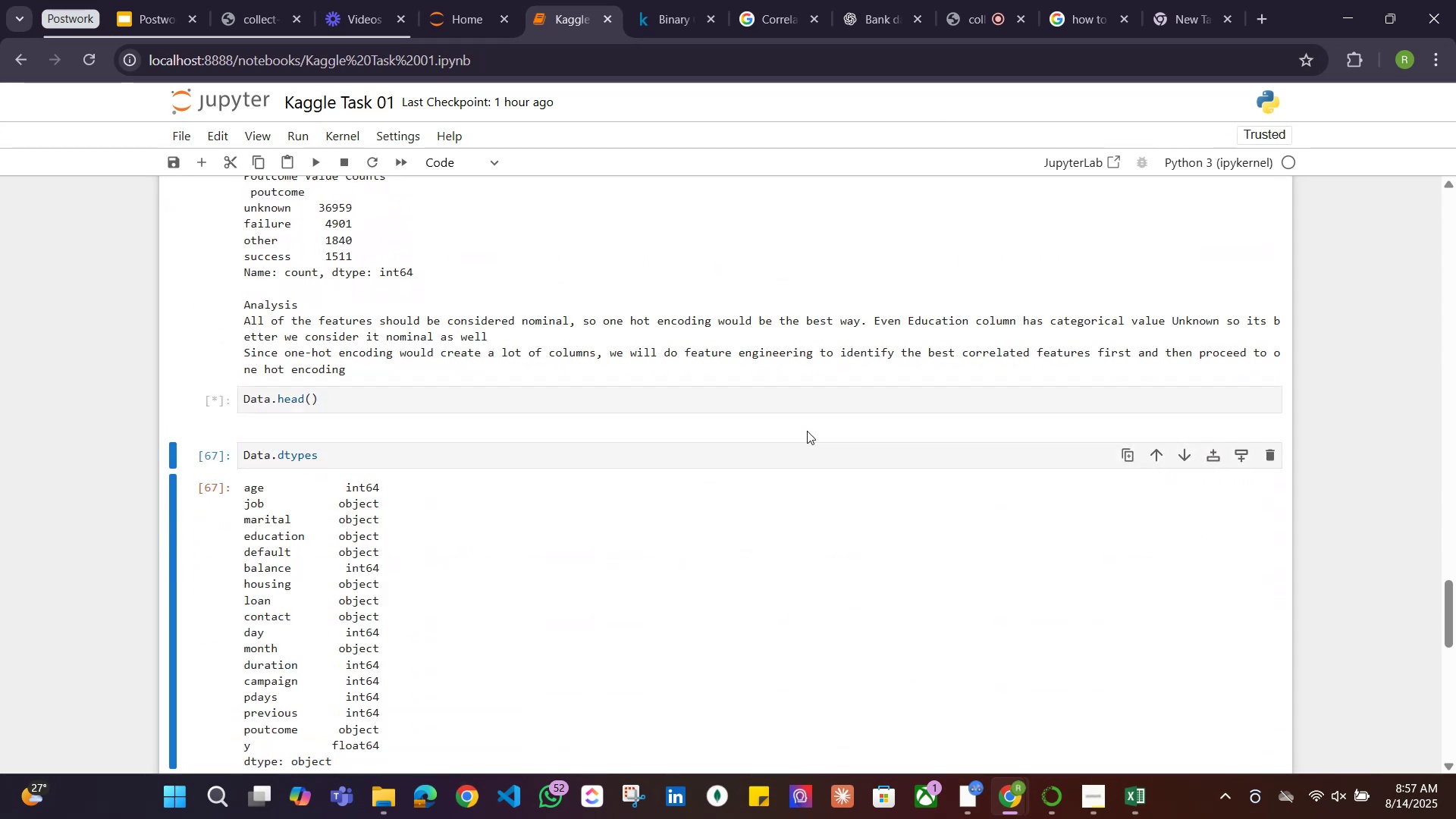 
key(Shift+Enter)
 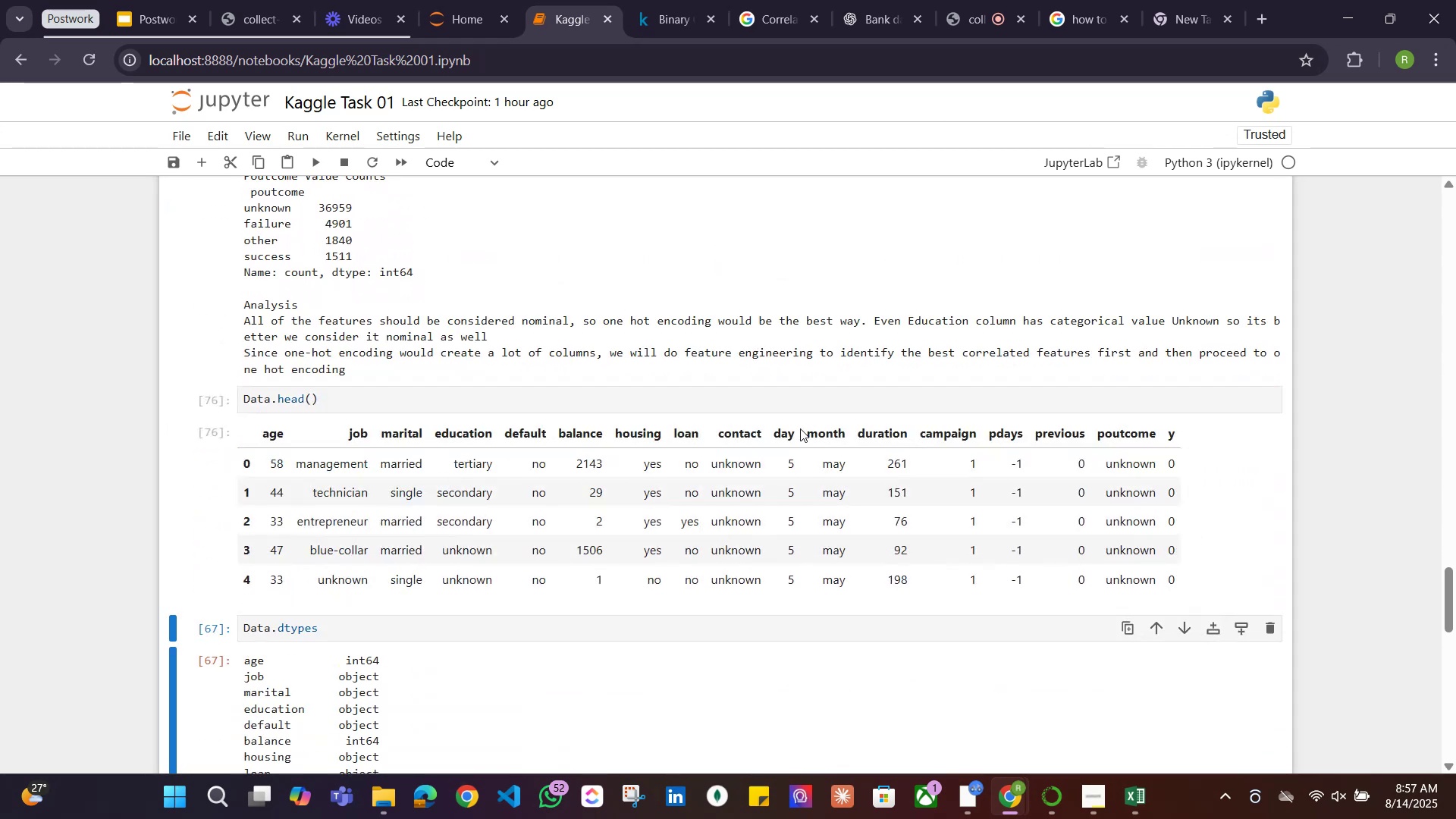 
scroll: coordinate [796, 428], scroll_direction: down, amount: 4.0
 